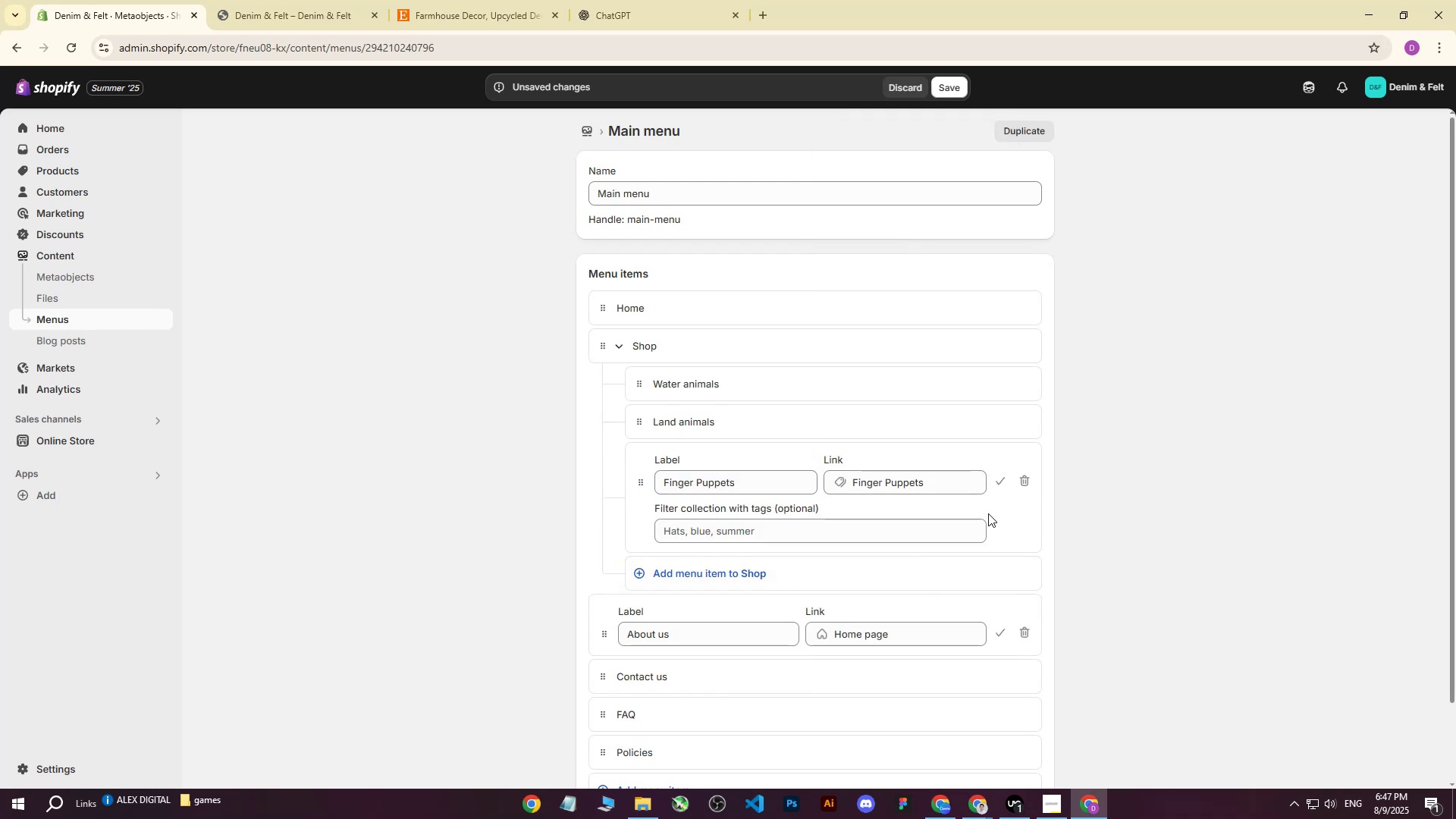 
left_click([1002, 488])
 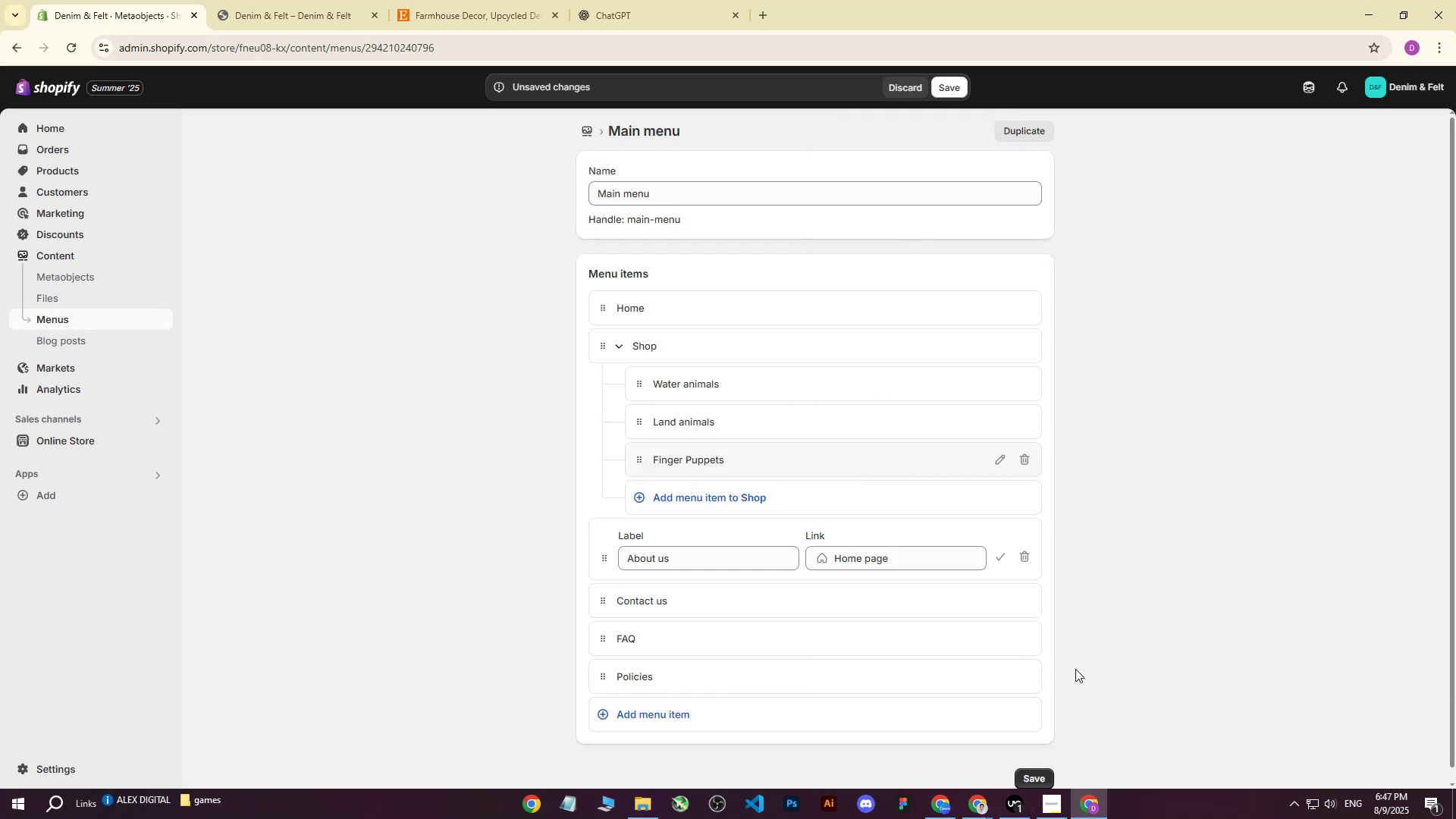 
left_click([1039, 771])
 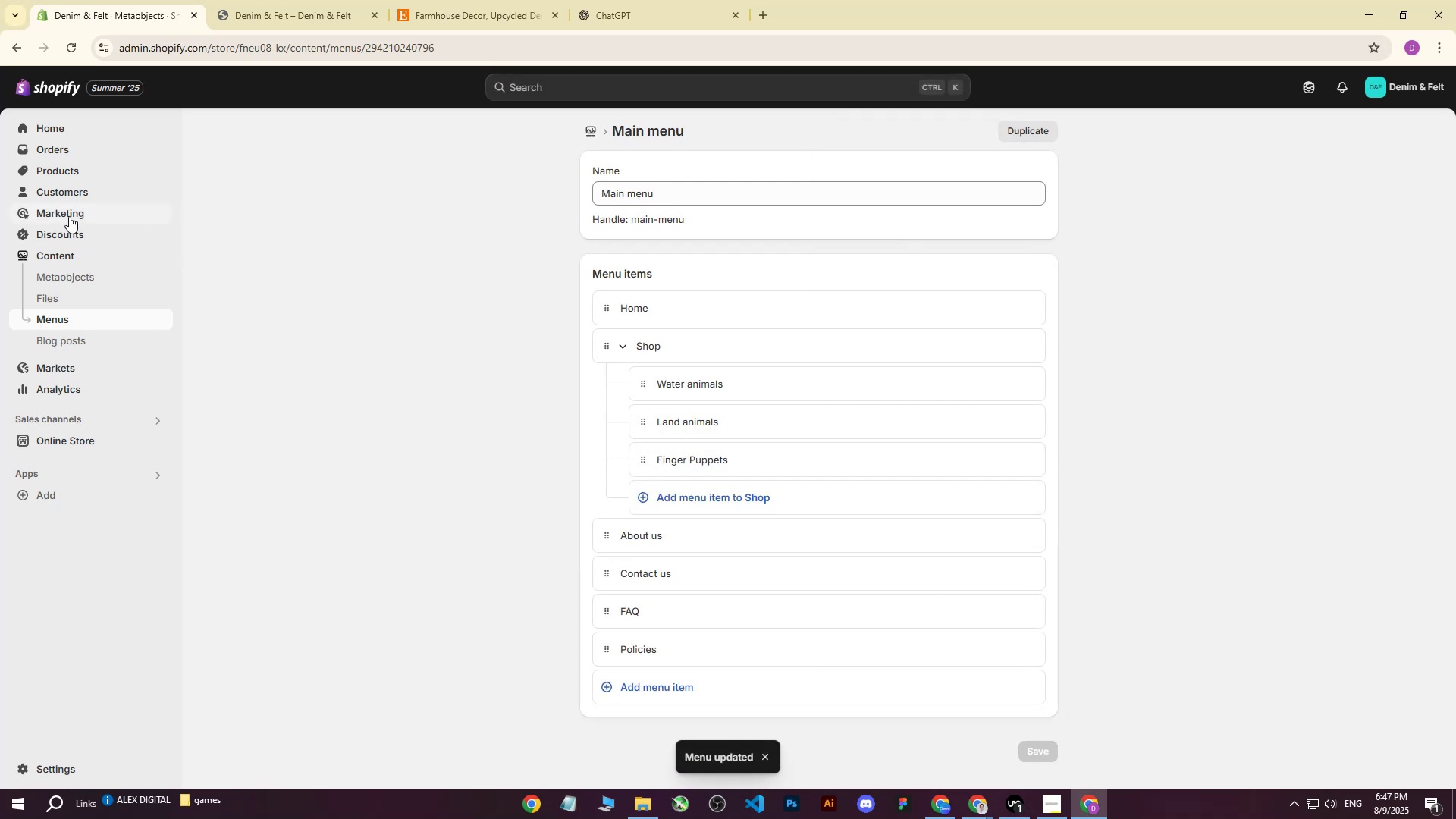 
left_click([57, 123])
 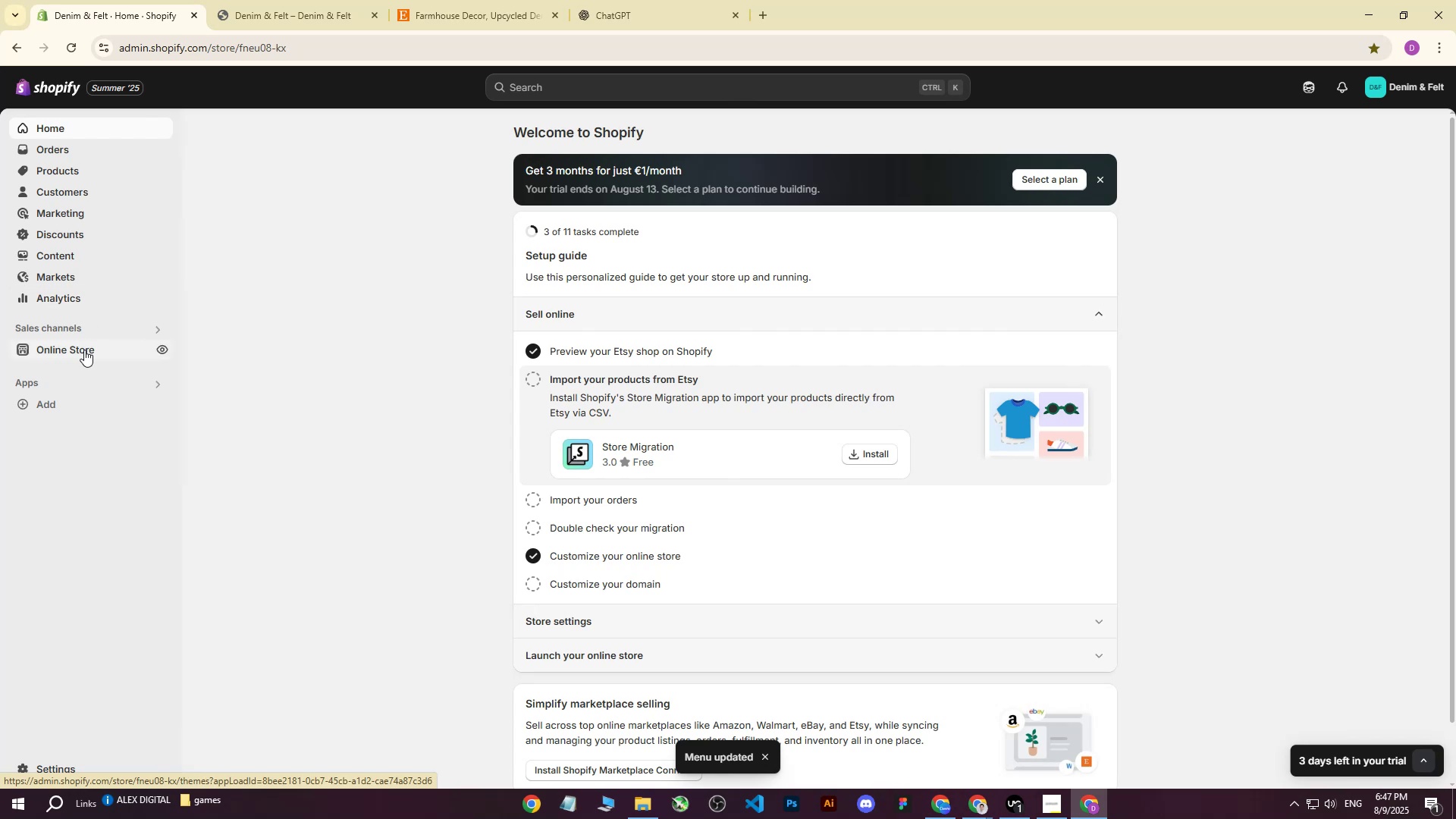 
left_click([164, 347])
 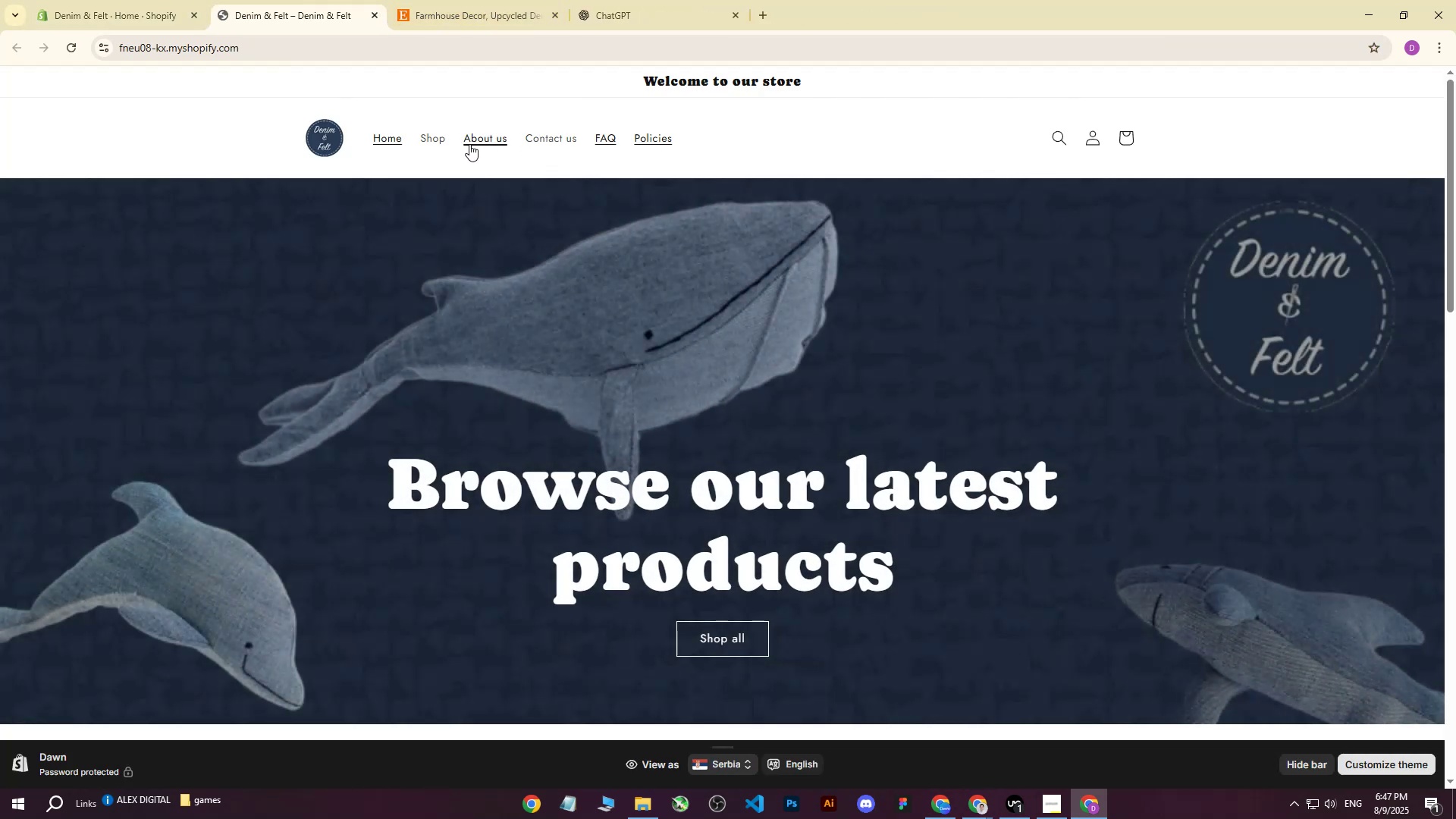 
left_click([436, 141])
 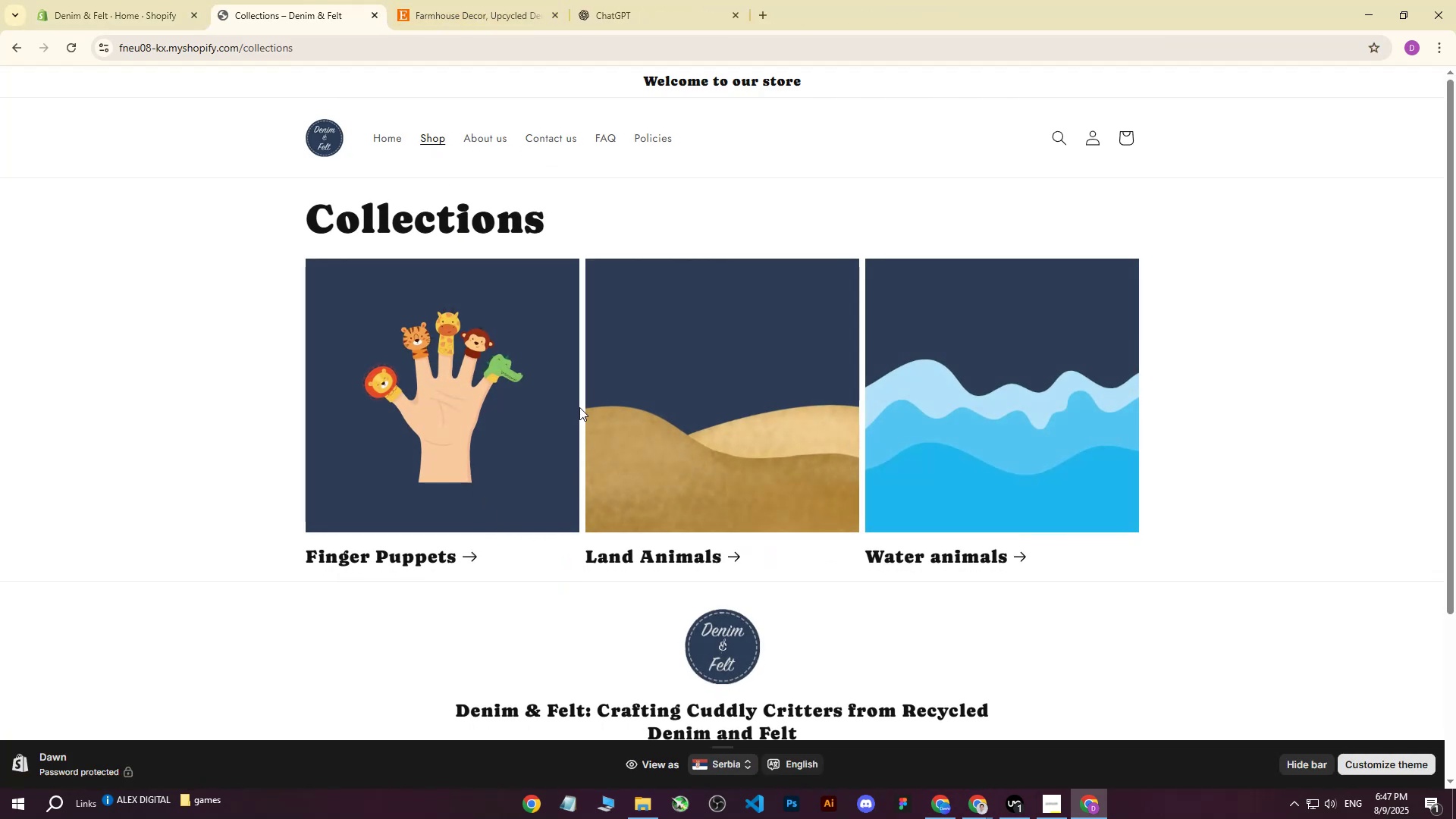 
wait(9.28)
 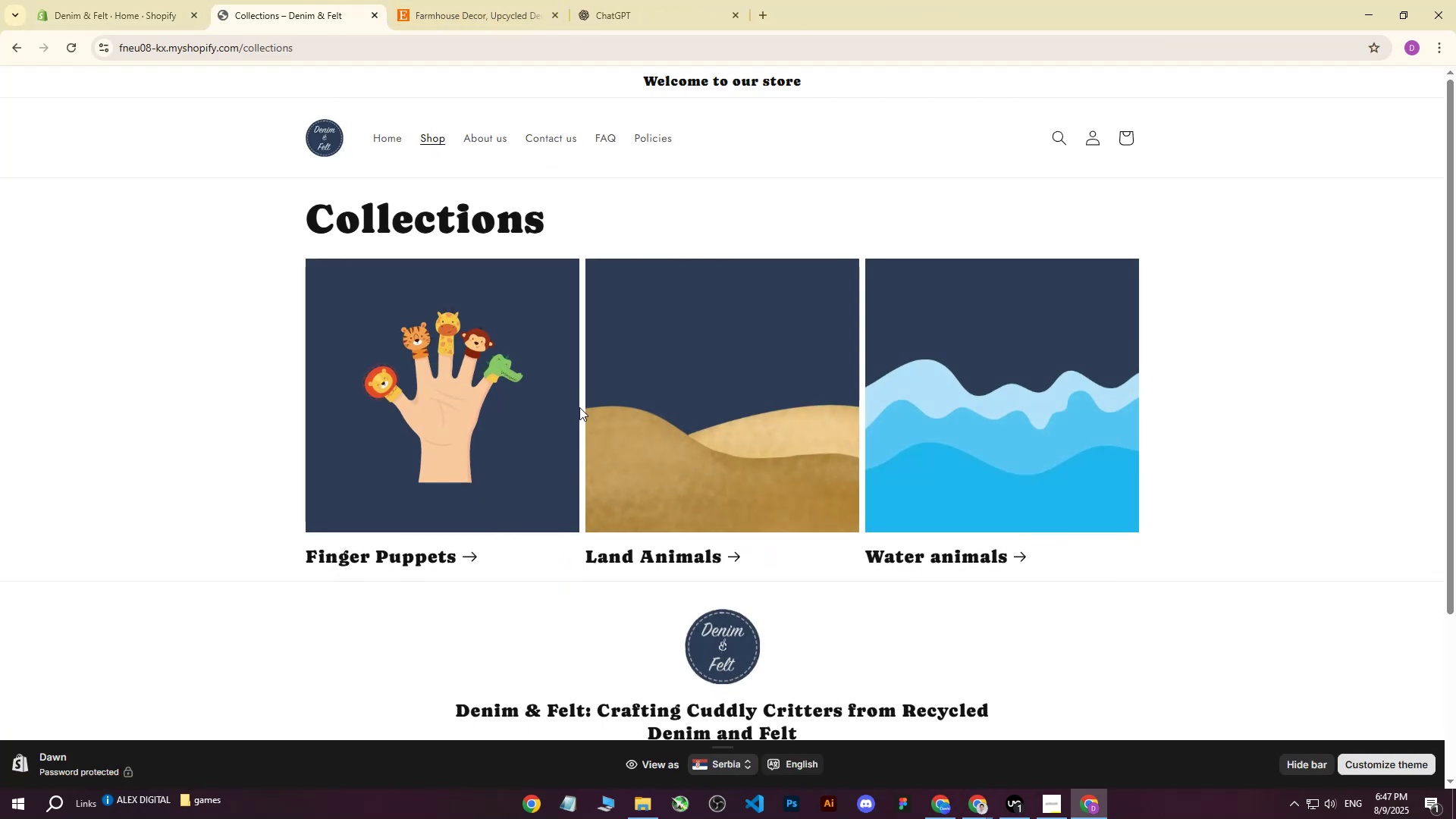 
scroll: coordinate [448, 319], scroll_direction: up, amount: 3.0
 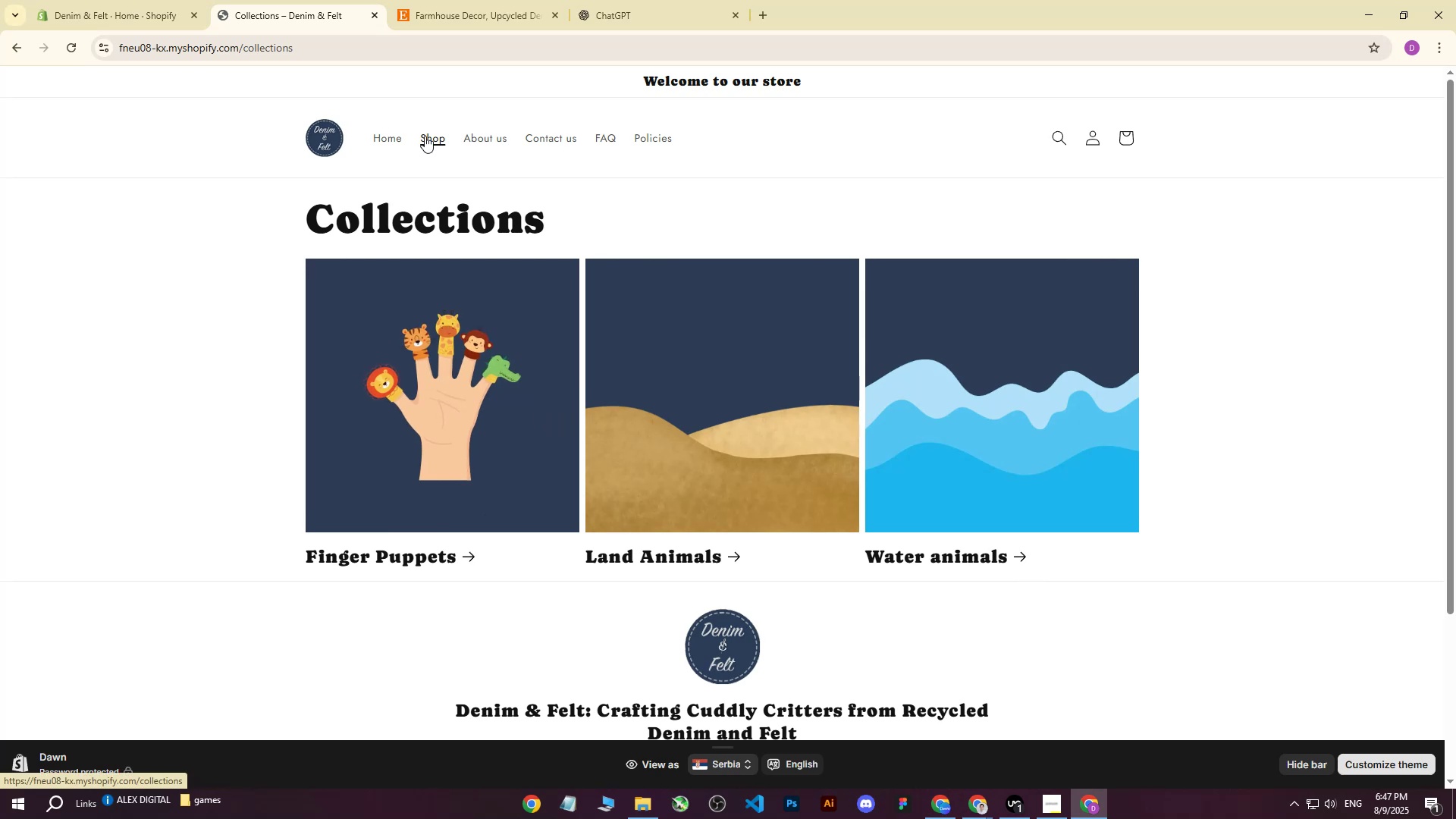 
left_click([425, 136])
 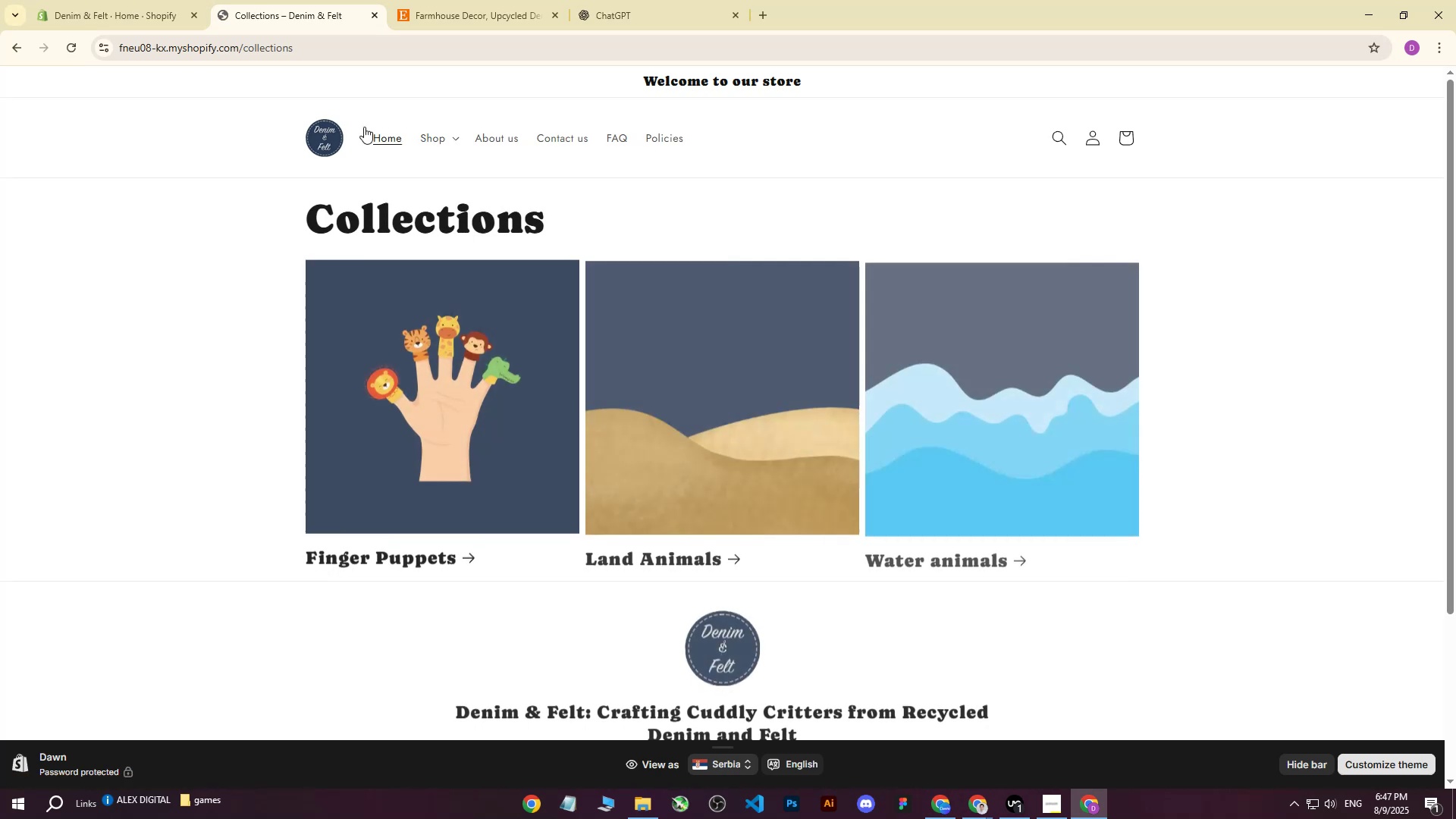 
left_click([124, 0])
 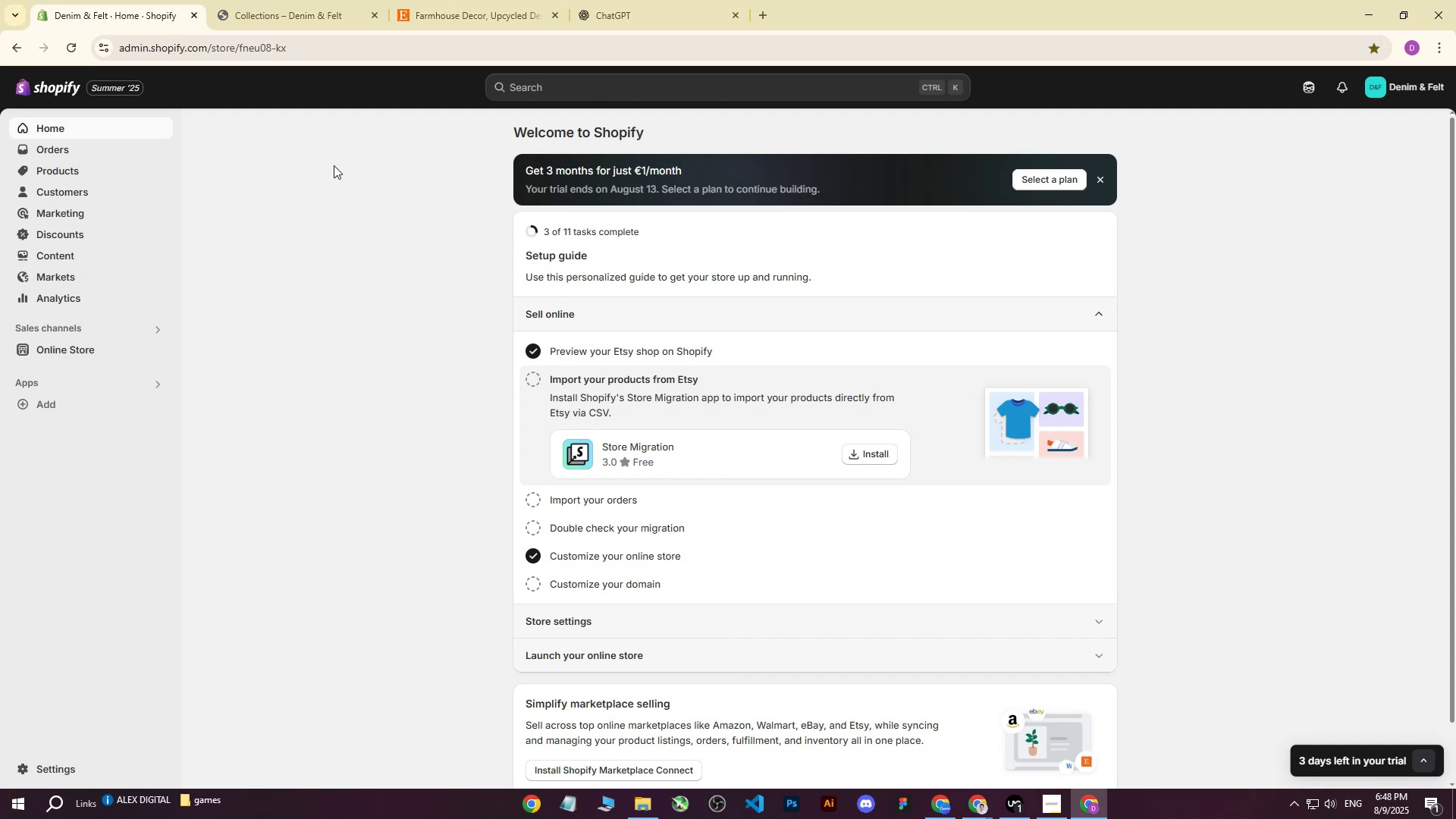 
wait(34.5)
 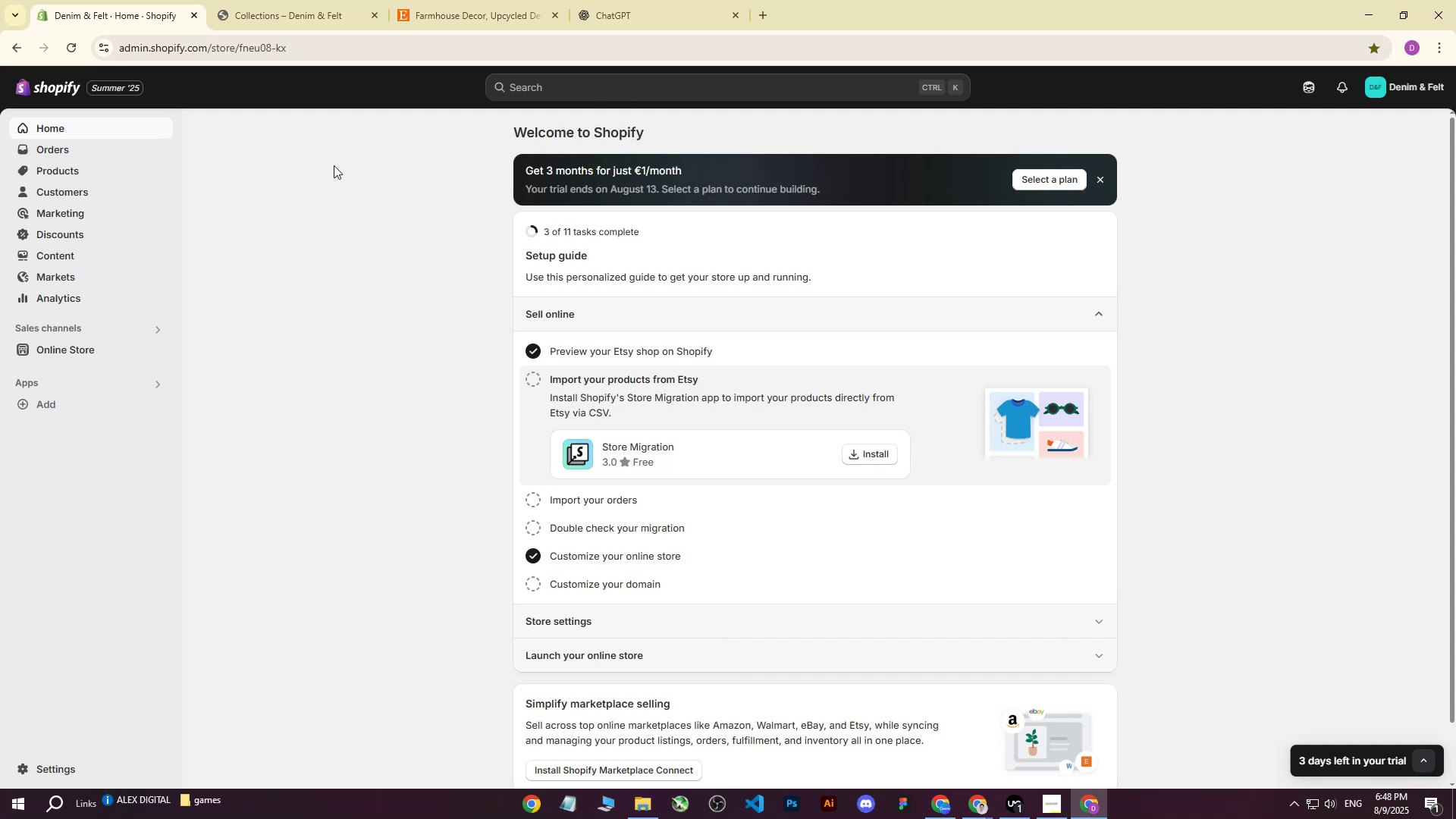 
left_click([59, 356])
 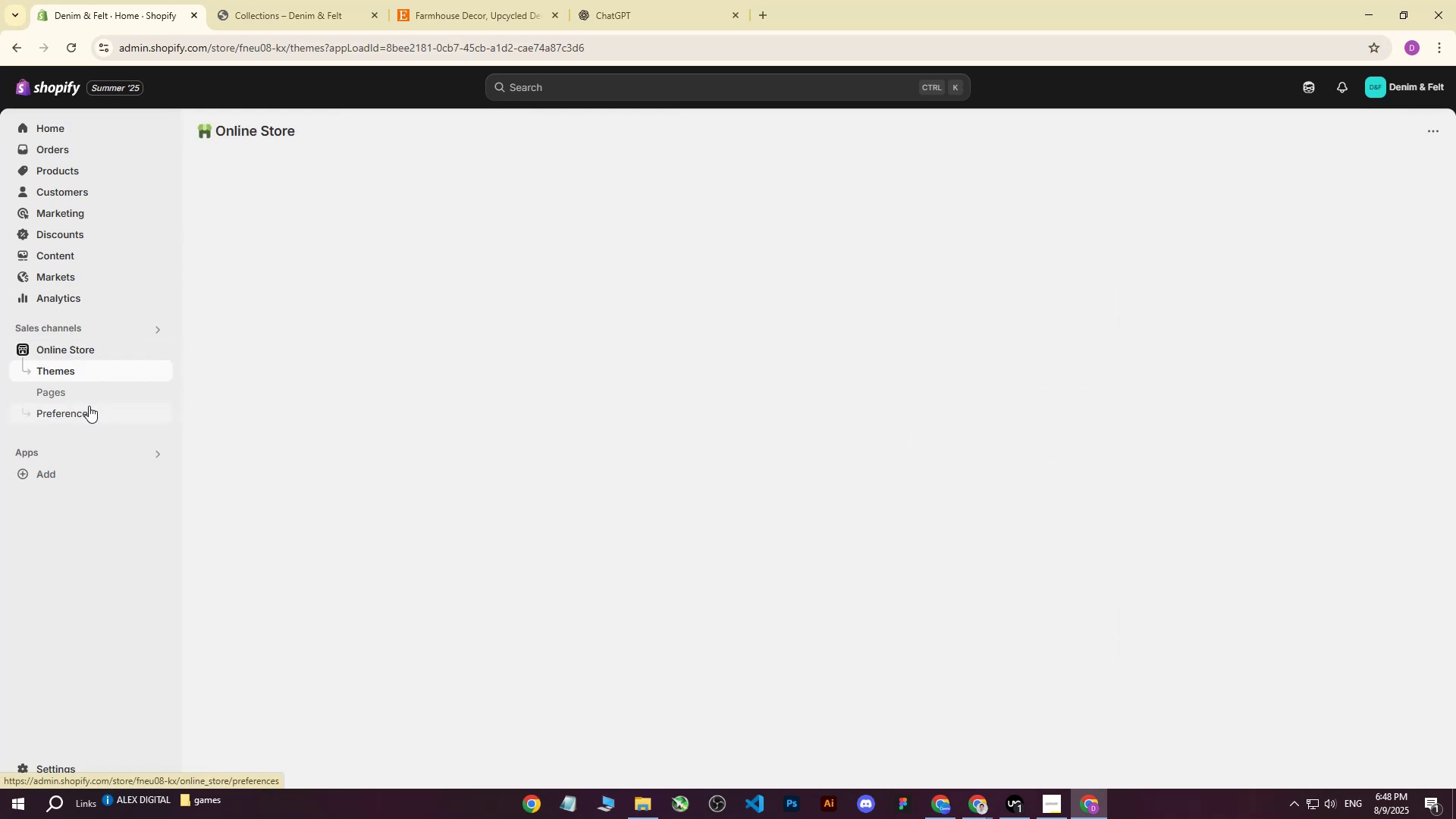 
mouse_move([121, 391])
 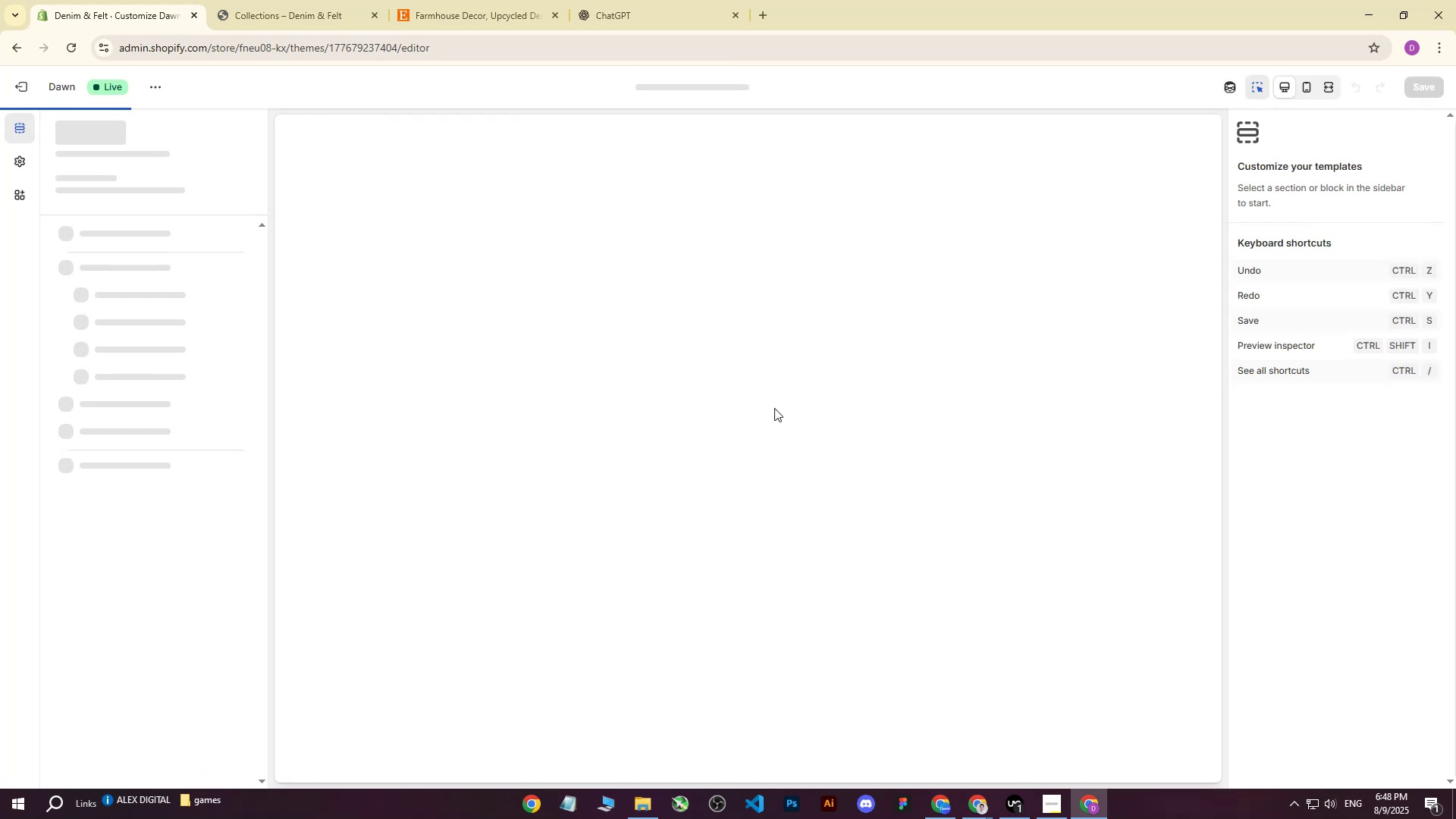 
wait(12.34)
 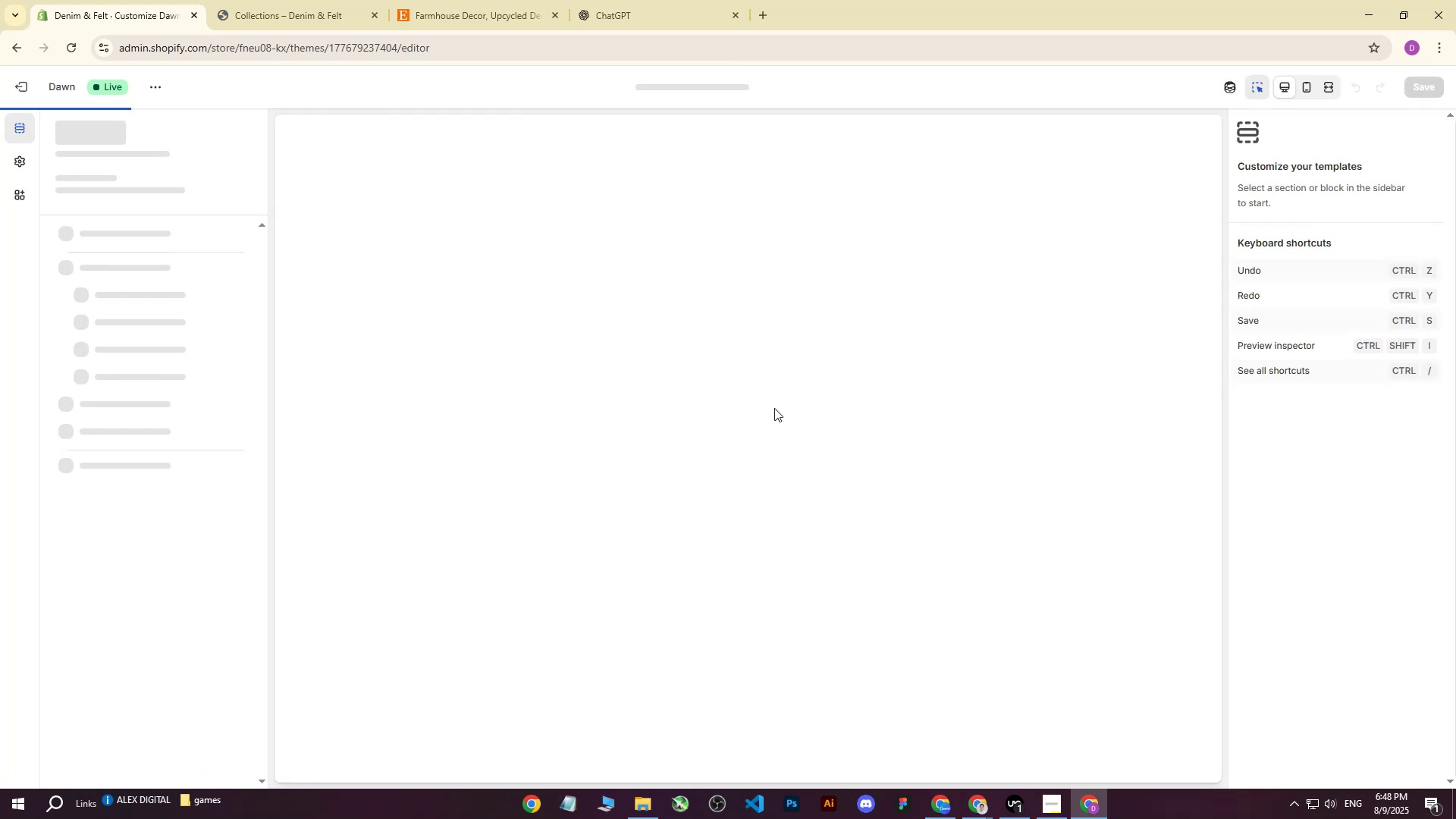 
left_click([12, 158])
 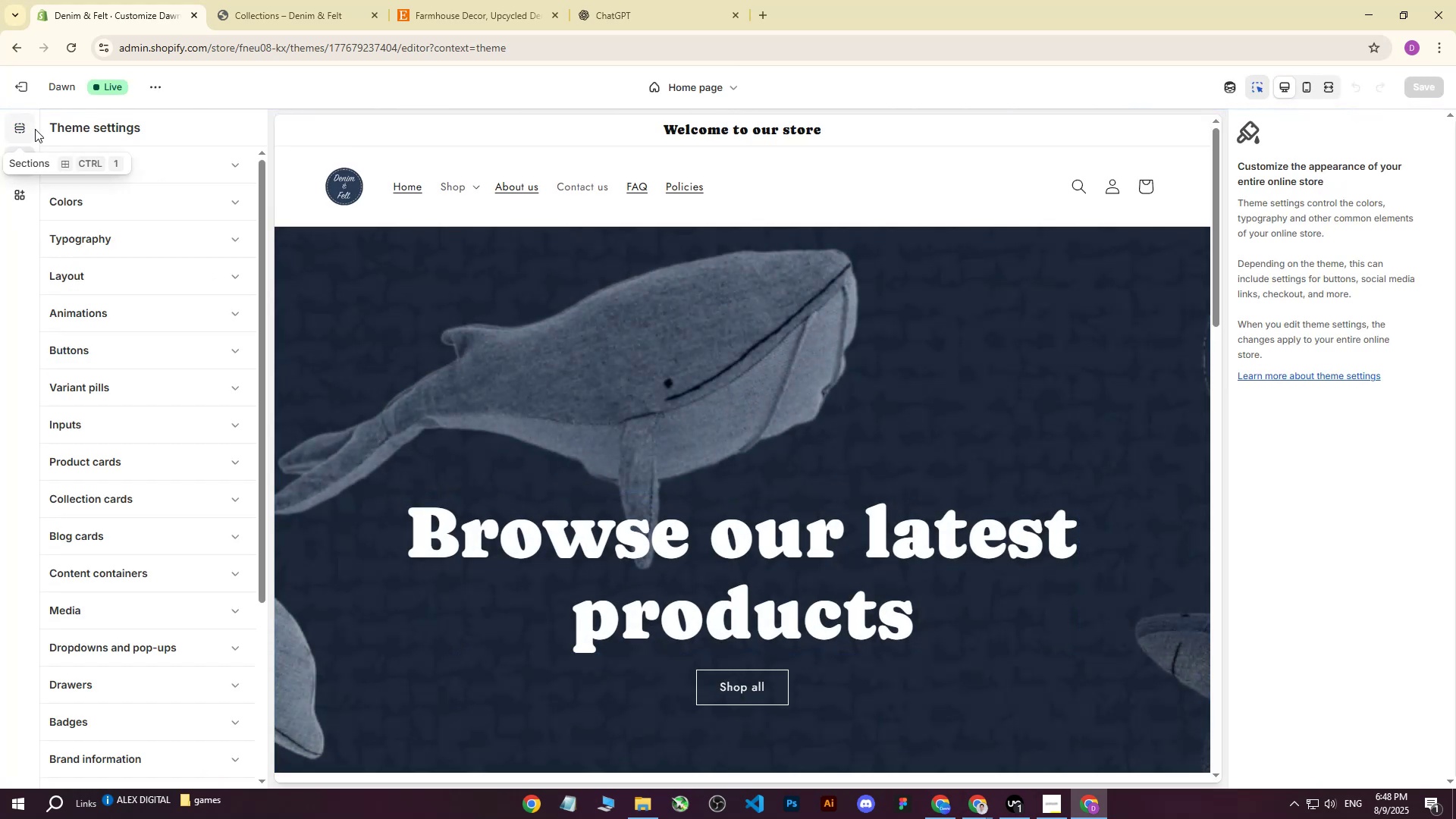 
left_click([33, 89])
 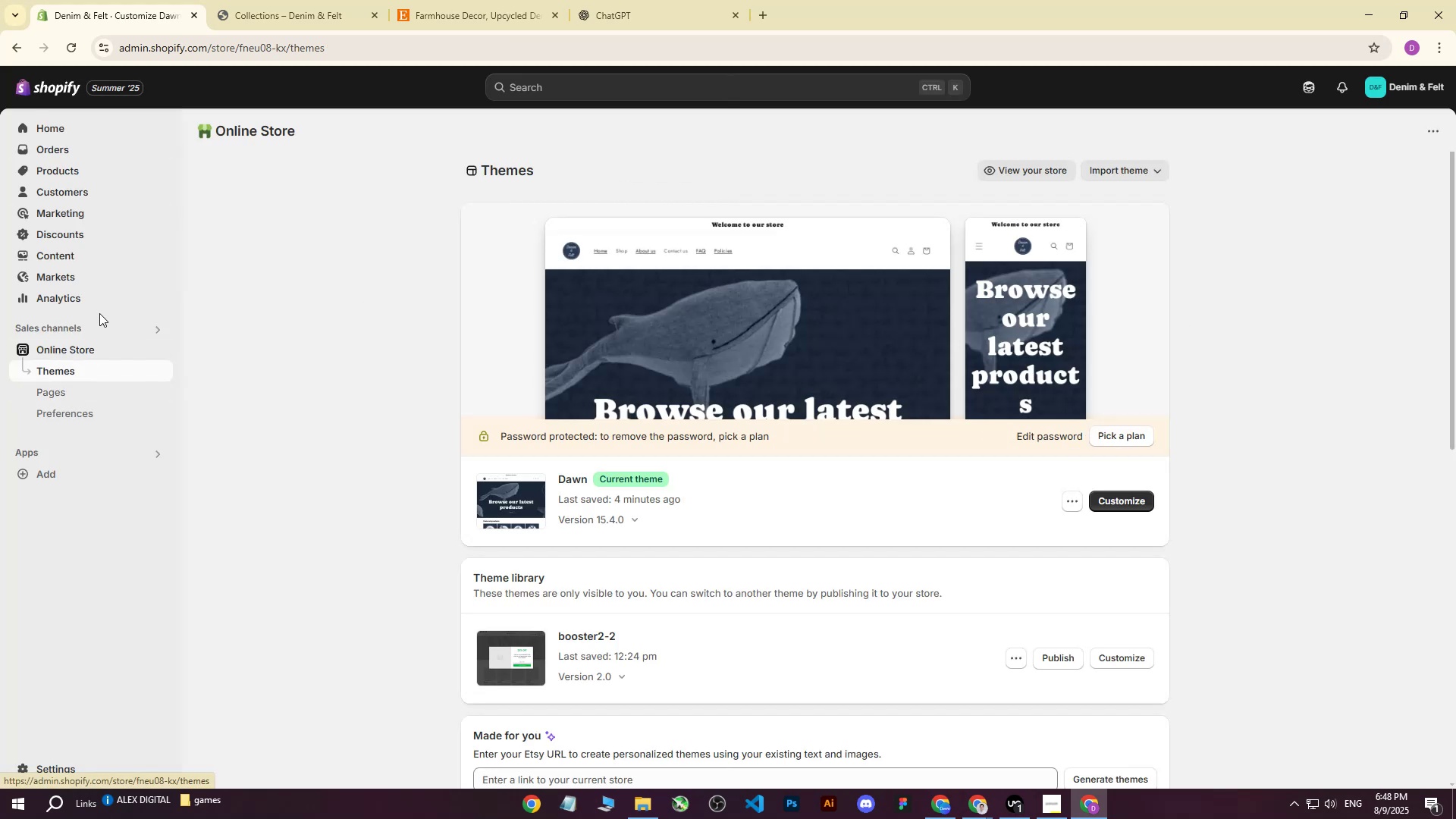 
left_click([85, 251])
 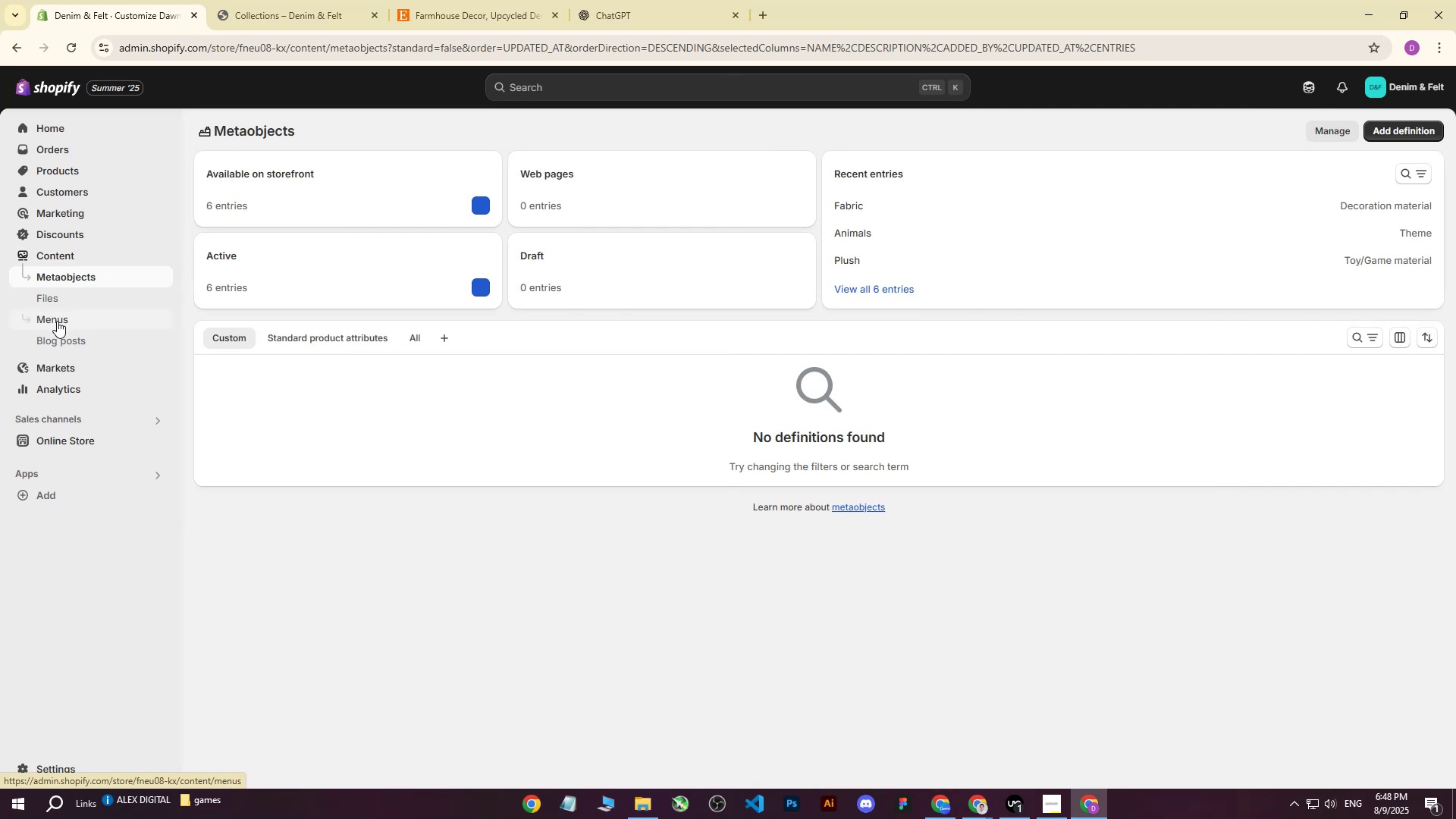 
left_click([56, 322])
 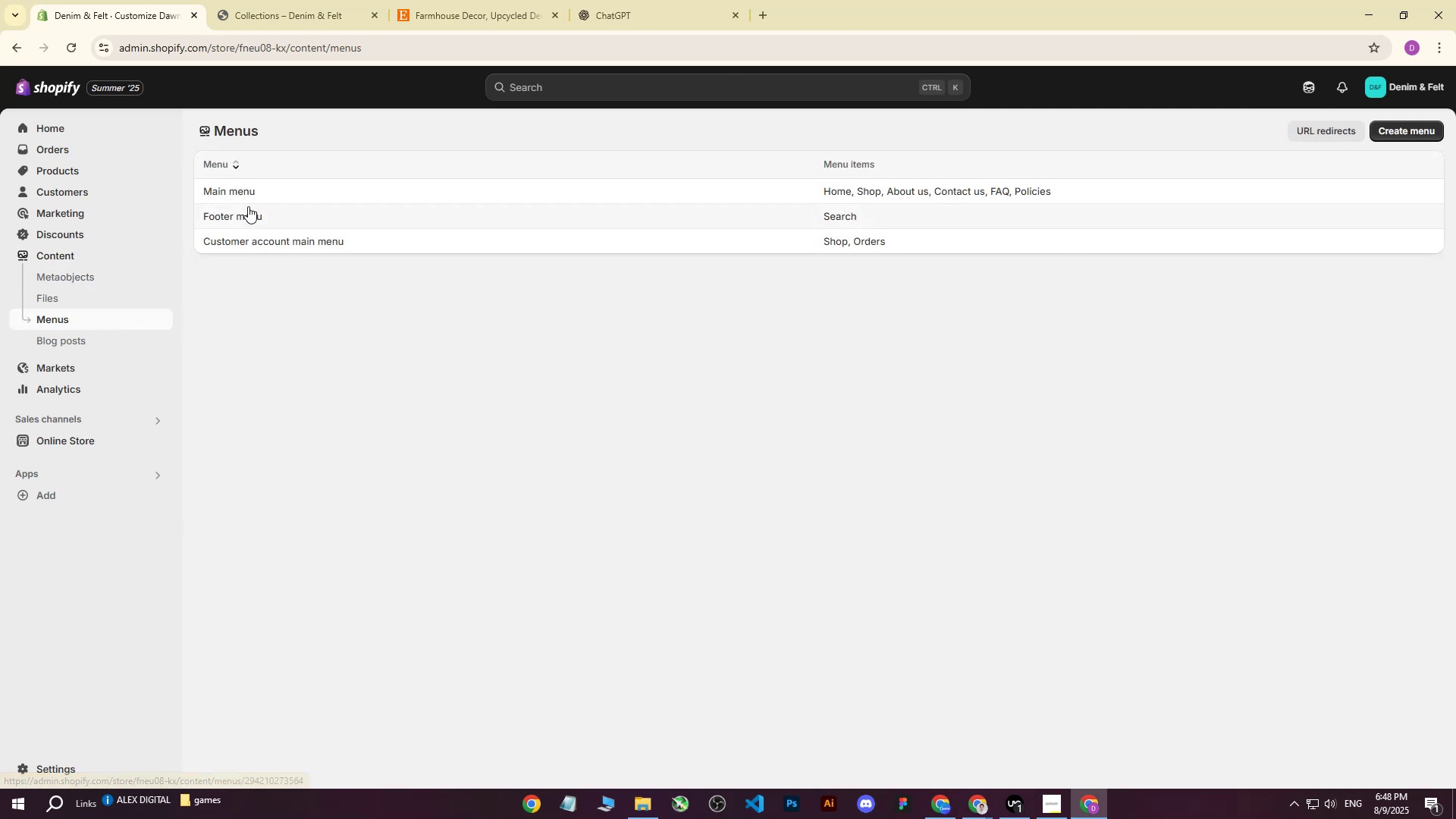 
left_click([248, 191])
 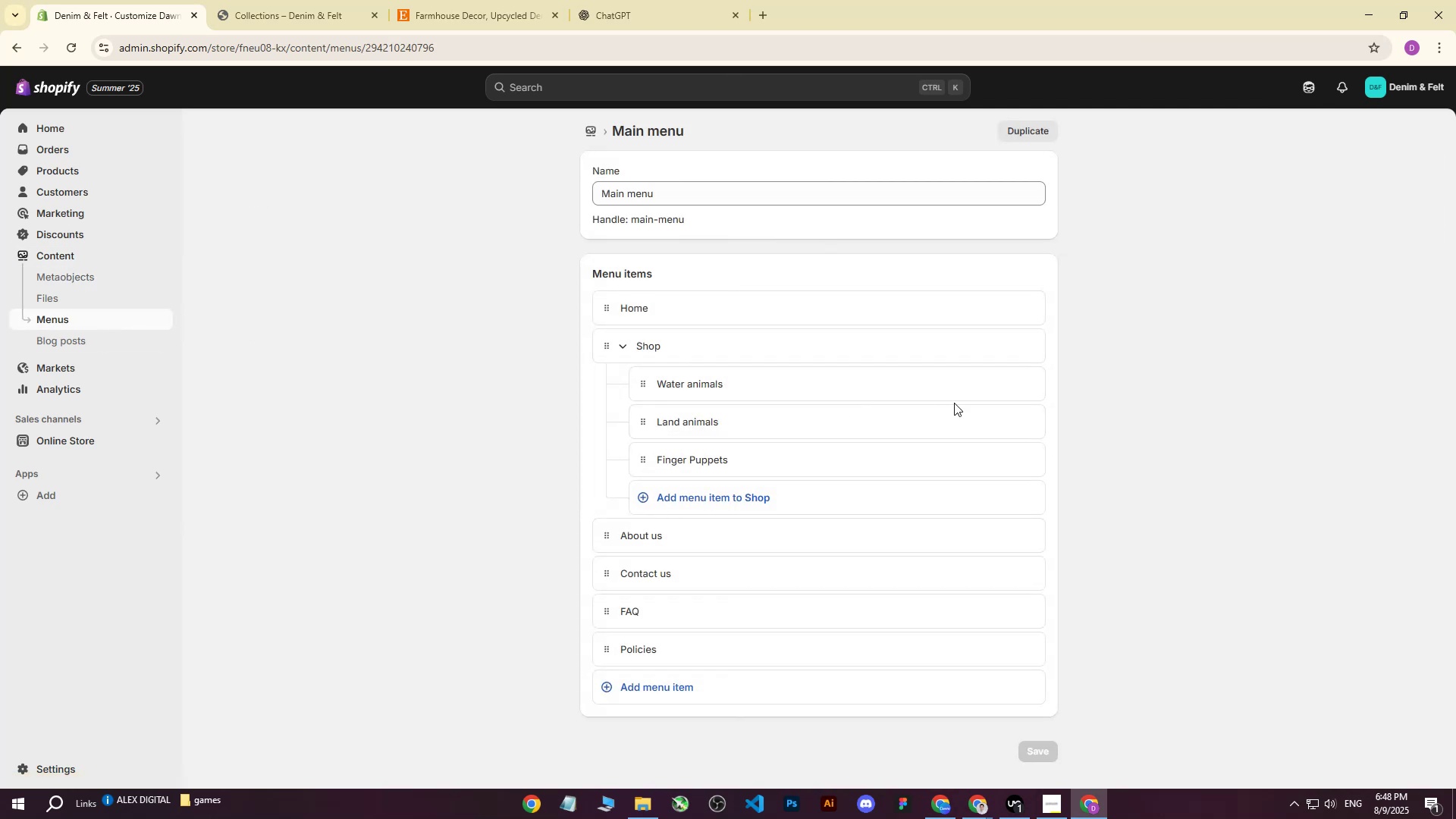 
left_click([1003, 384])
 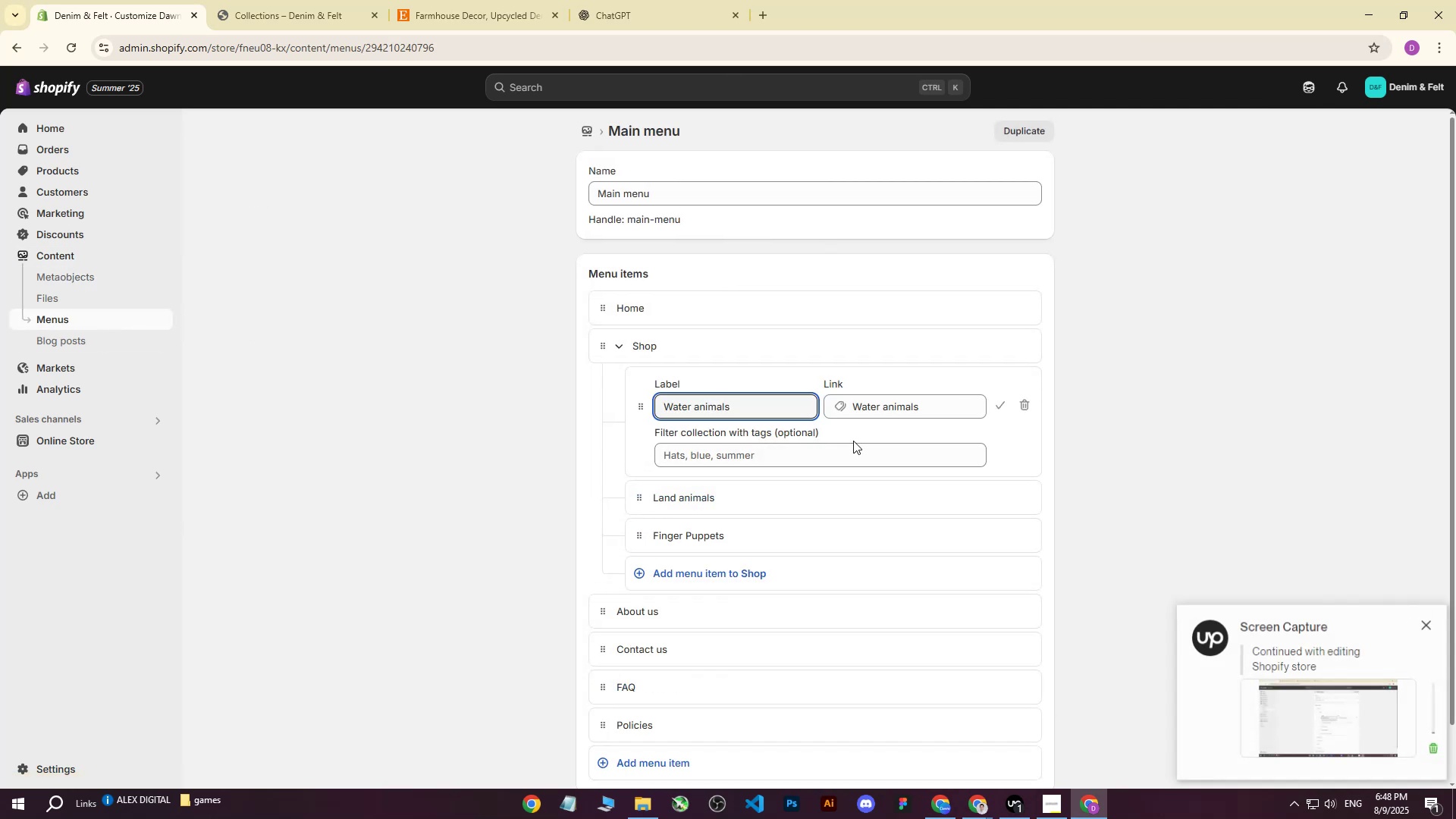 
left_click([858, 432])
 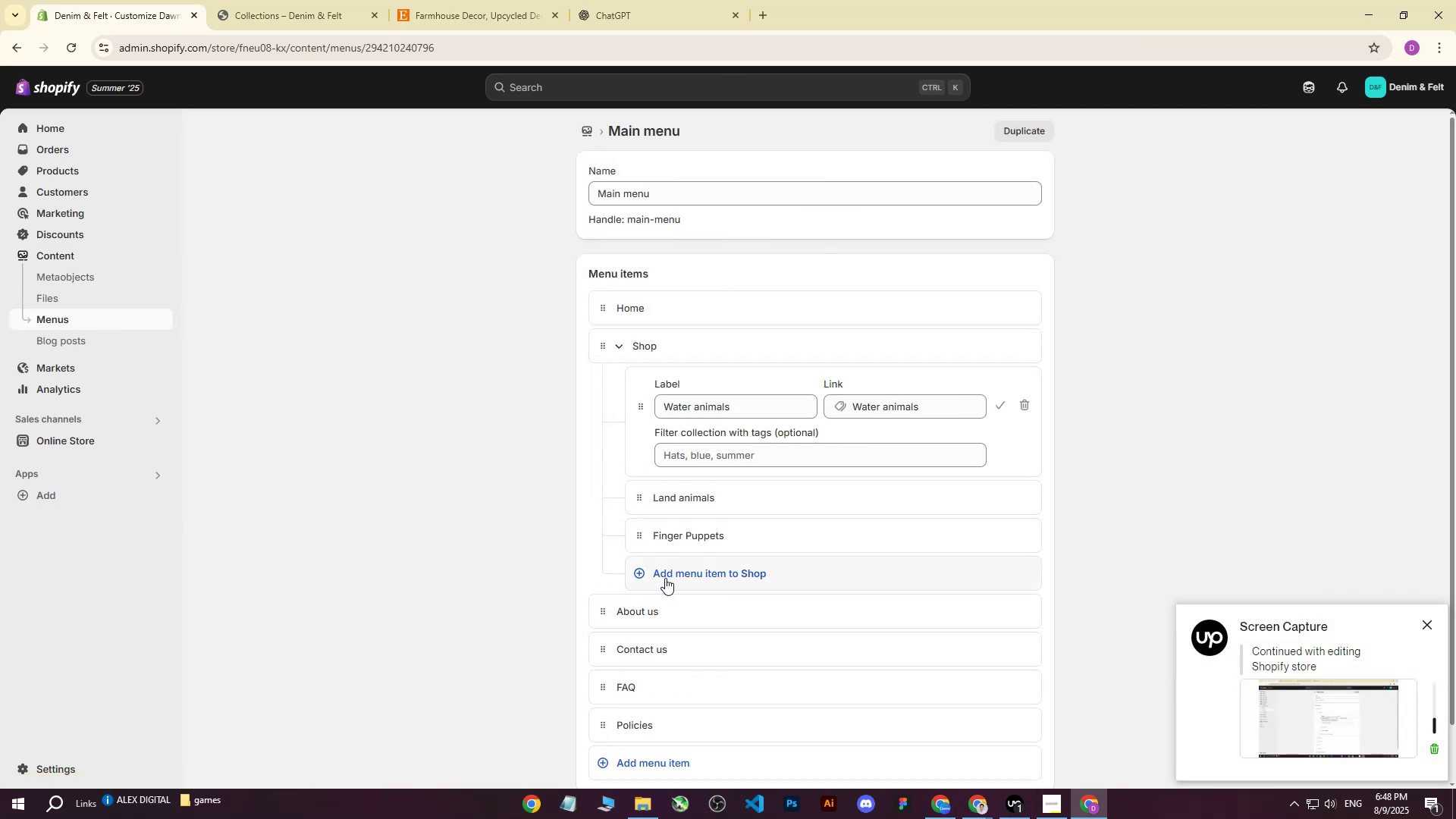 
left_click([489, 510])
 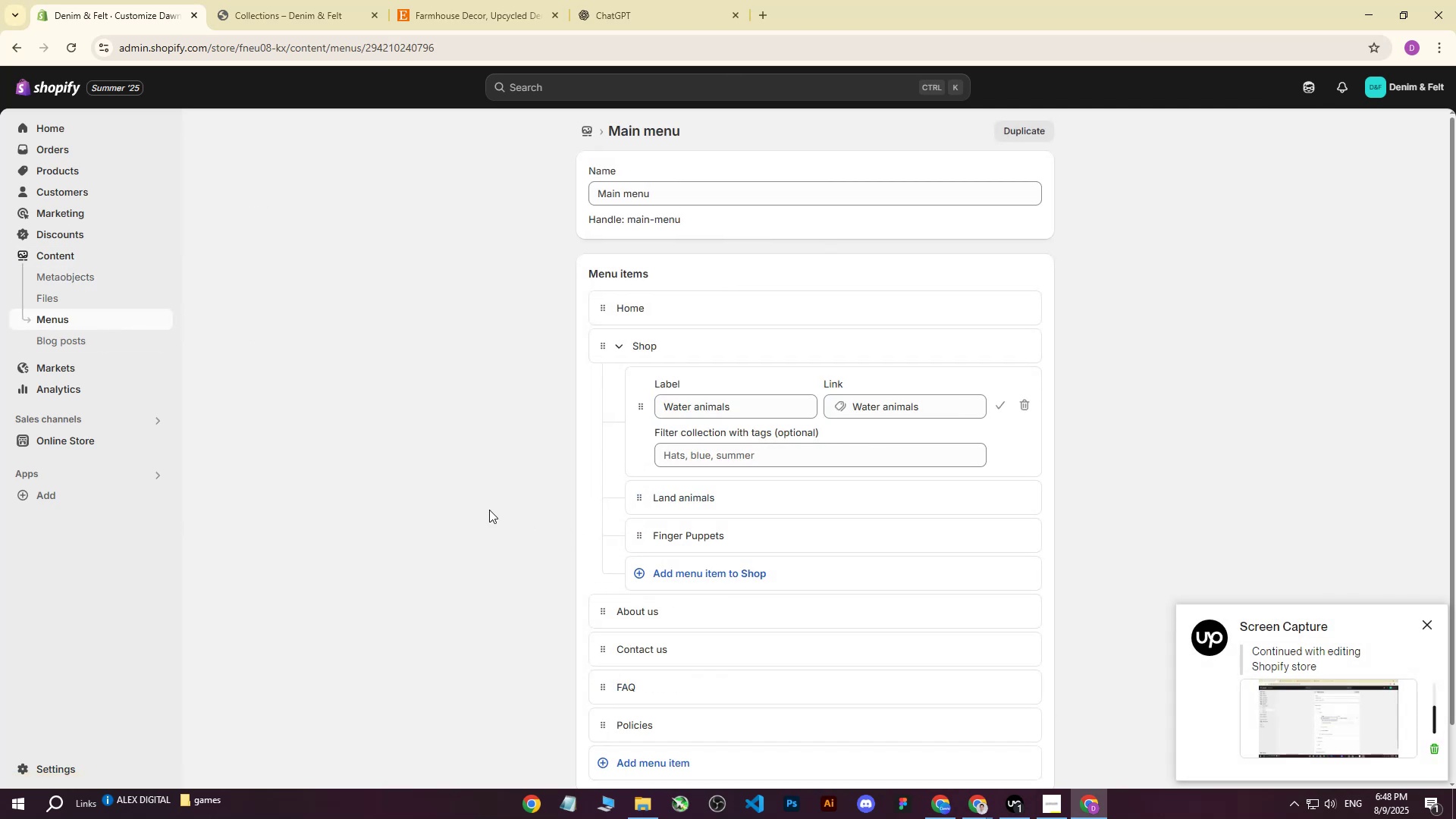 
left_click([520, 488])
 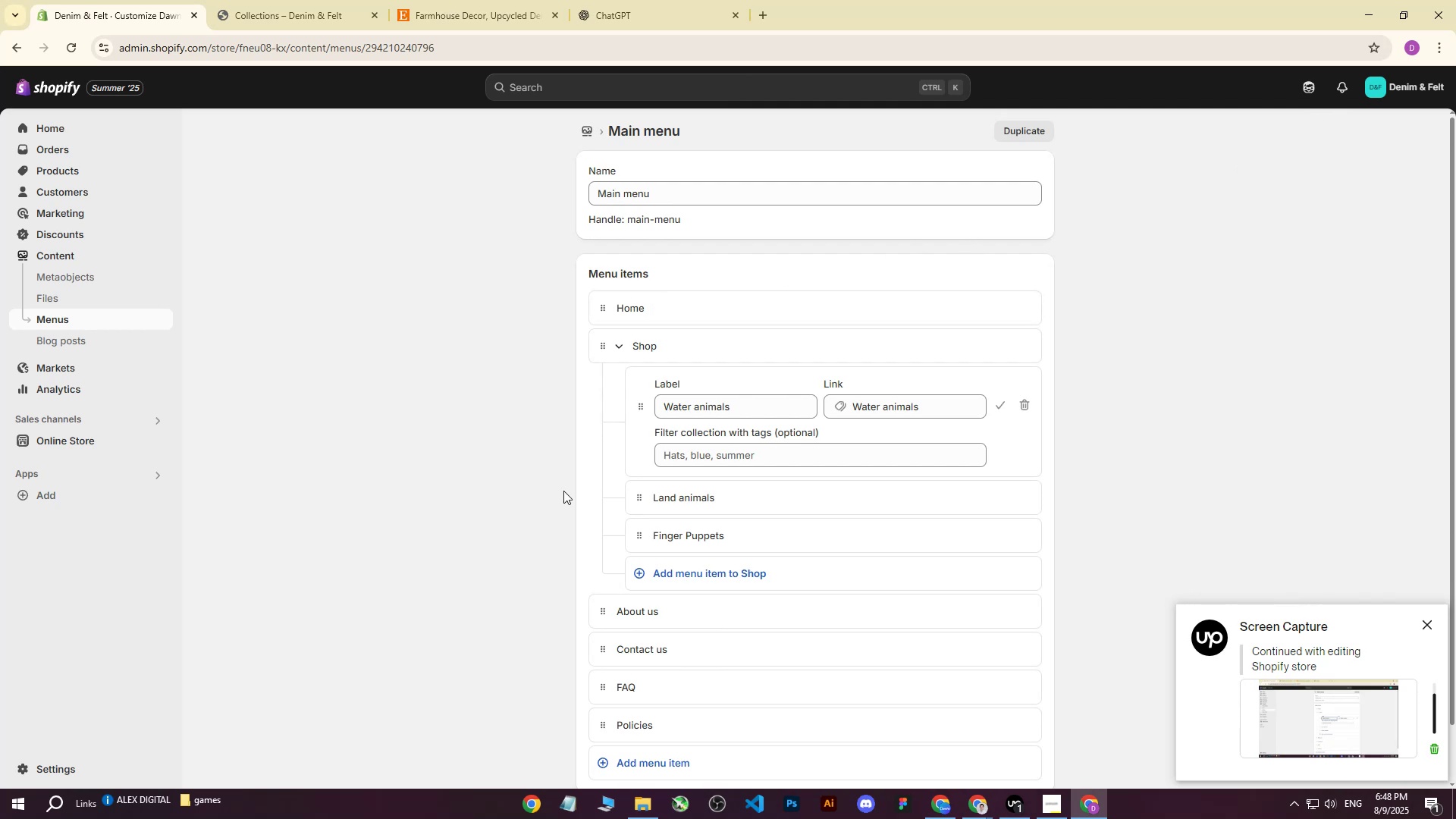 
scroll: coordinate [582, 505], scroll_direction: down, amount: 1.0
 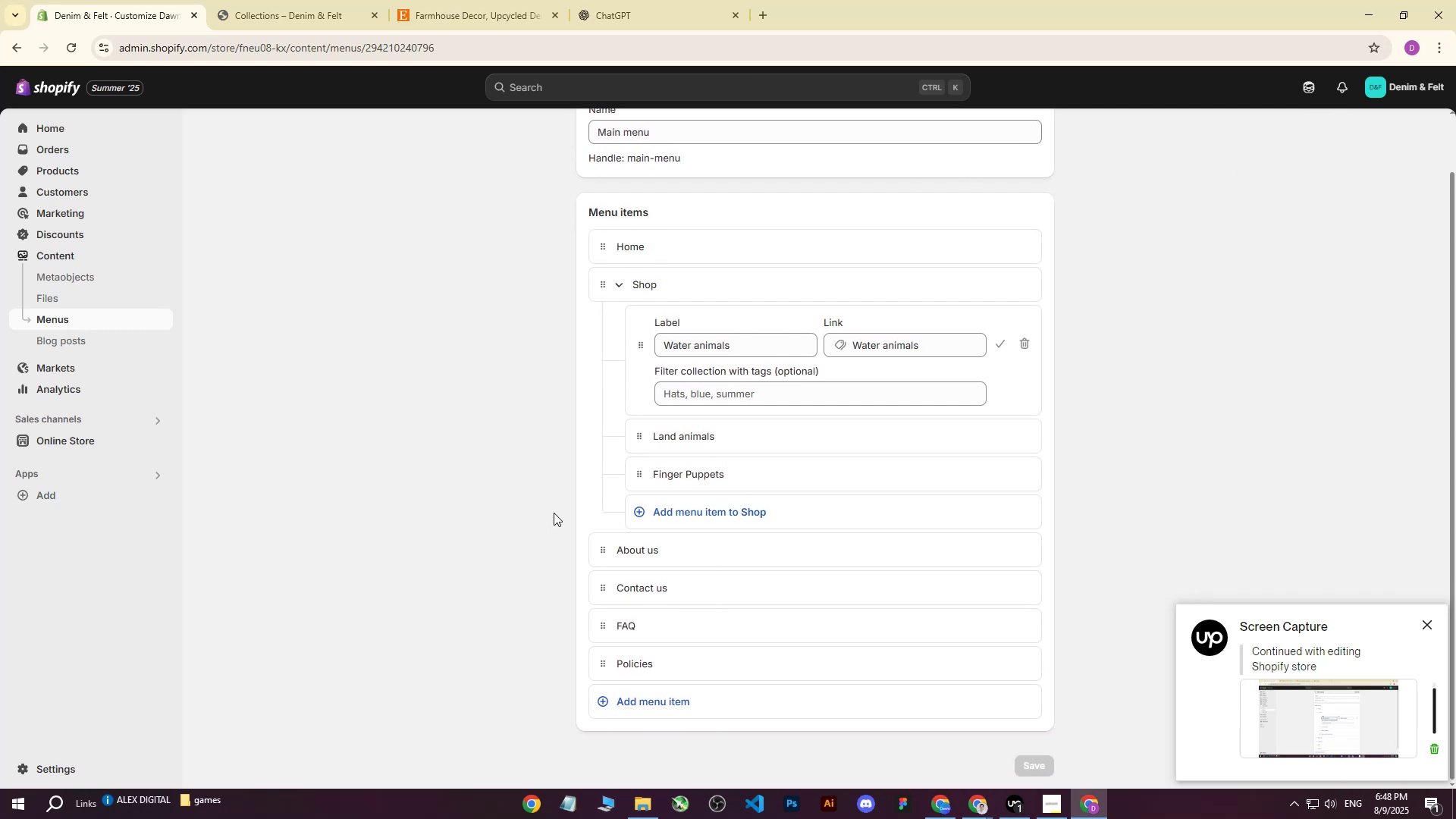 
left_click([554, 513])
 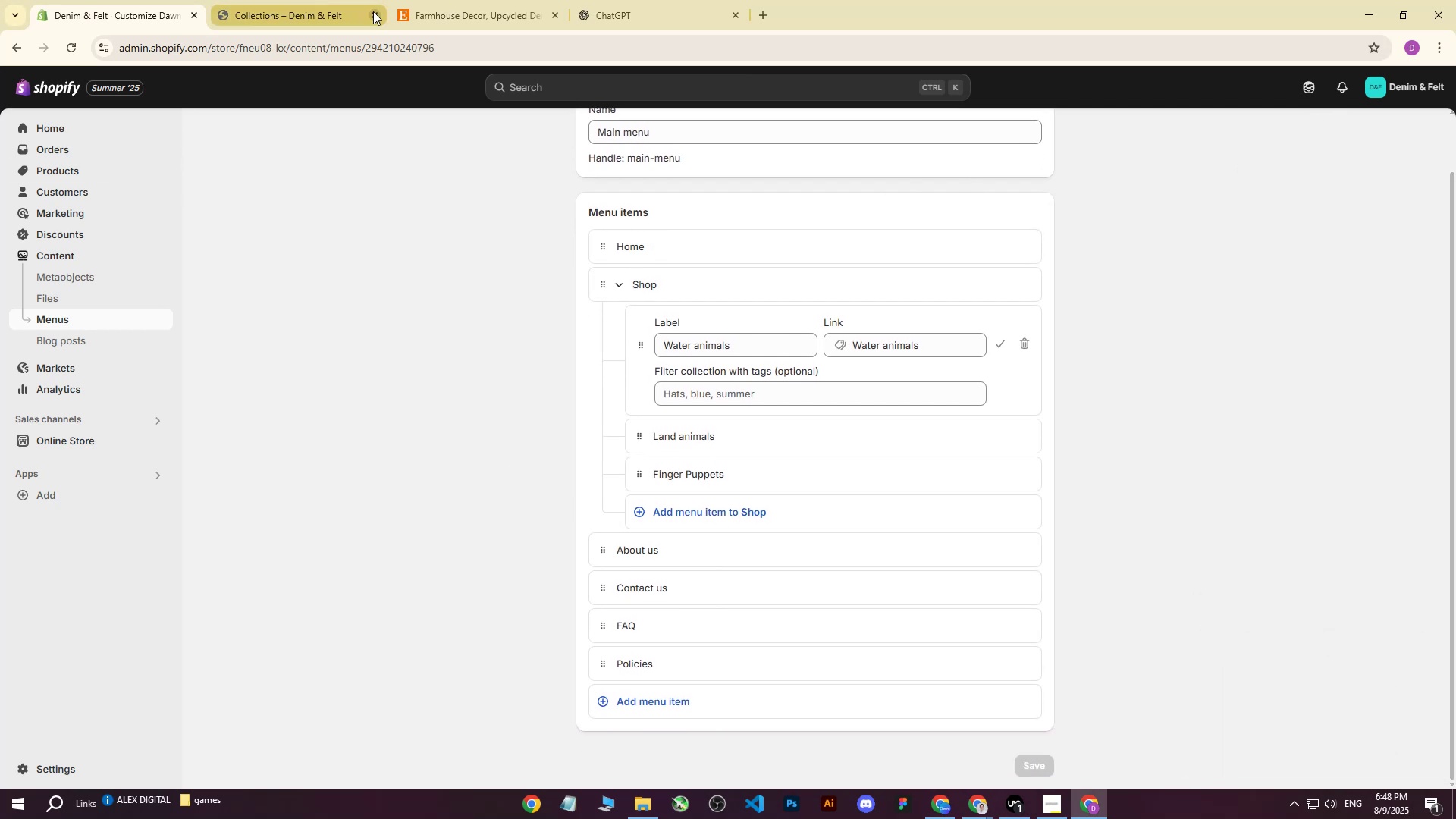 
left_click([377, 12])
 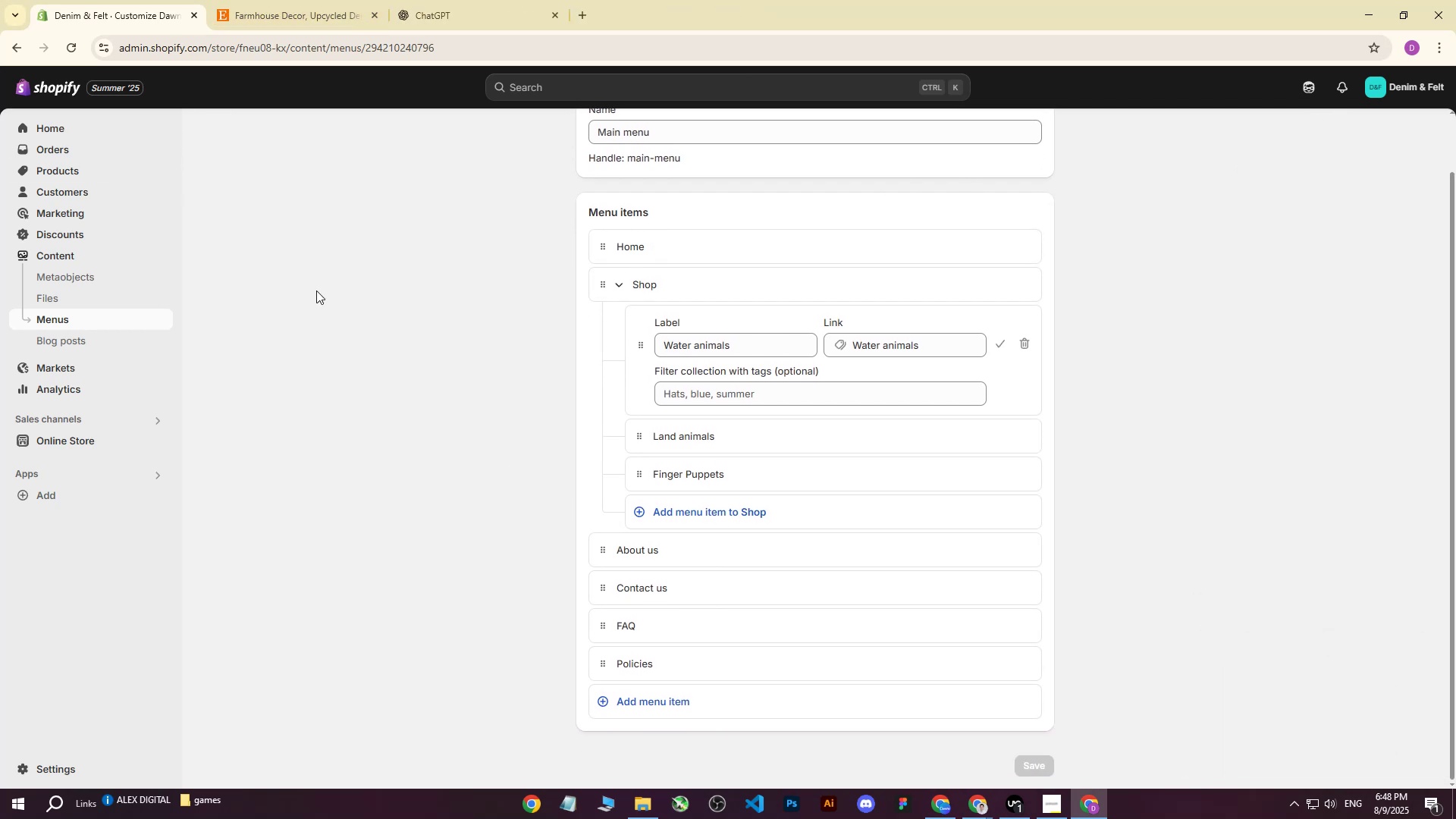 
left_click([318, 292])
 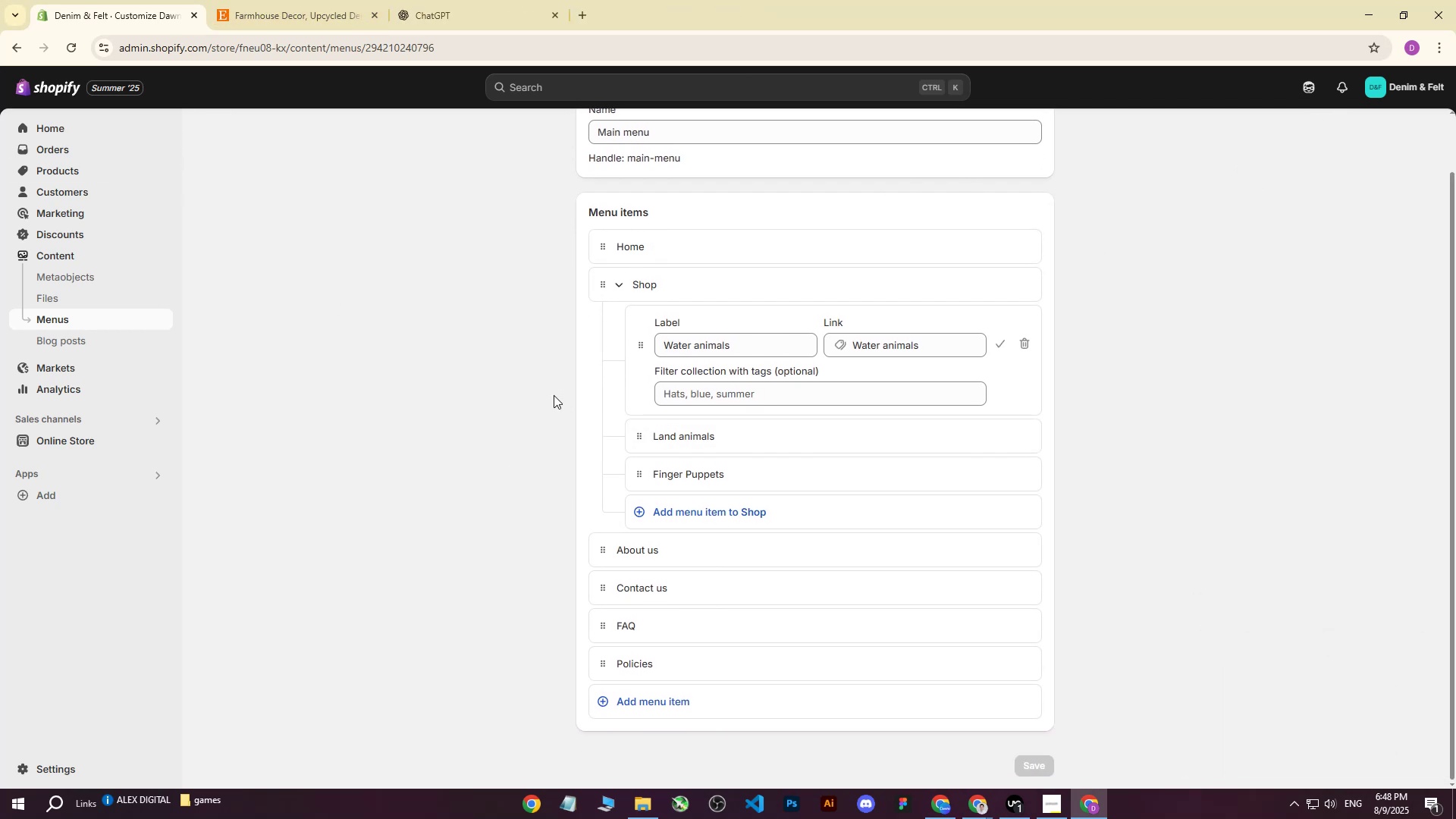 
left_click([620, 281])
 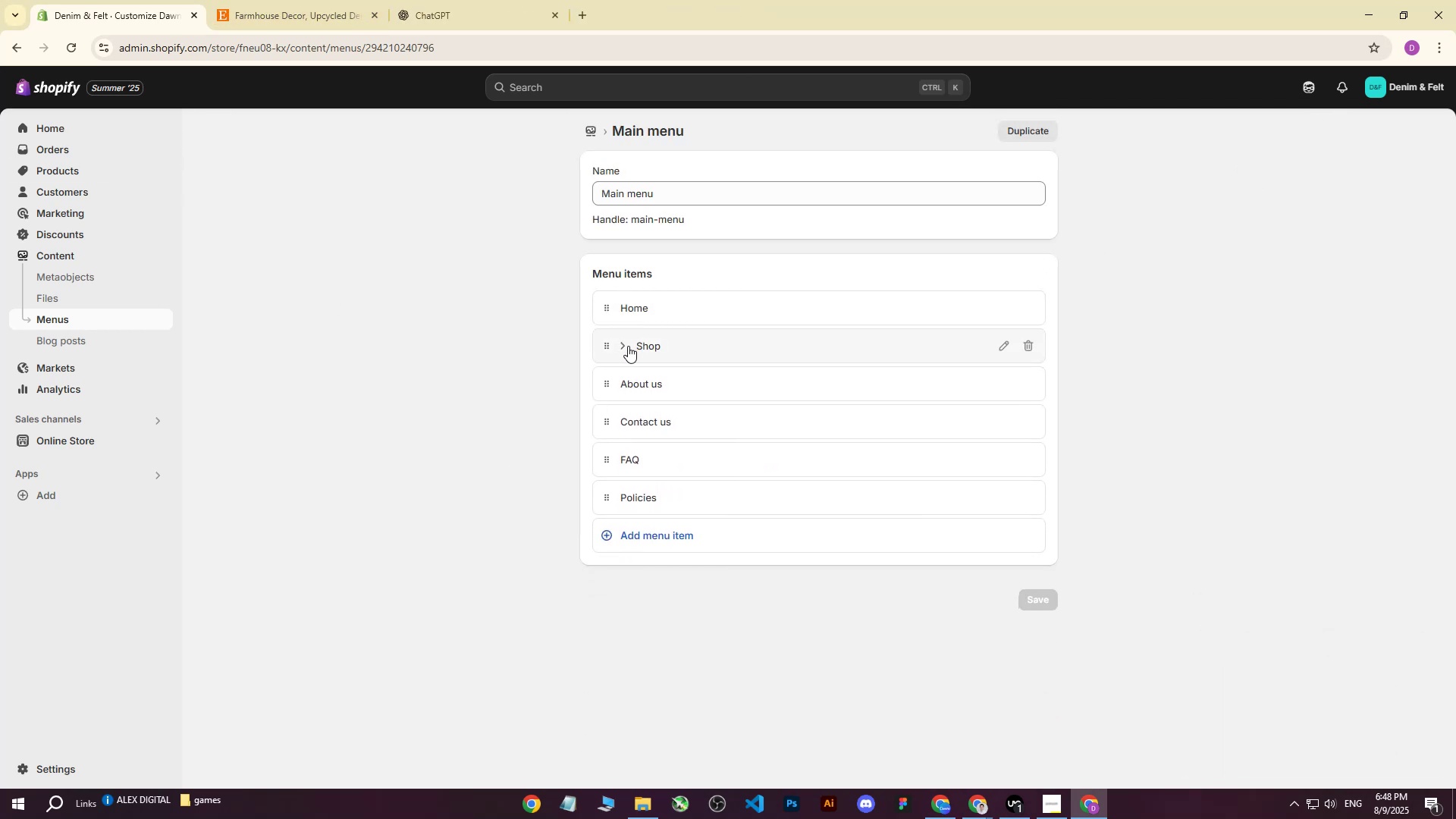 
left_click([623, 349])
 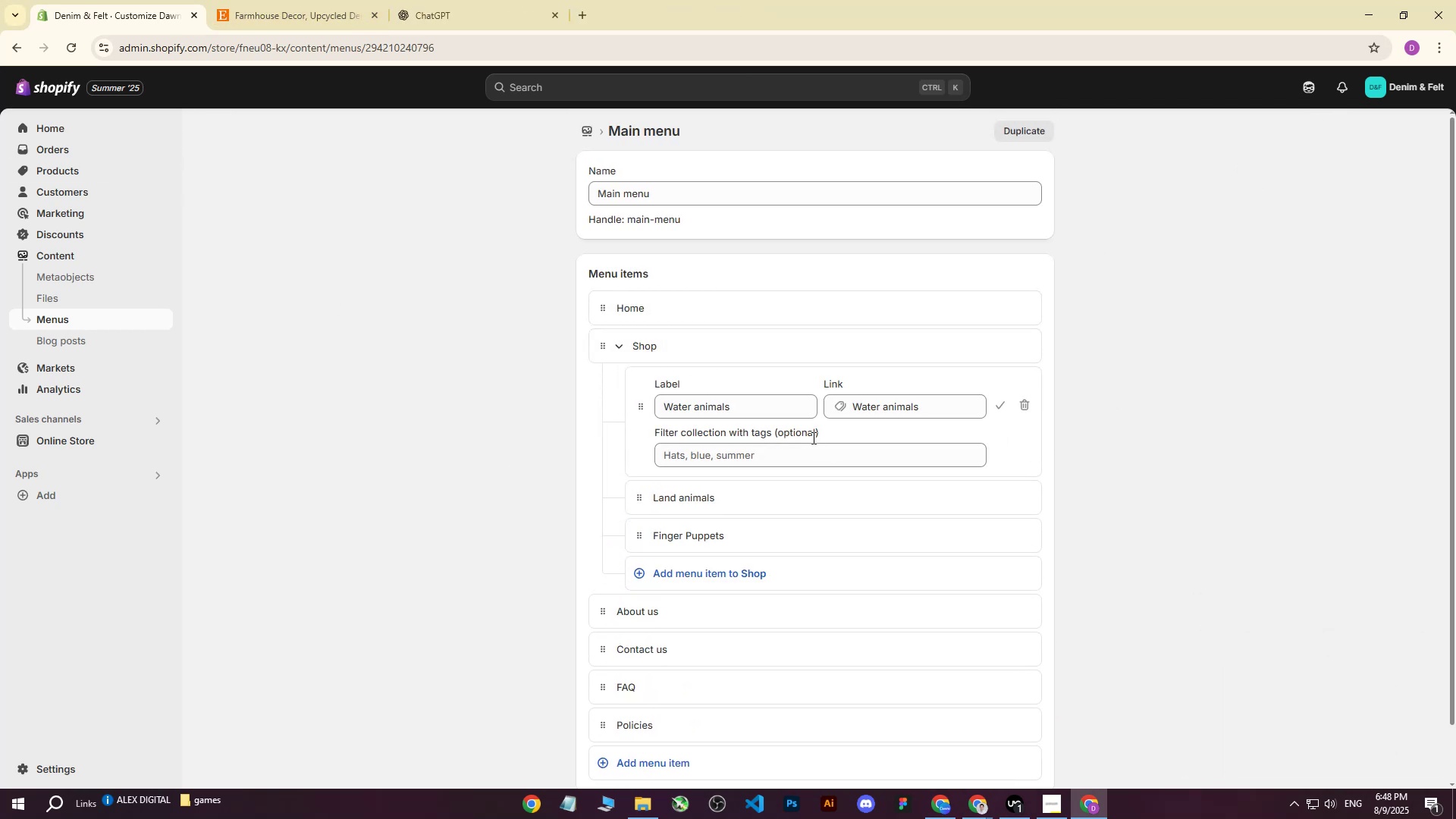 
left_click([1003, 406])
 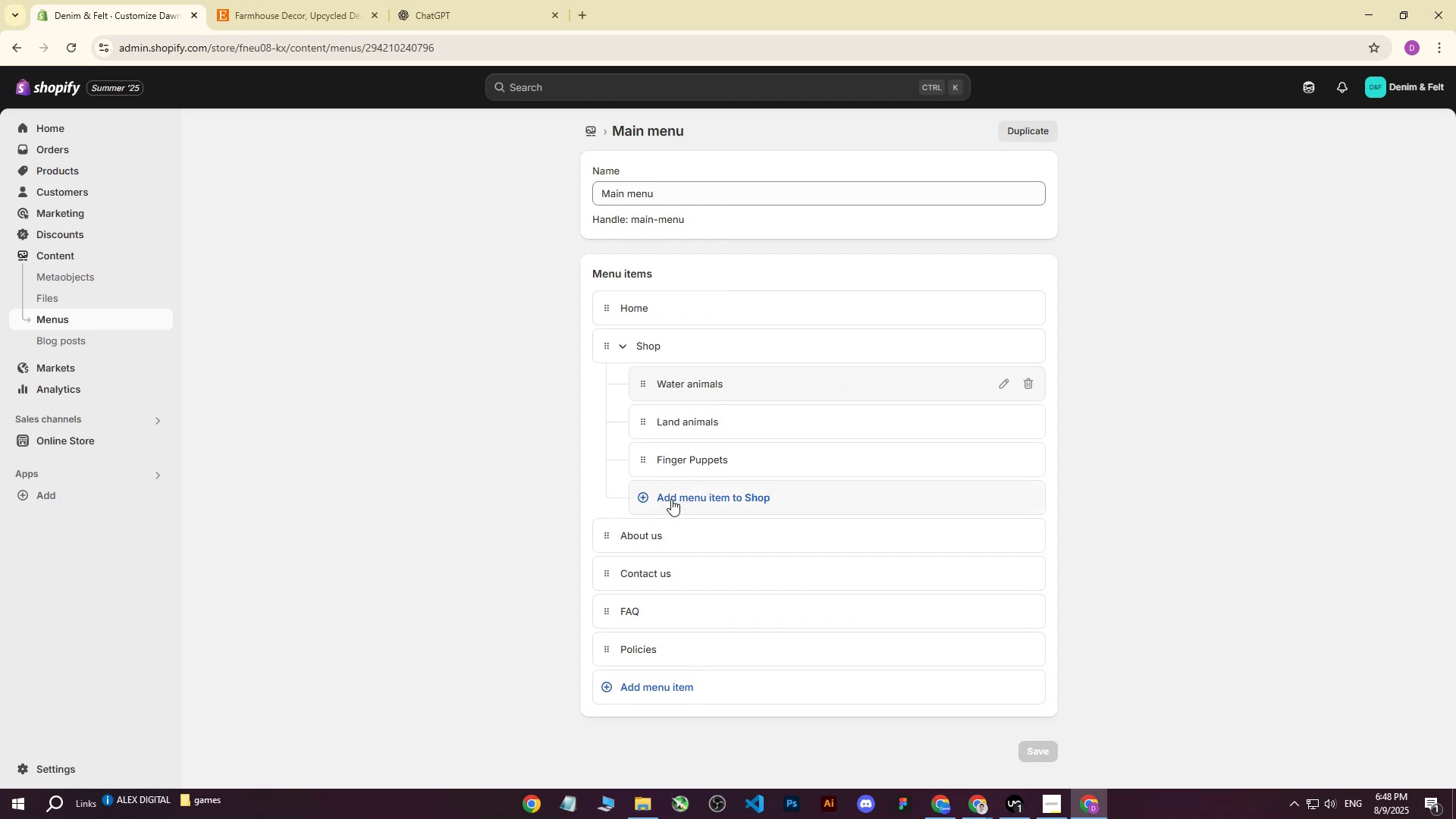 
left_click([715, 504])
 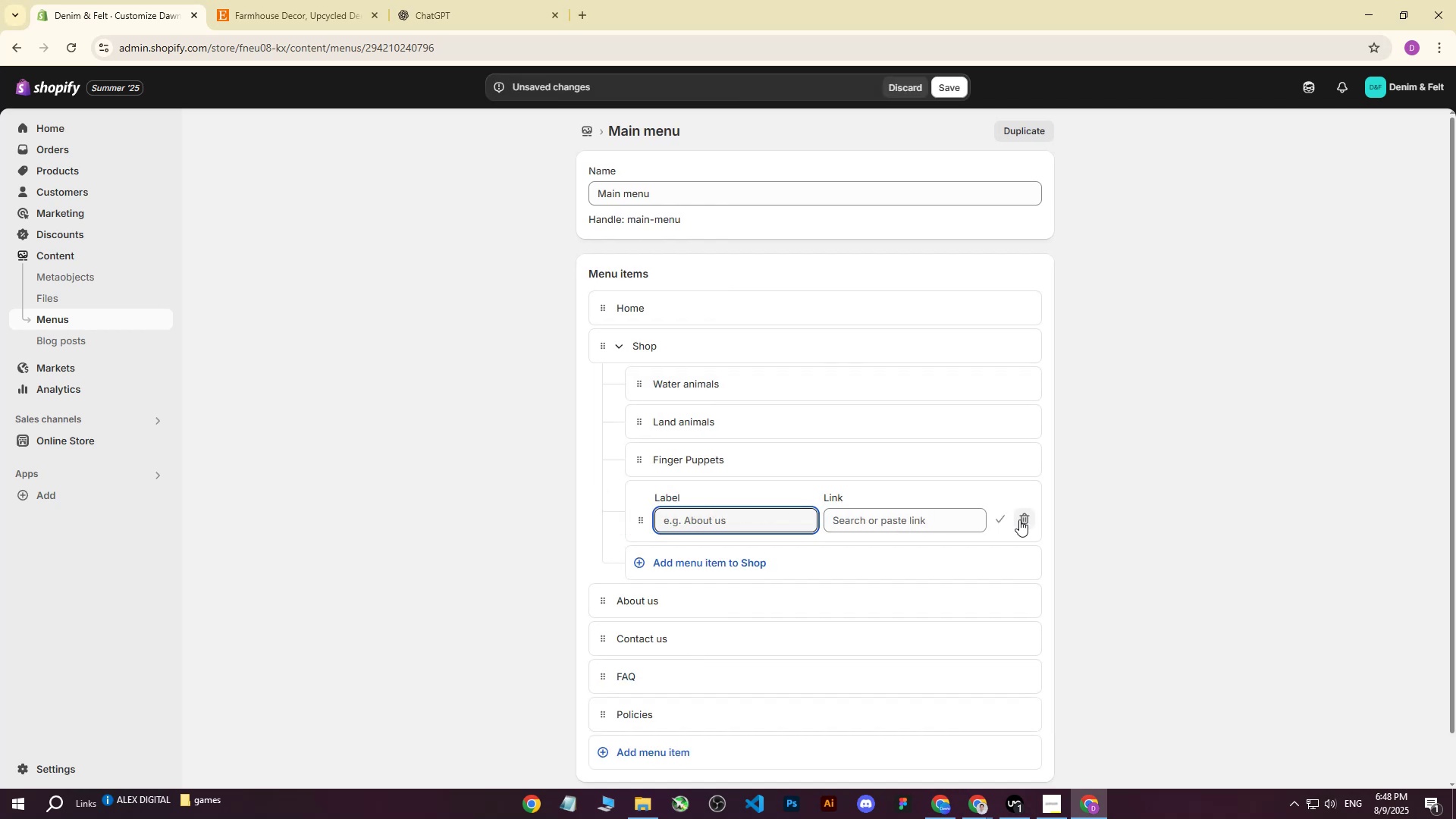 
left_click([1021, 522])
 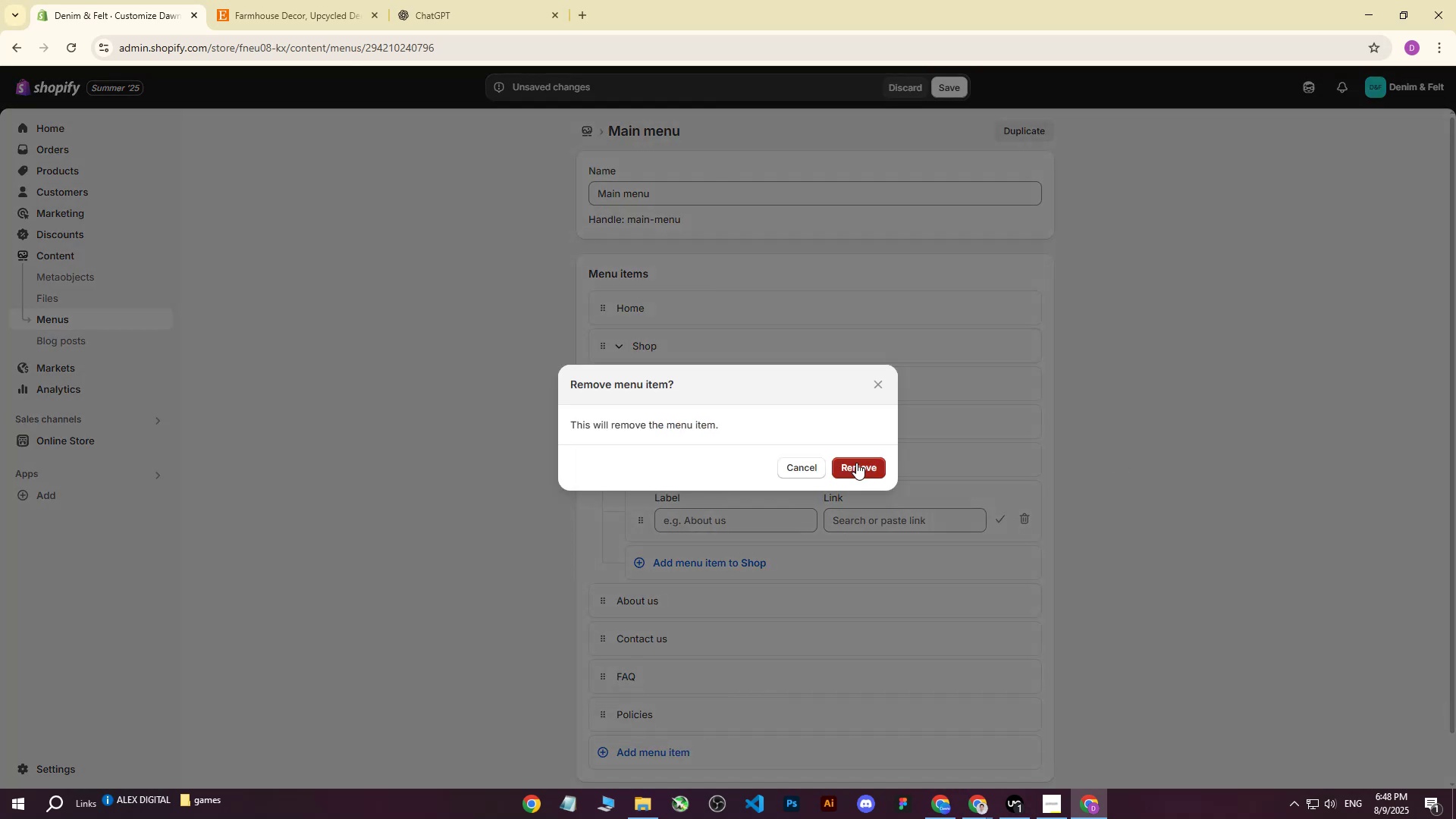 
left_click([856, 463])
 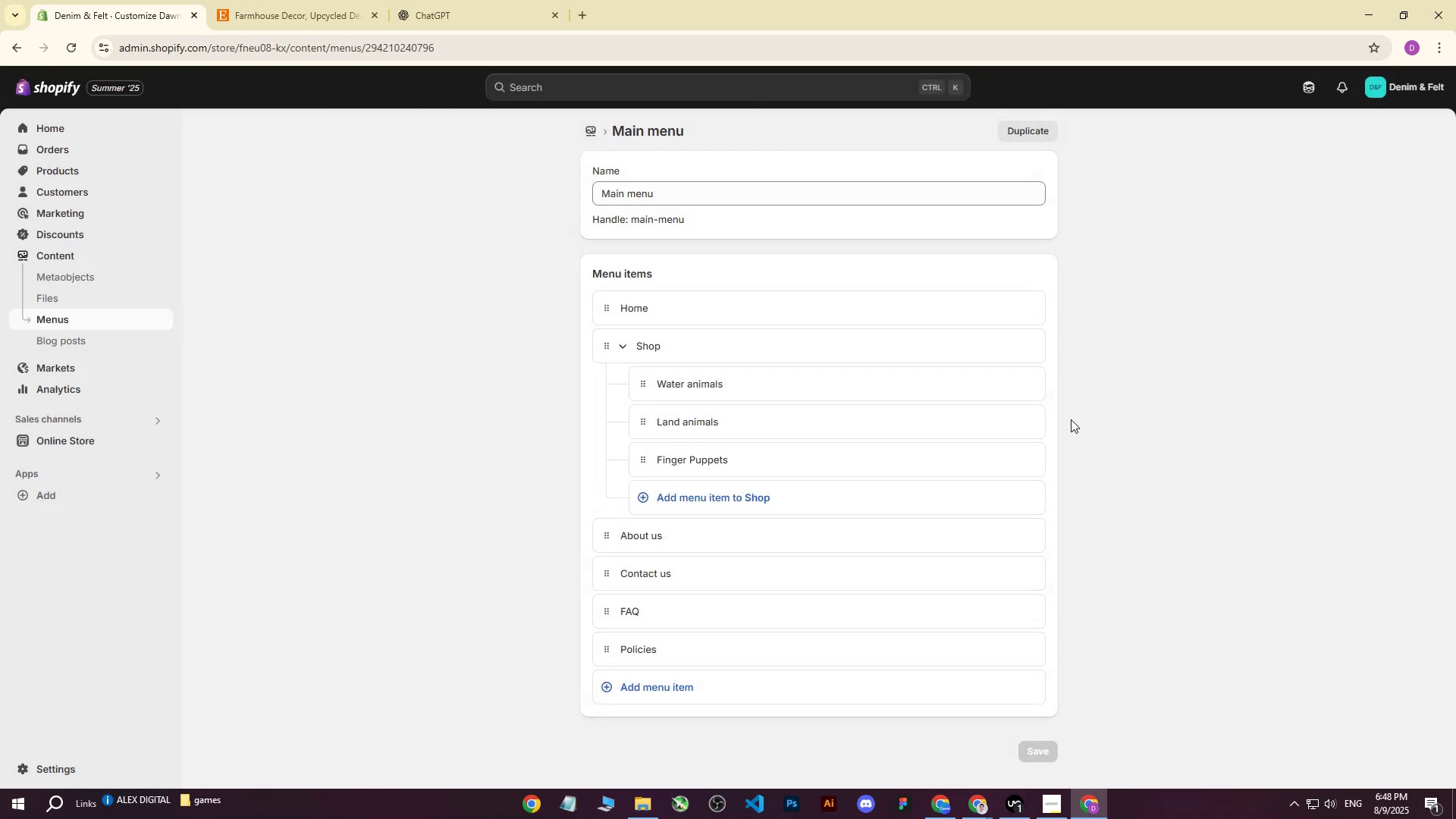 
left_click([1136, 398])
 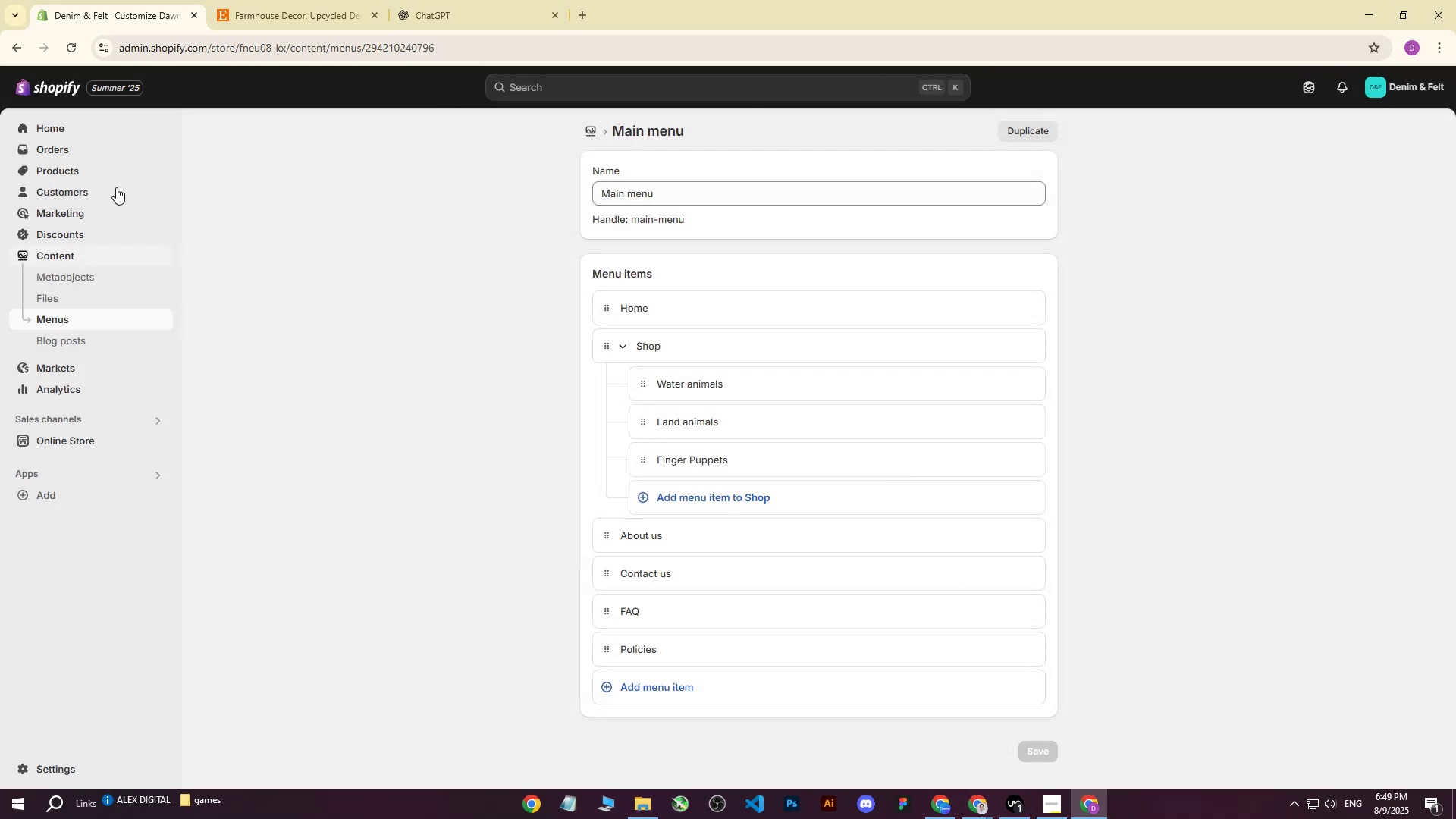 
left_click([60, 129])
 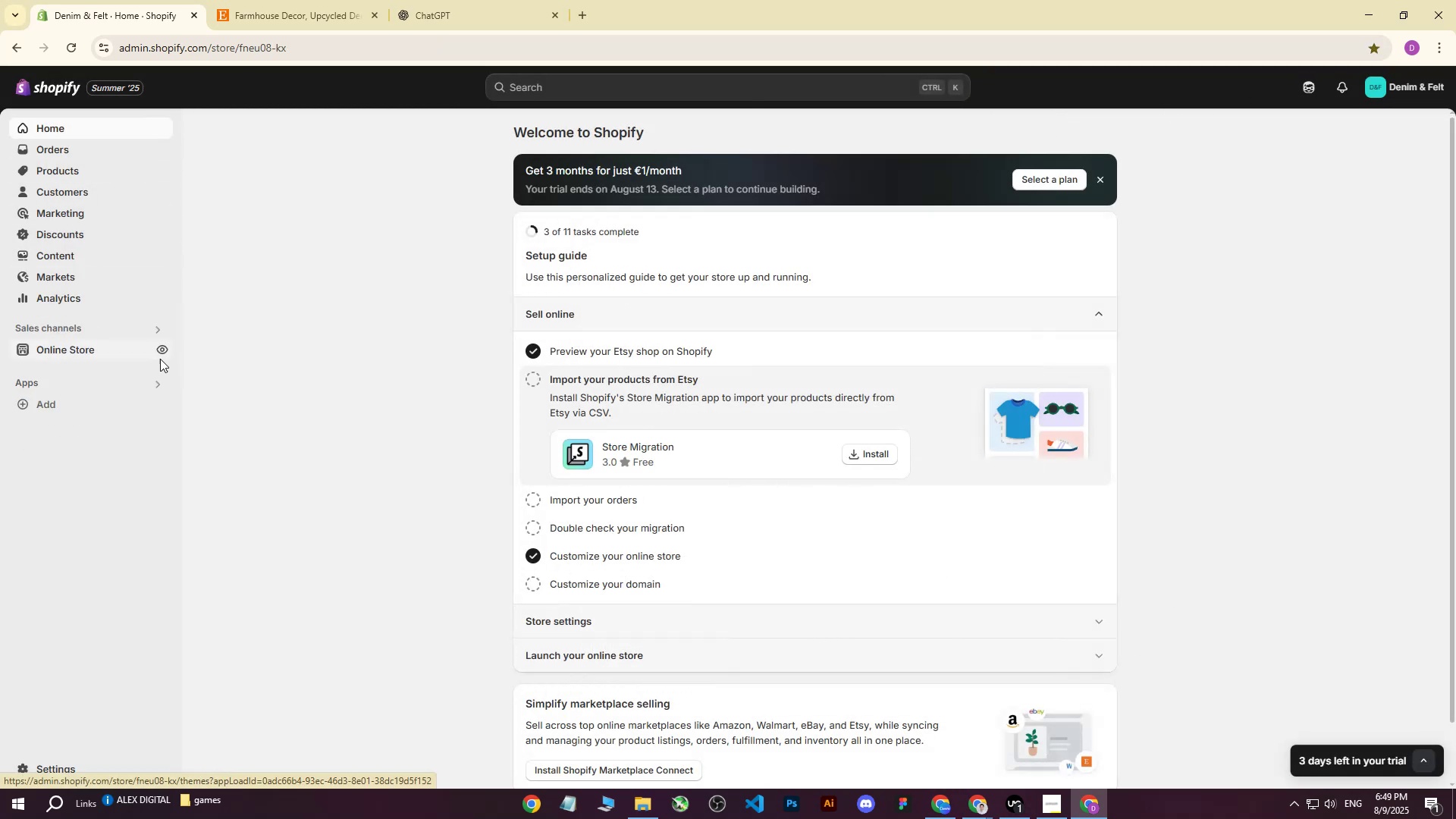 
left_click([154, 353])
 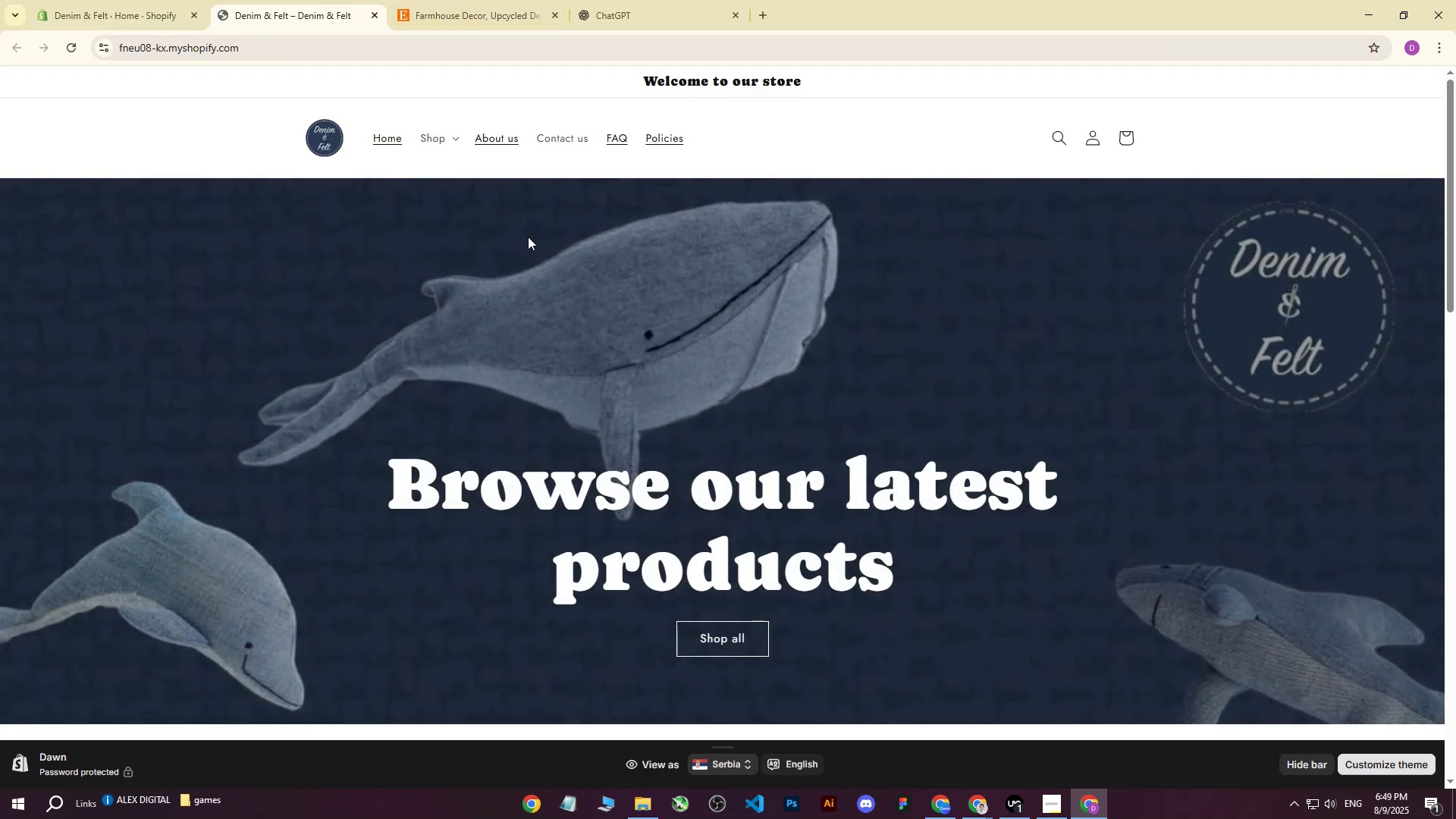 
left_click([449, 137])
 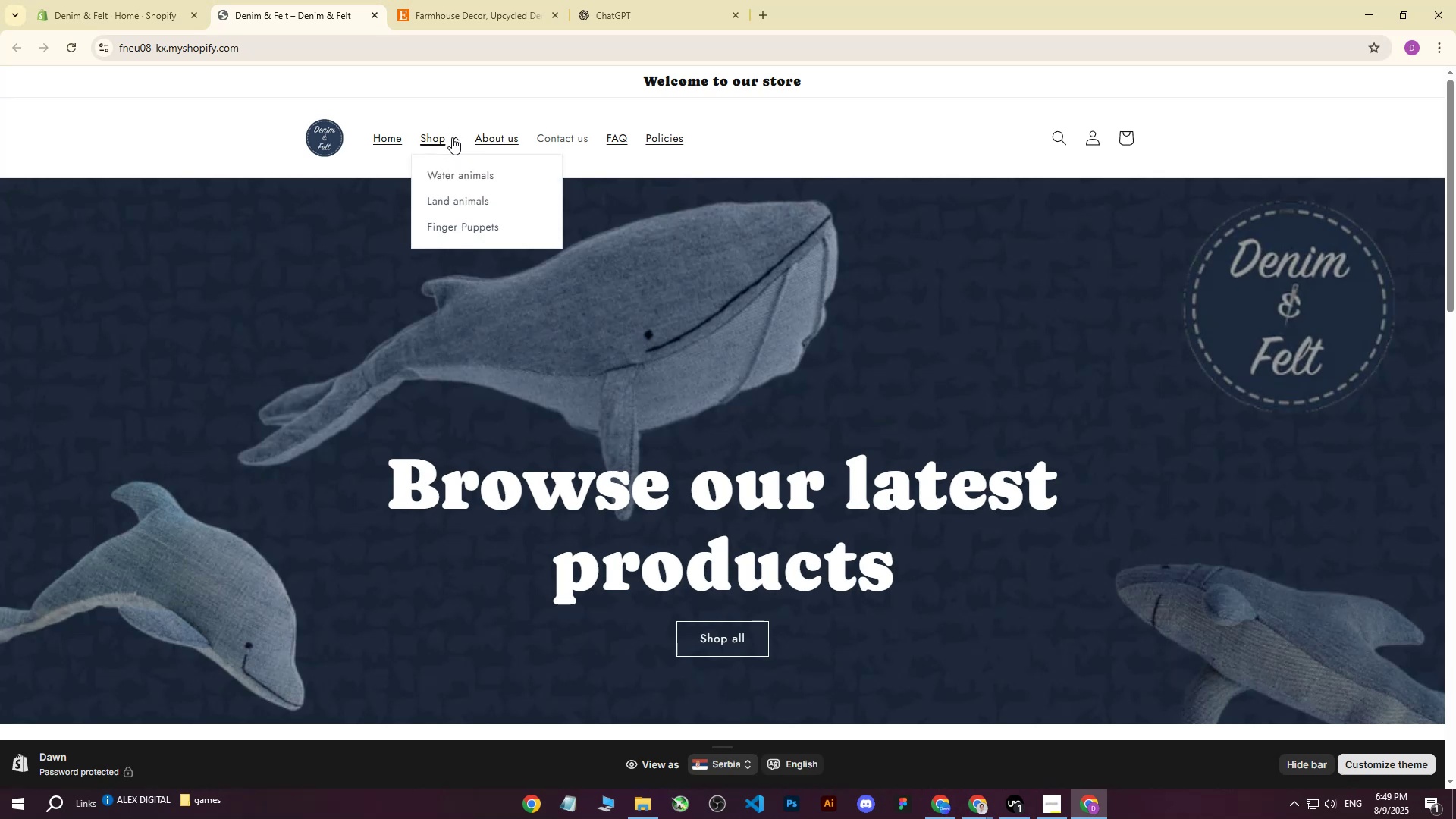 
left_click([452, 137])
 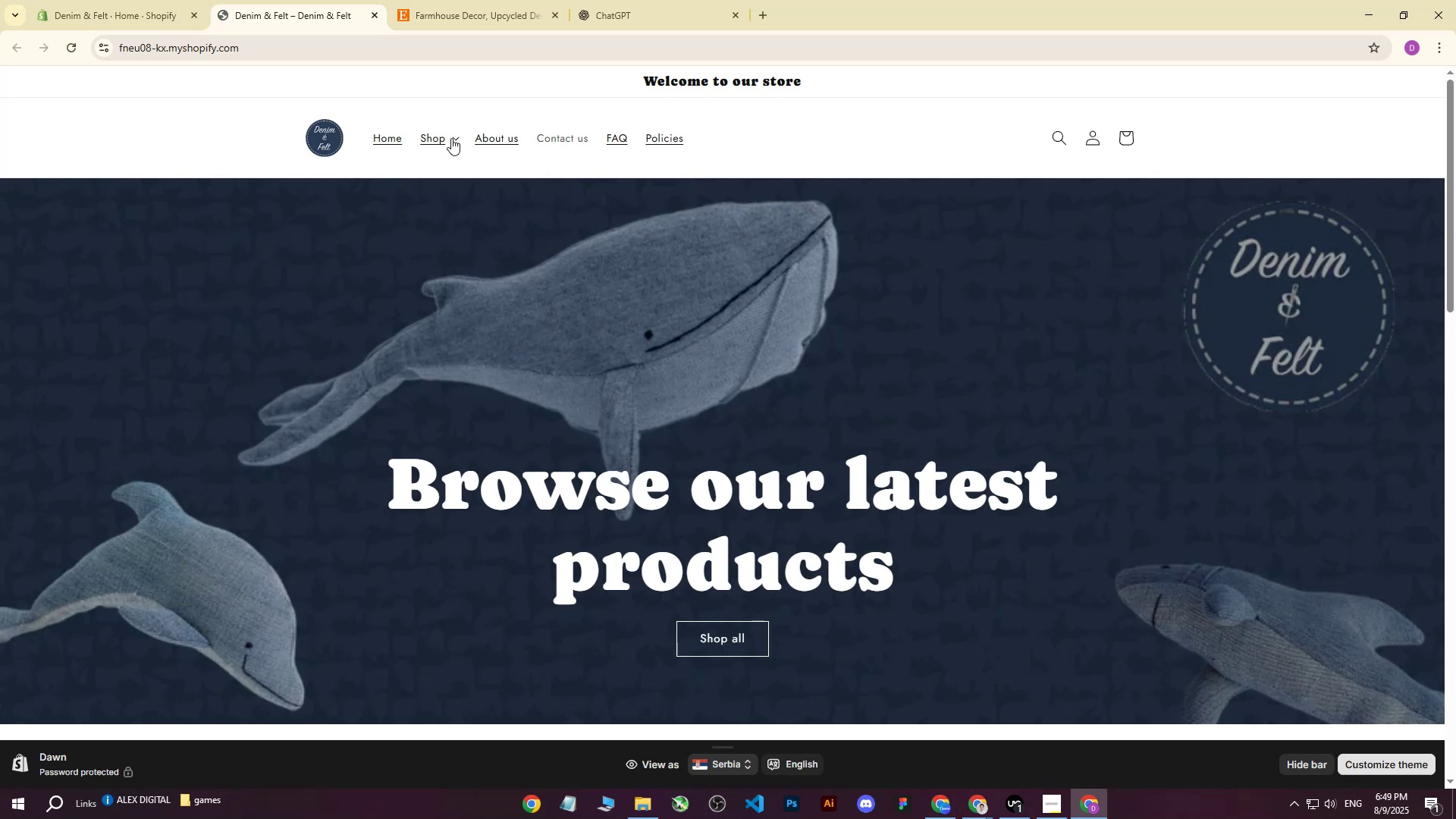 
wait(9.39)
 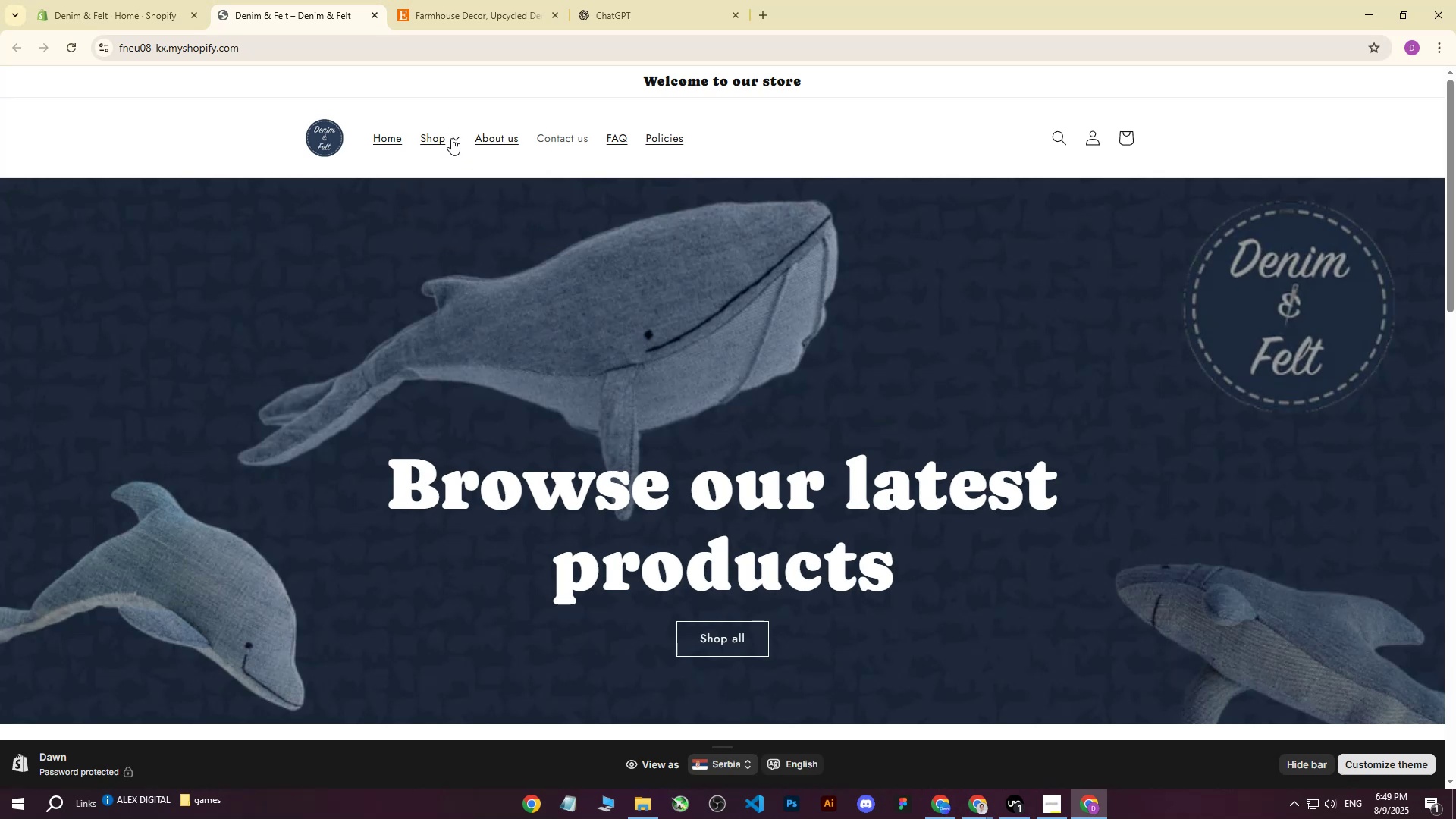 
scroll: coordinate [589, 141], scroll_direction: down, amount: 4.0
 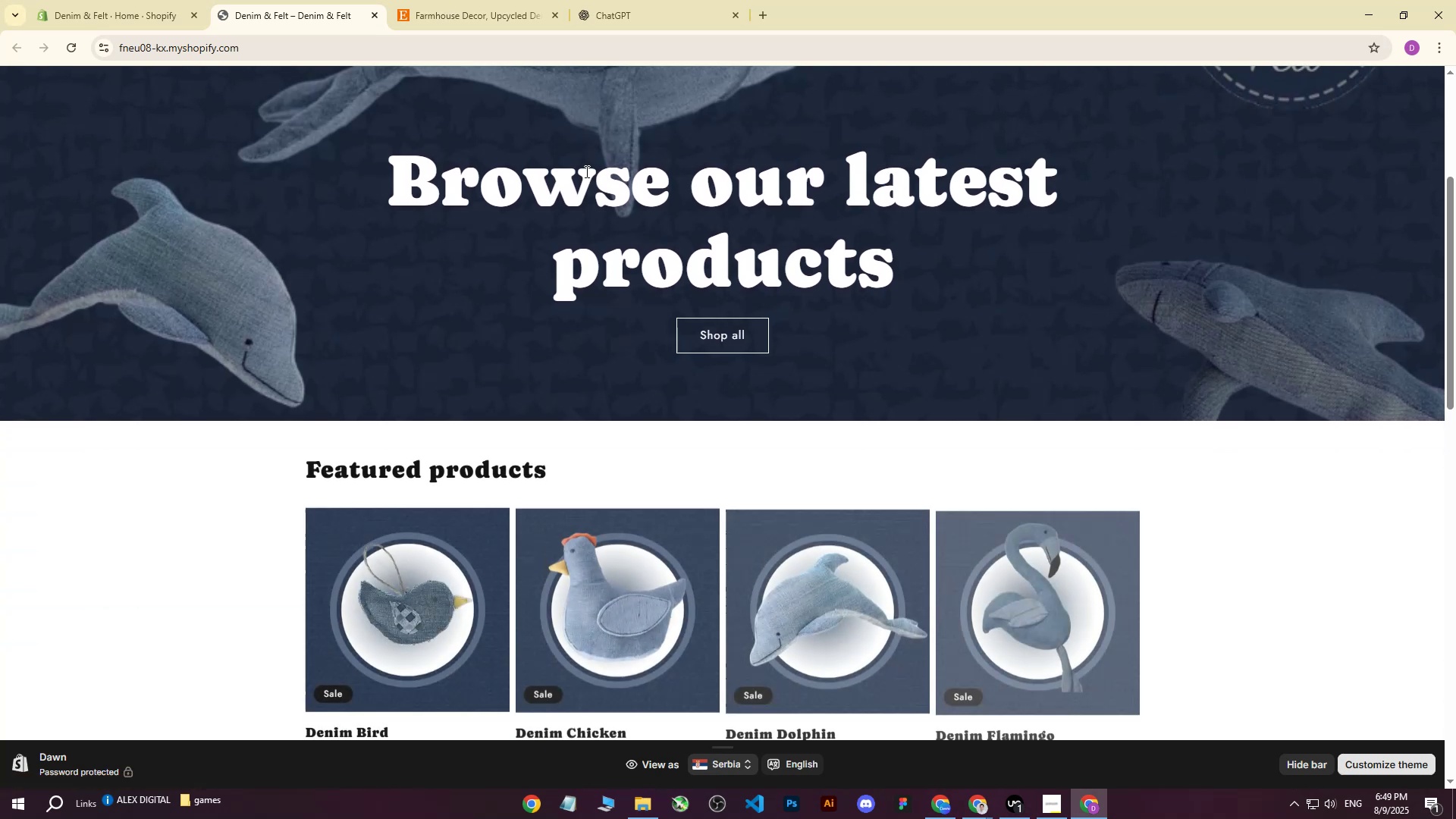 
scroll: coordinate [584, 259], scroll_direction: up, amount: 6.0
 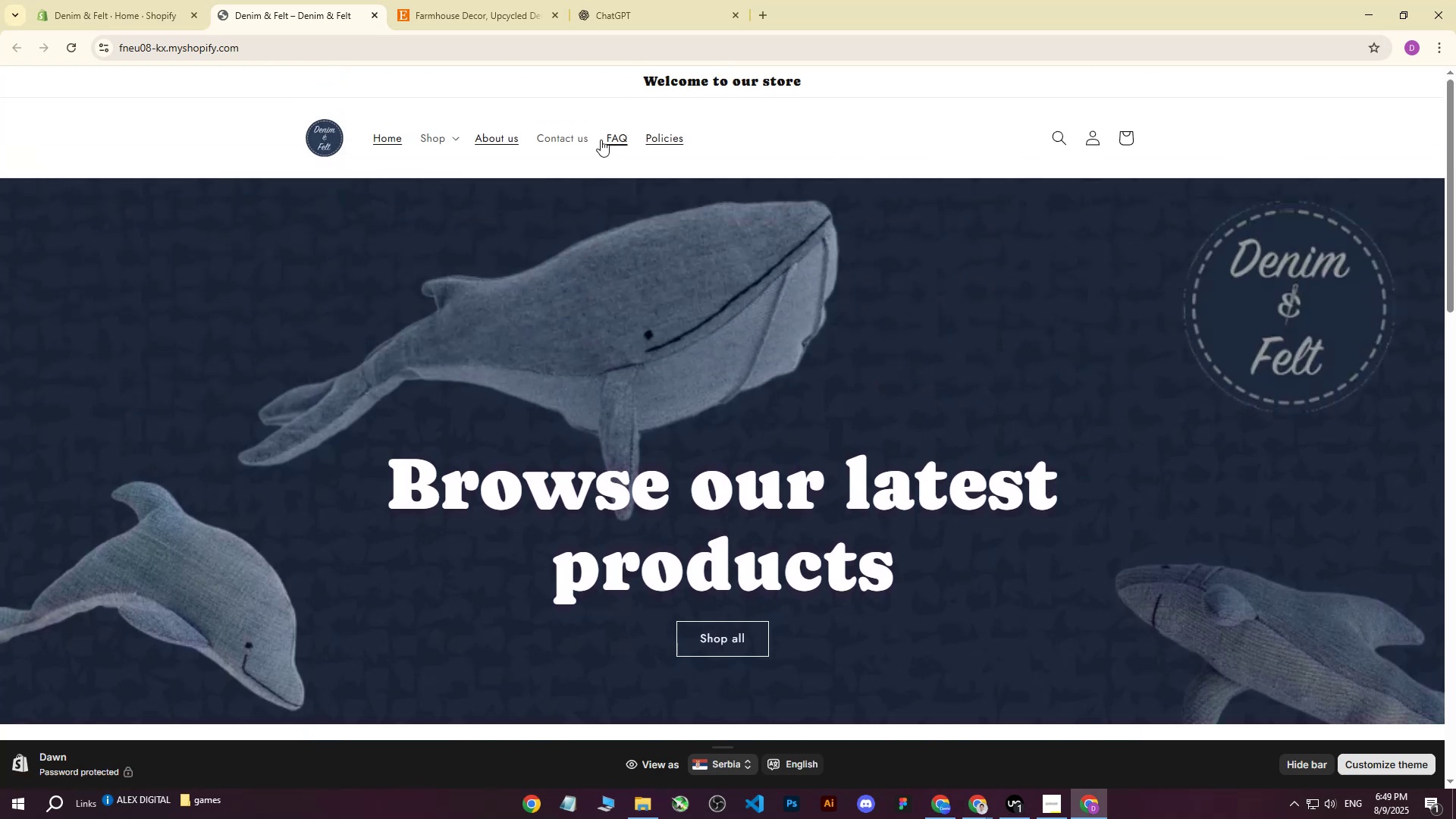 
wait(7.75)
 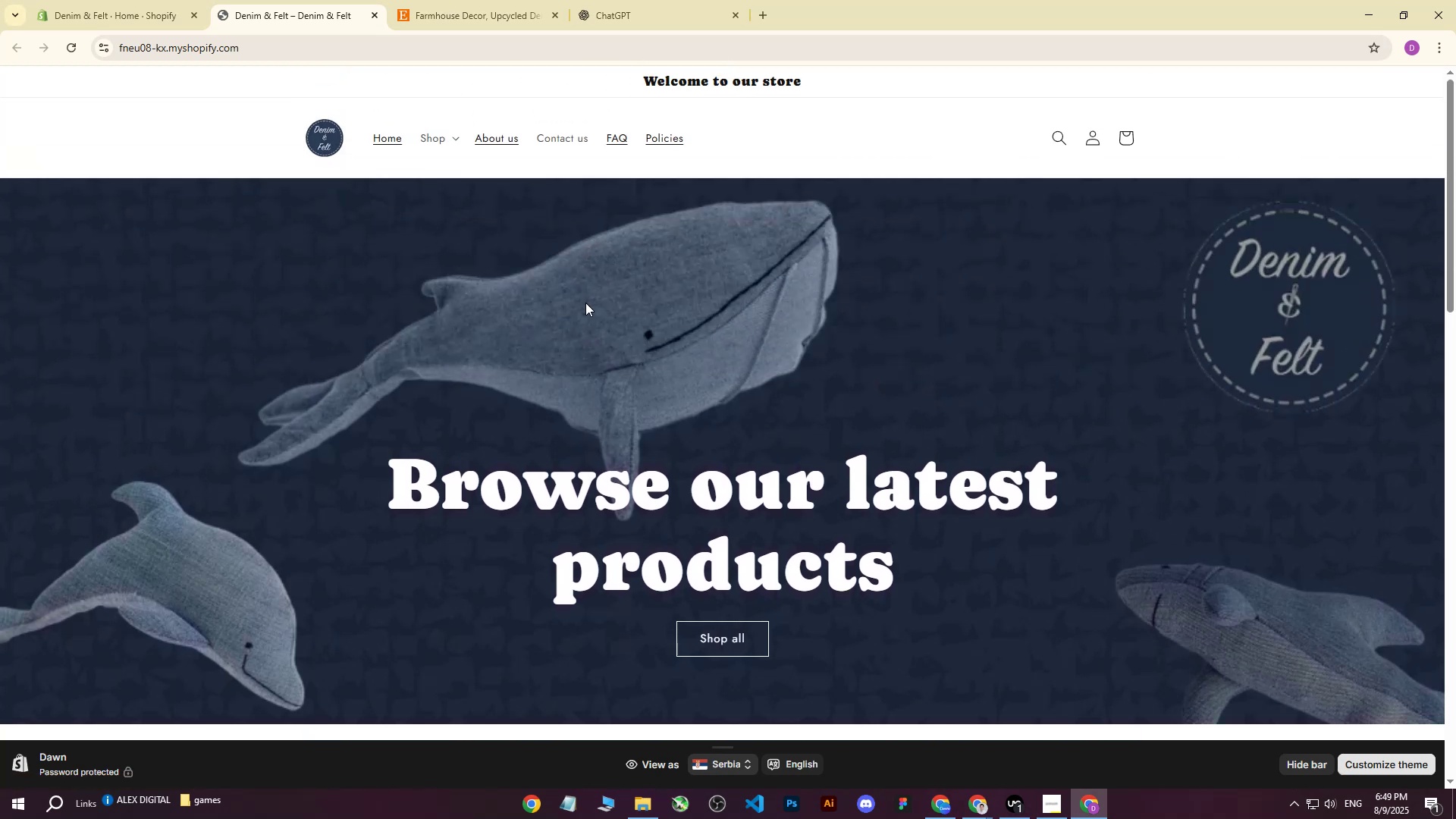 
left_click([491, 143])
 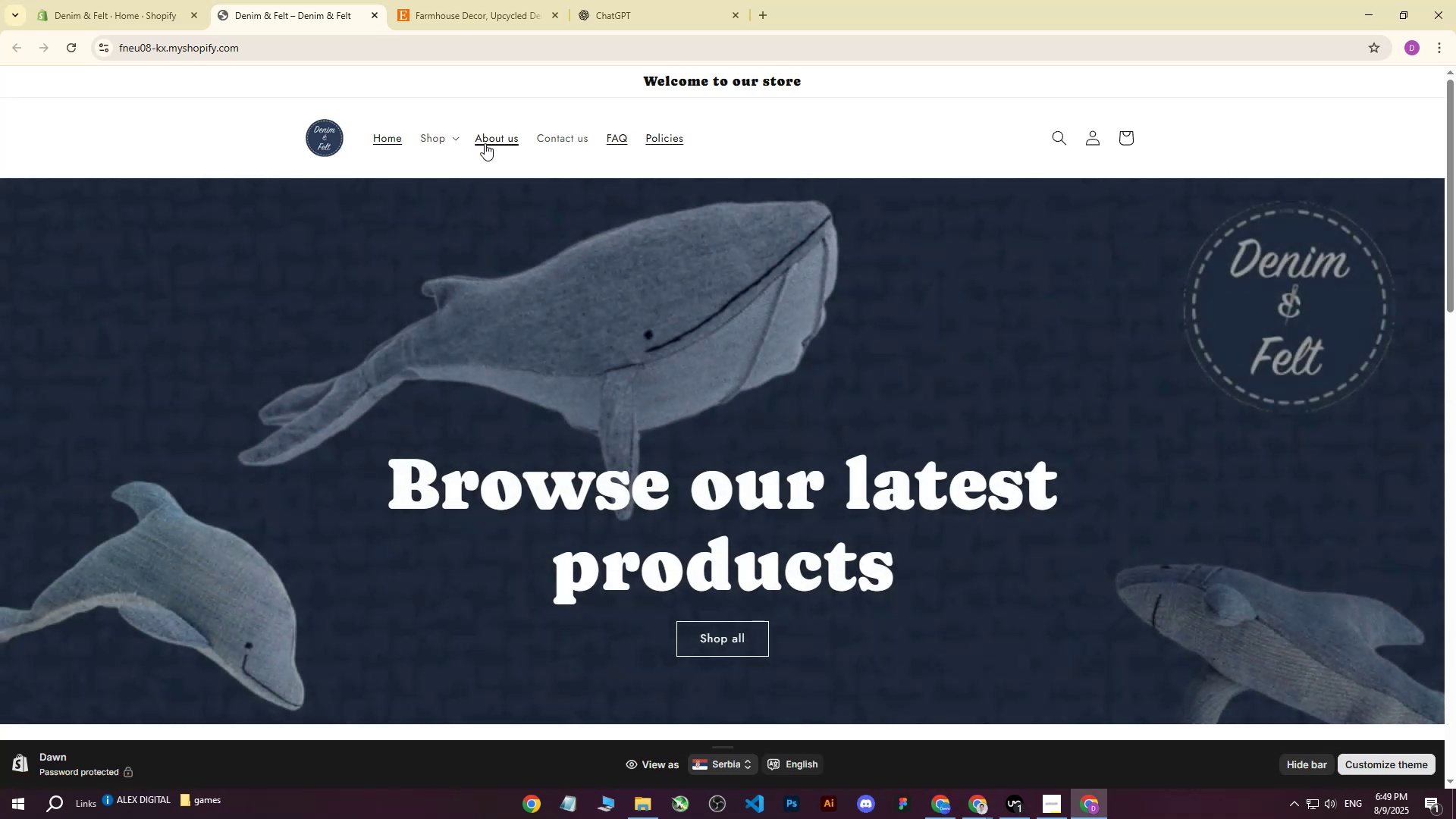 
left_click([438, 141])
 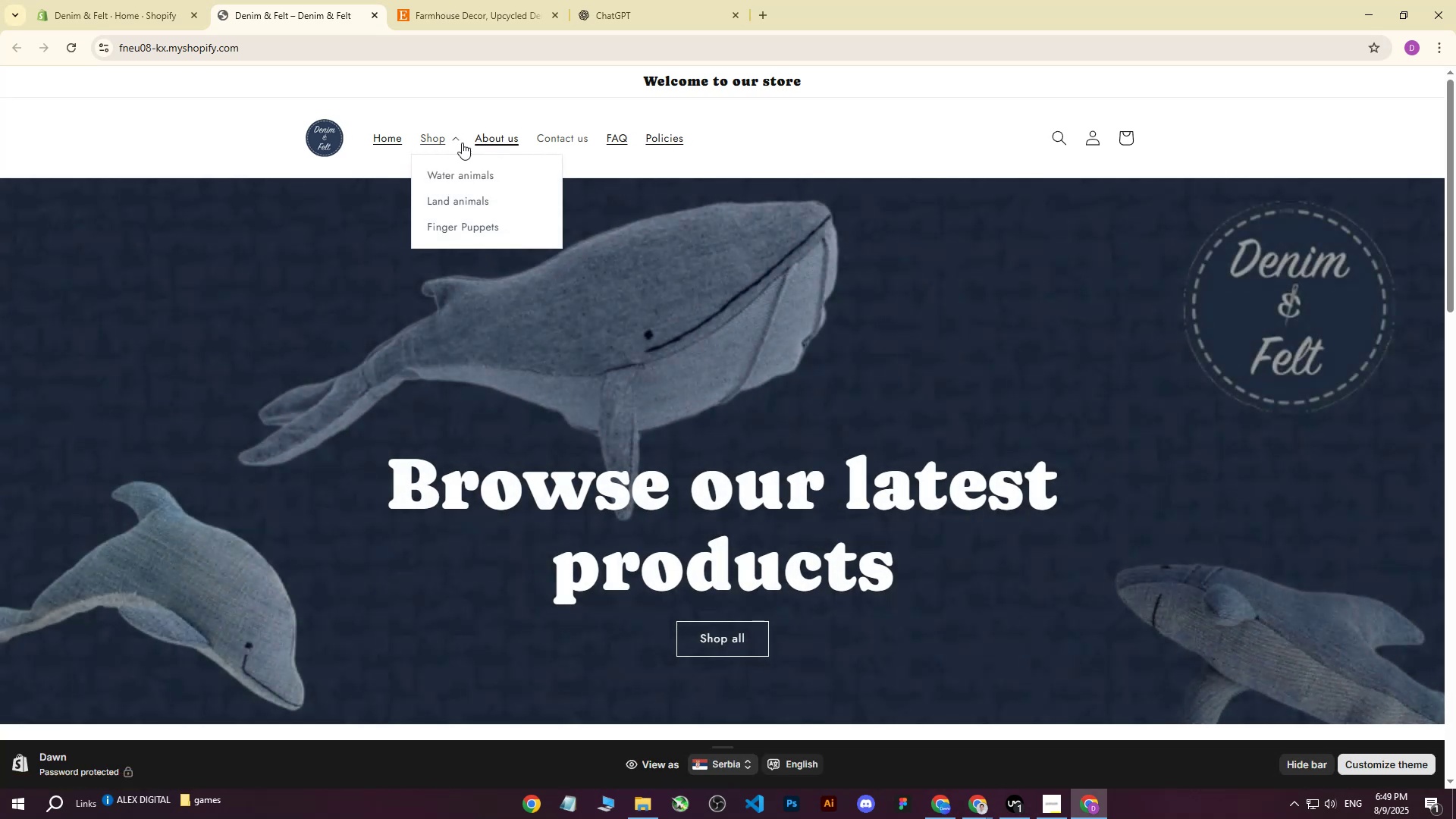 
left_click([425, 143])
 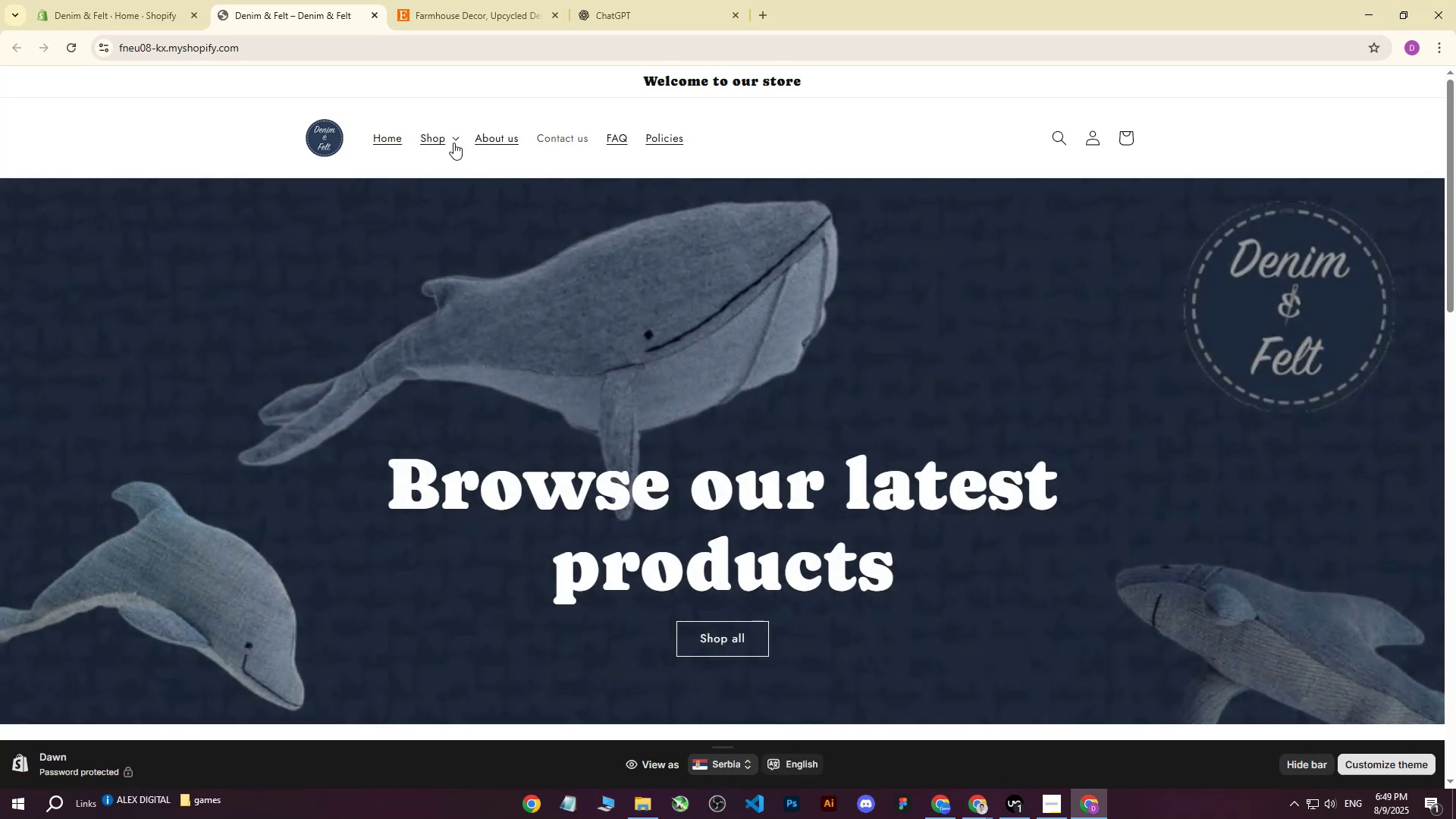 
left_click([460, 142])
 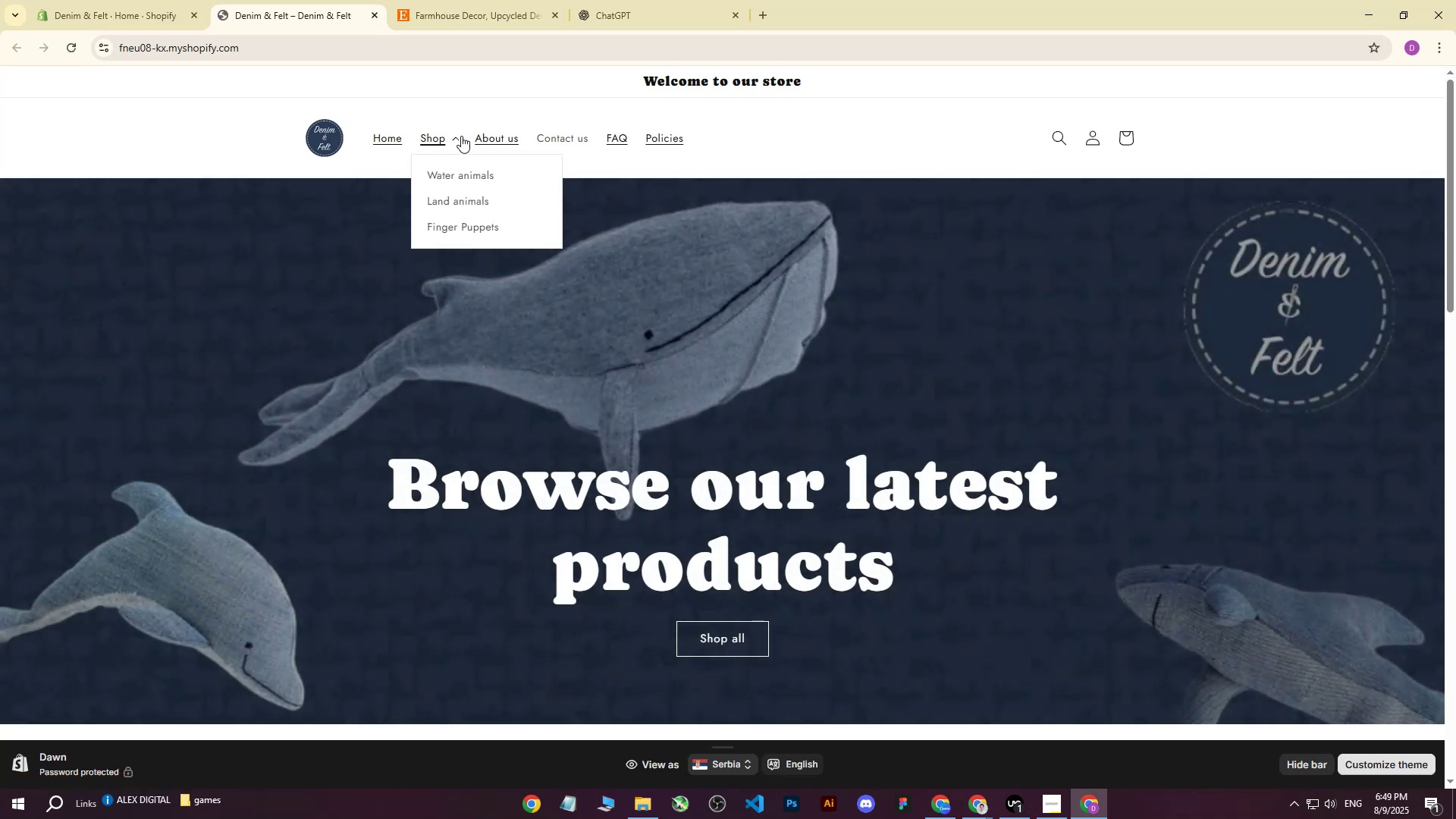 
left_click([461, 136])
 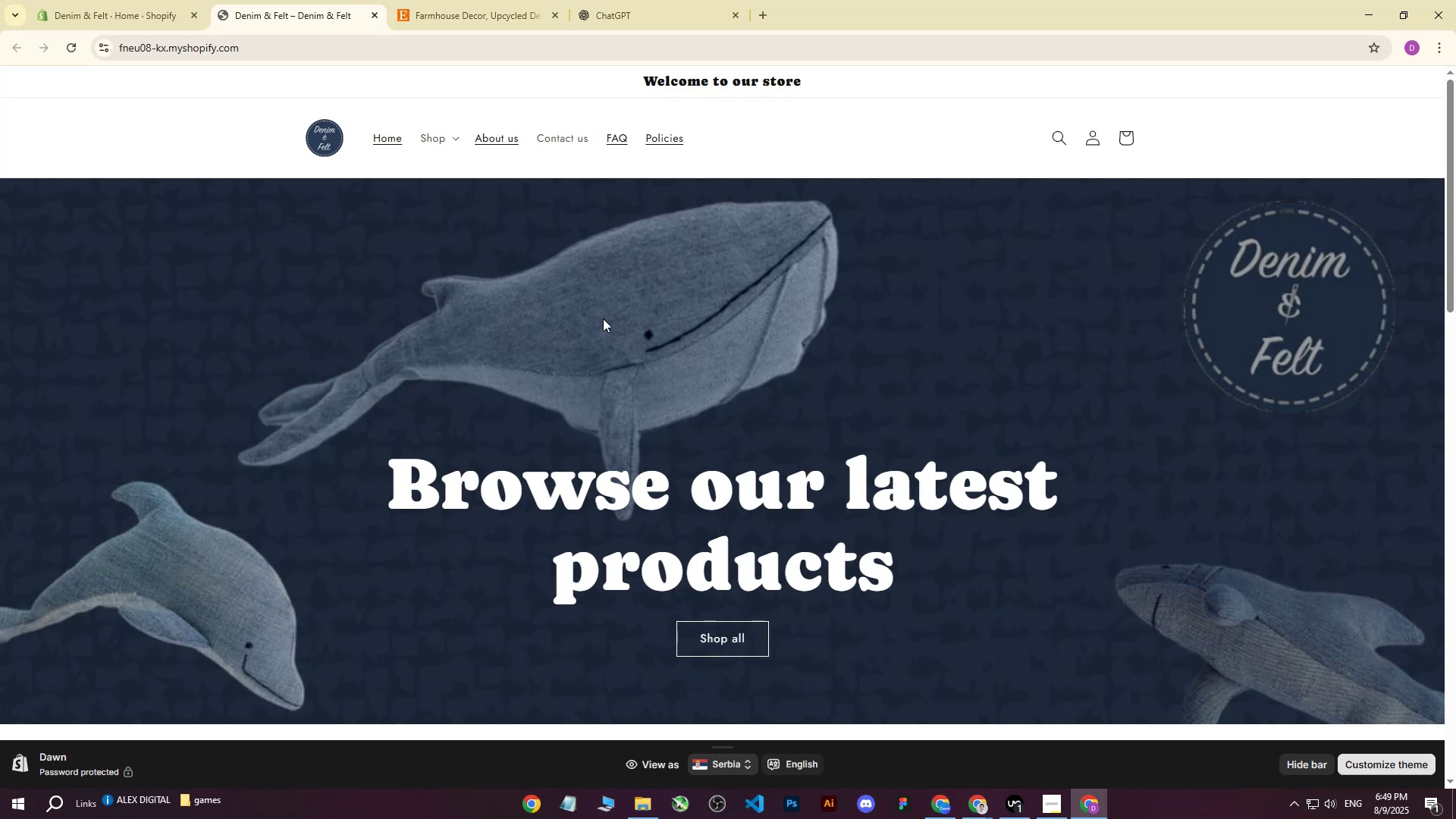 
wait(7.59)
 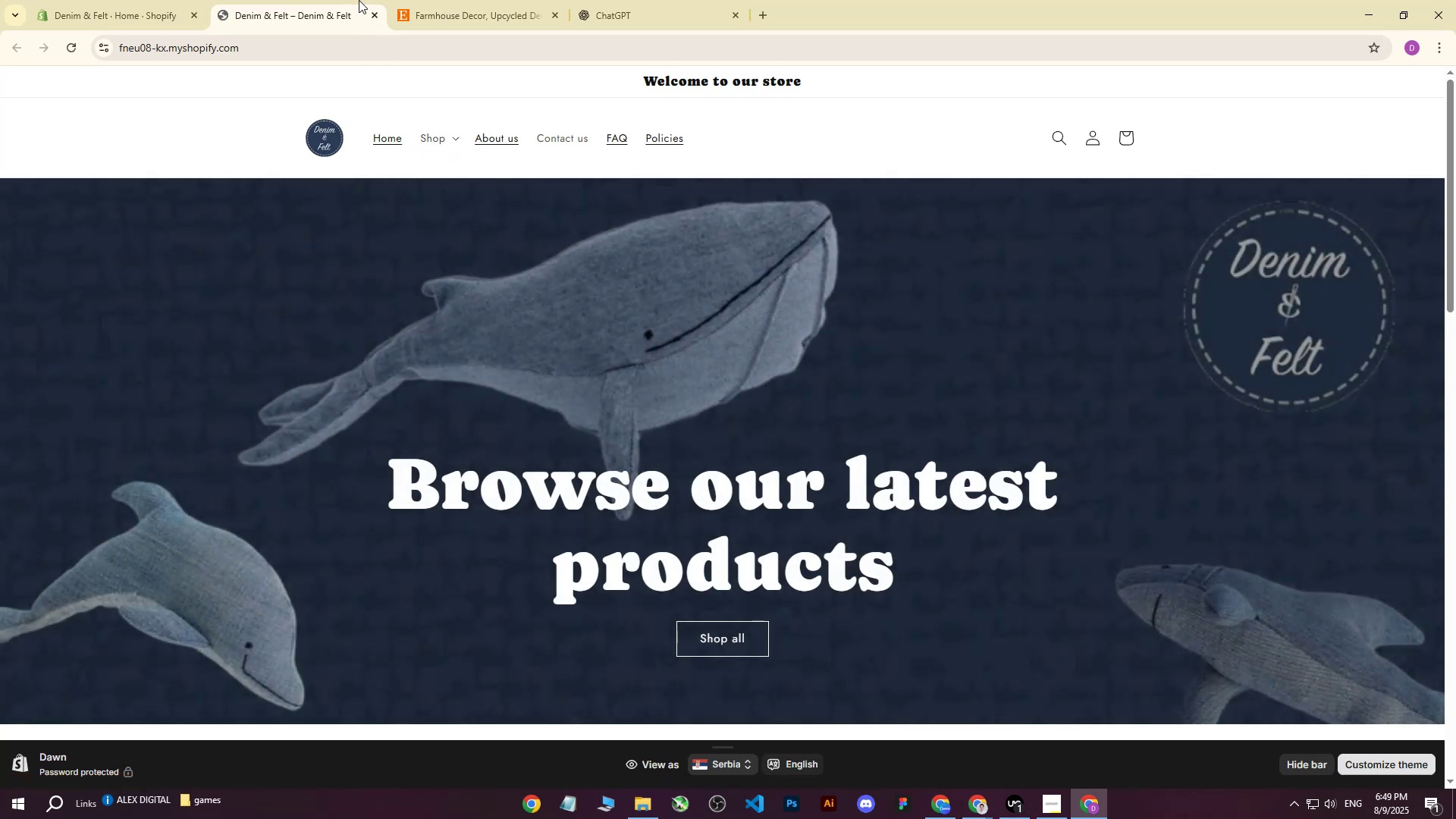 
left_click([565, 143])
 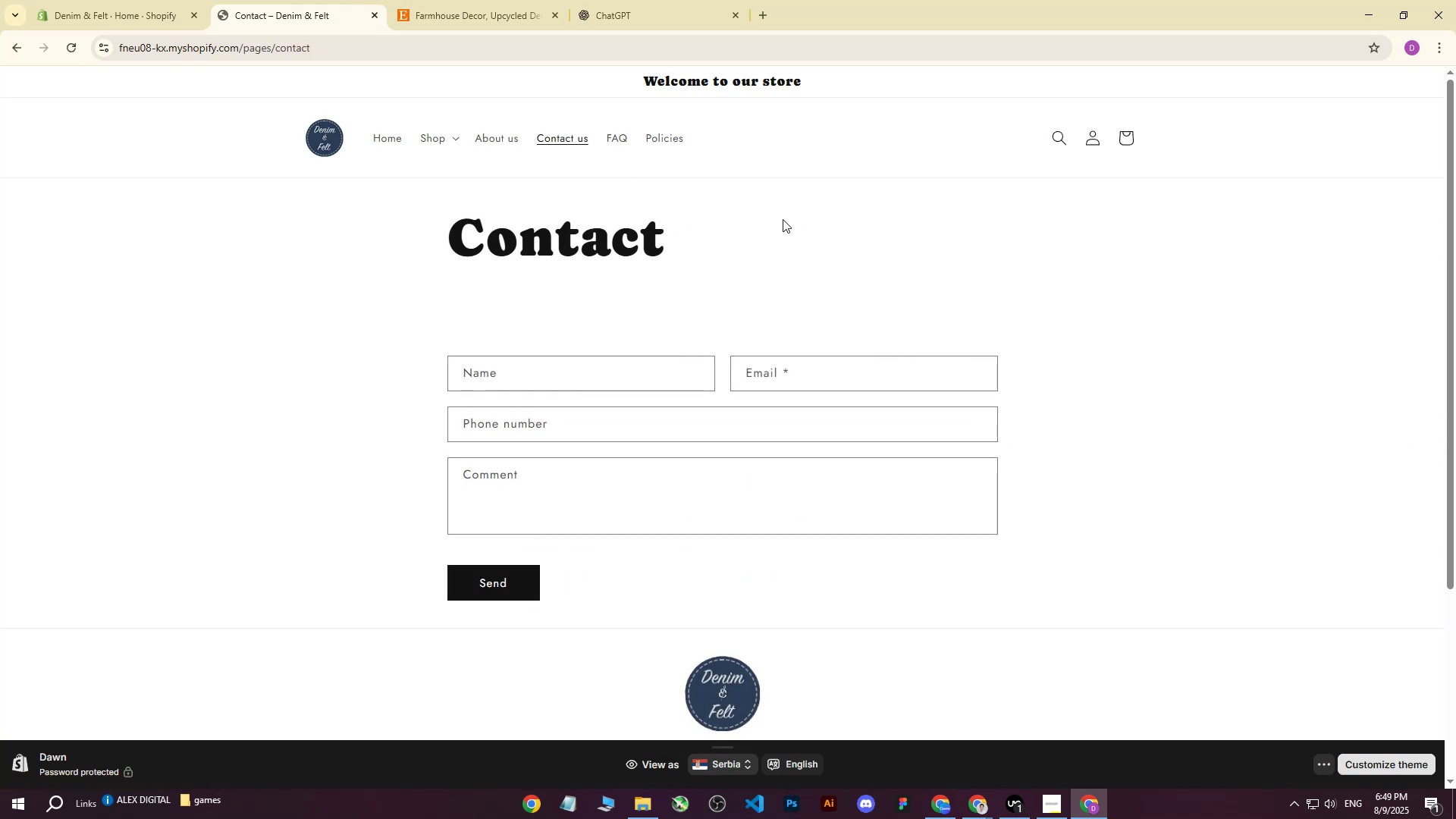 
left_click([758, 231])
 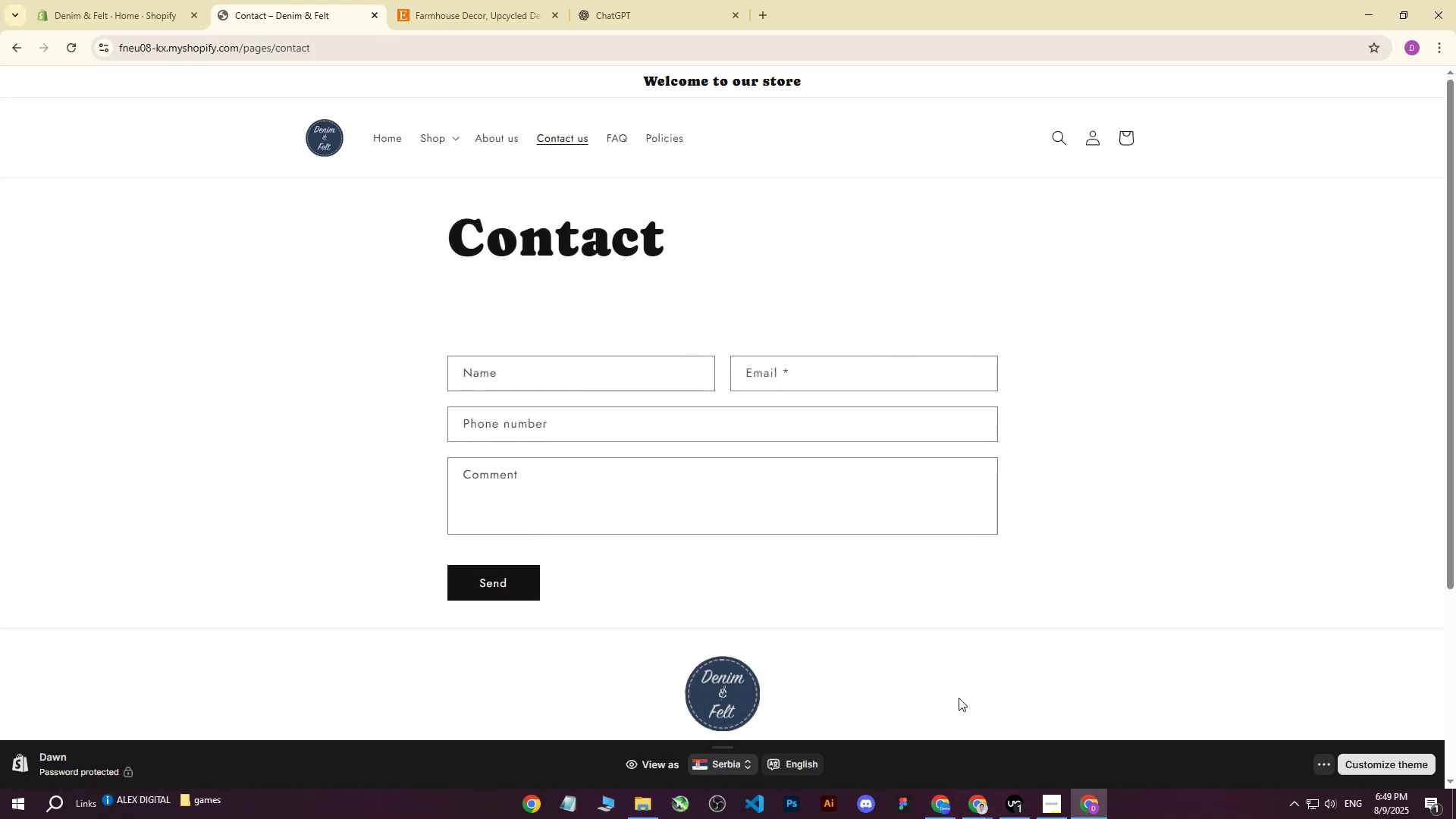 
left_click([987, 801])
 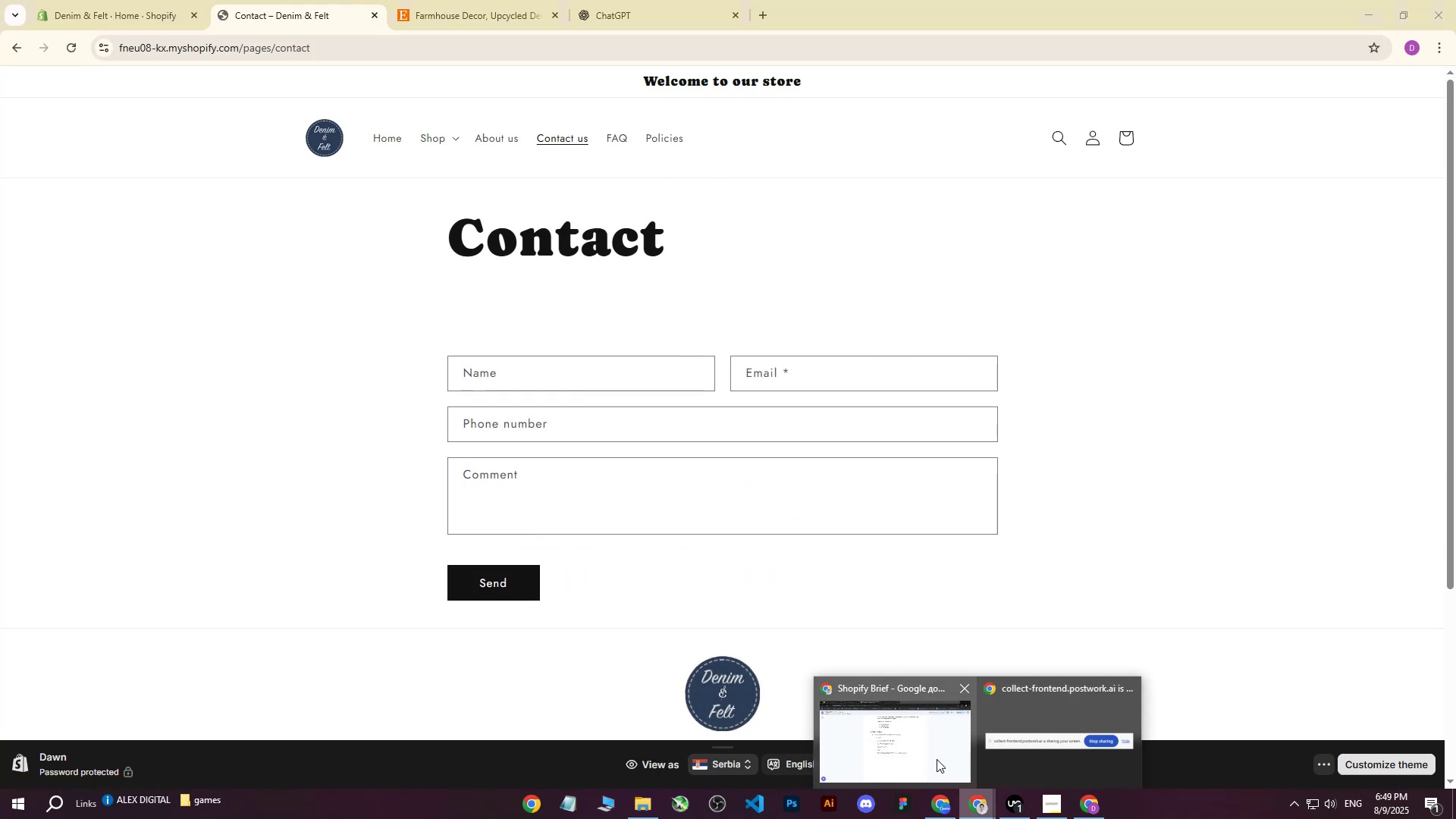 
left_click([927, 757])
 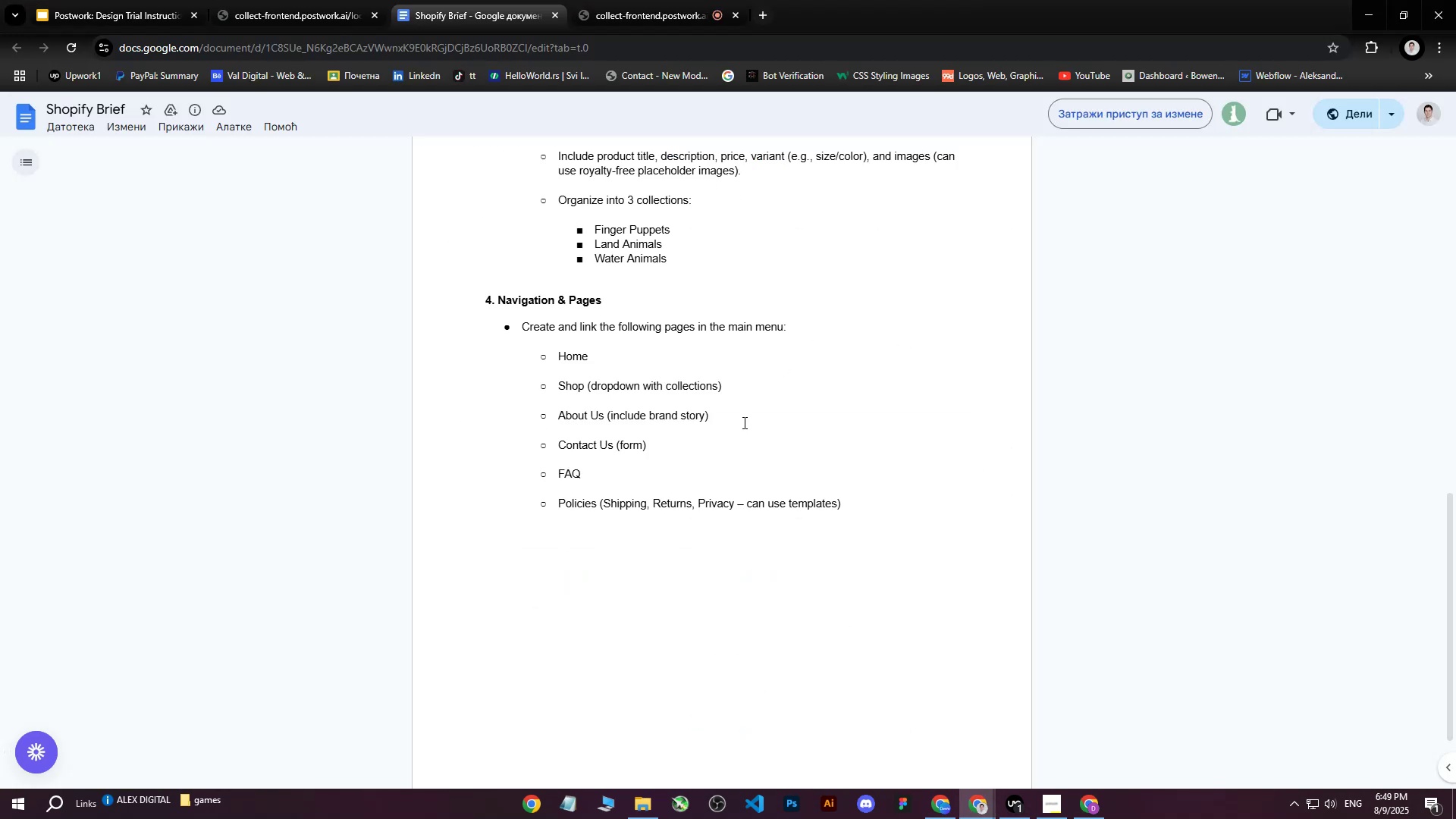 
scroll: coordinate [745, 403], scroll_direction: up, amount: 19.0
 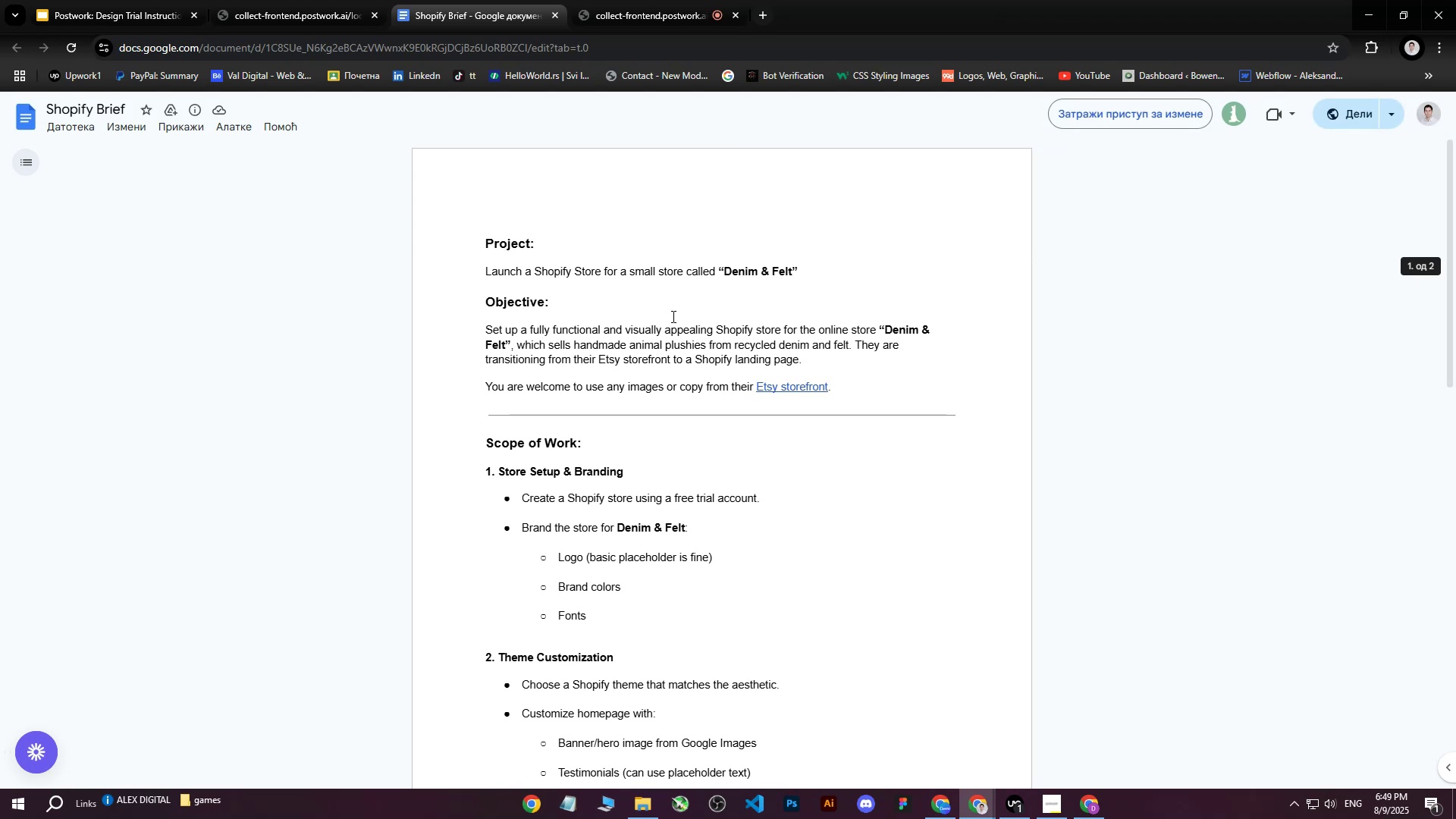 
left_click([672, 316])
 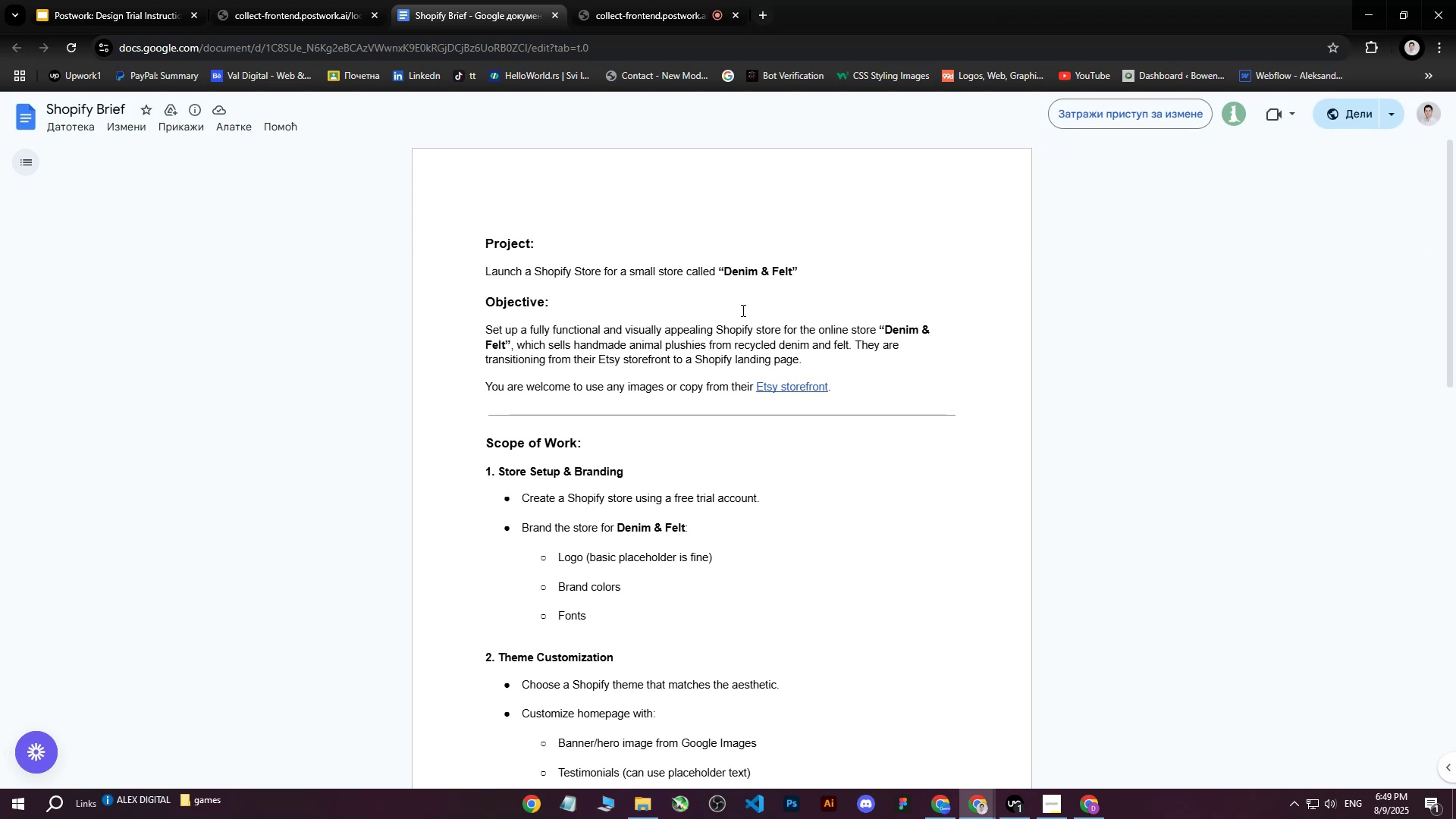 
scroll: coordinate [680, 363], scroll_direction: down, amount: 3.0
 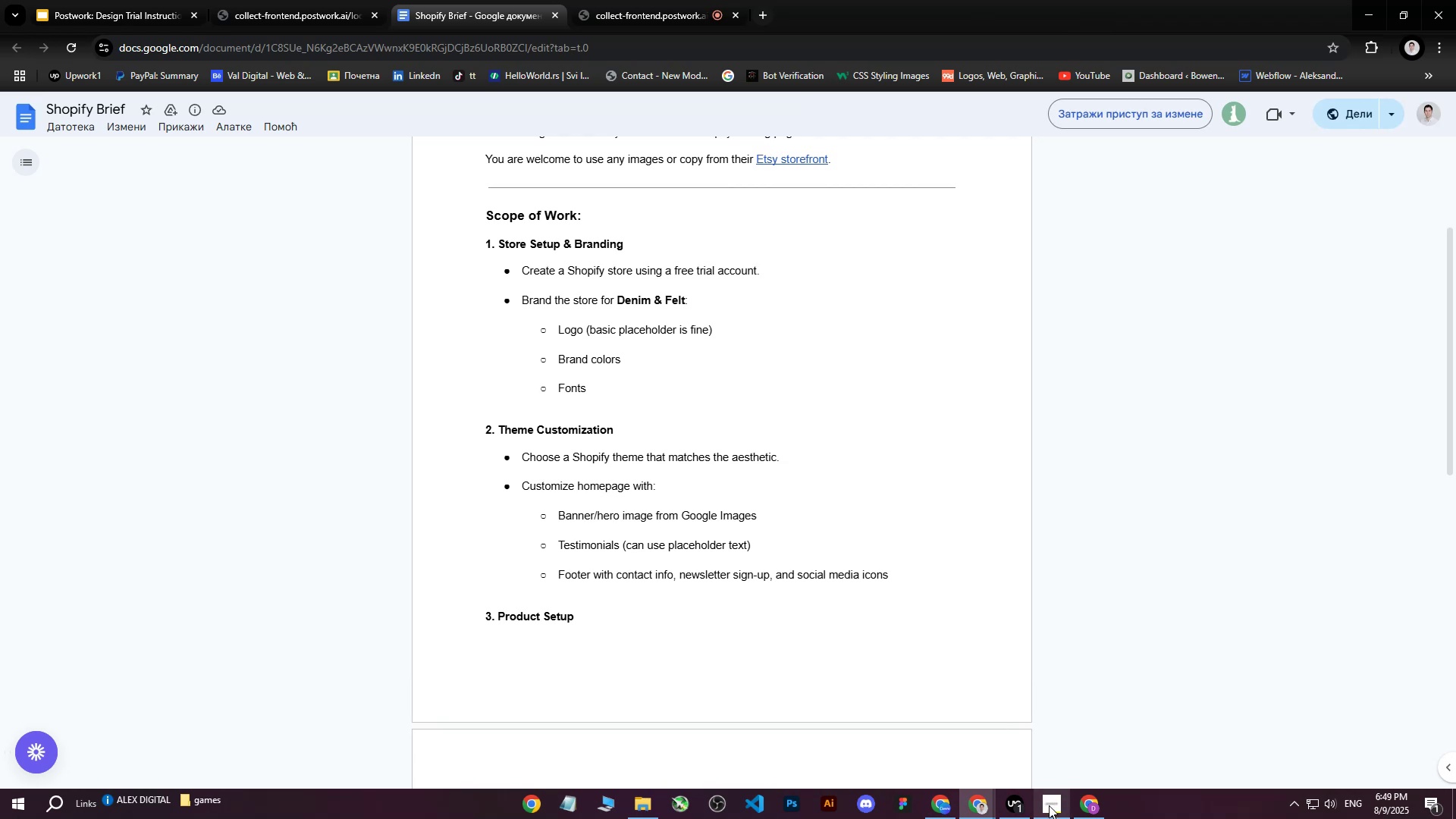 
wait(7.79)
 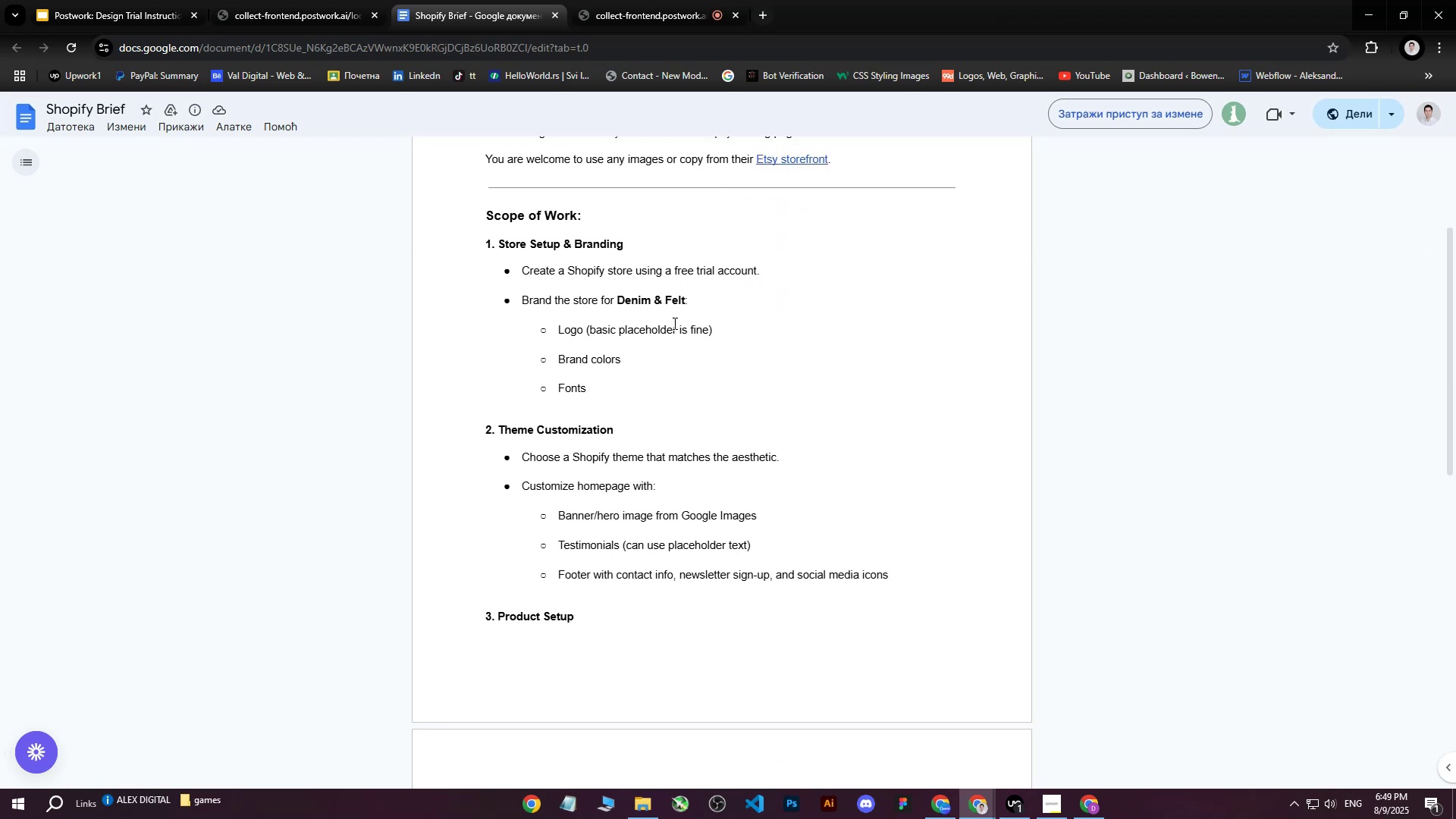 
left_click([1092, 810])
 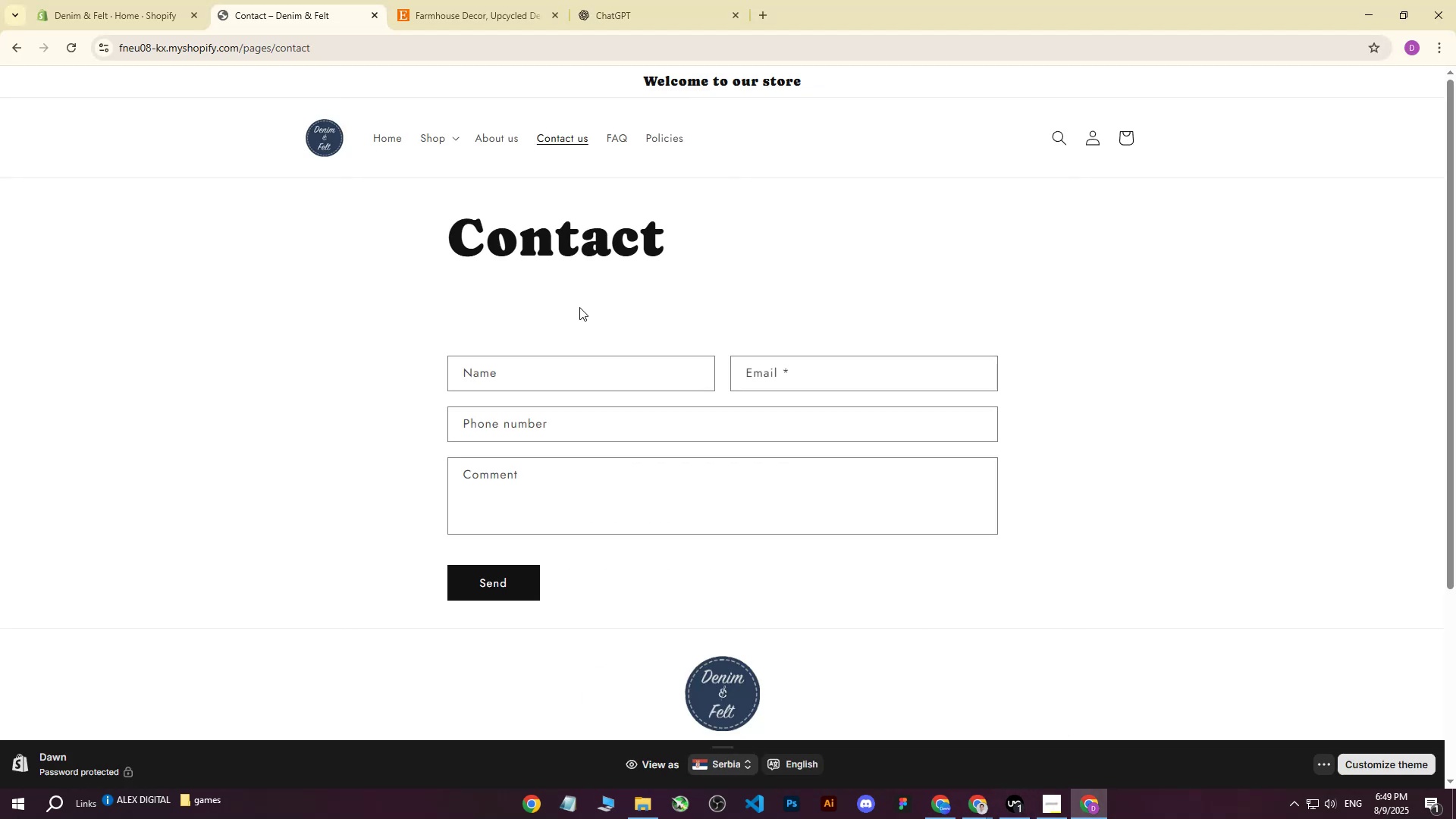 
scroll: coordinate [375, 187], scroll_direction: up, amount: 3.0
 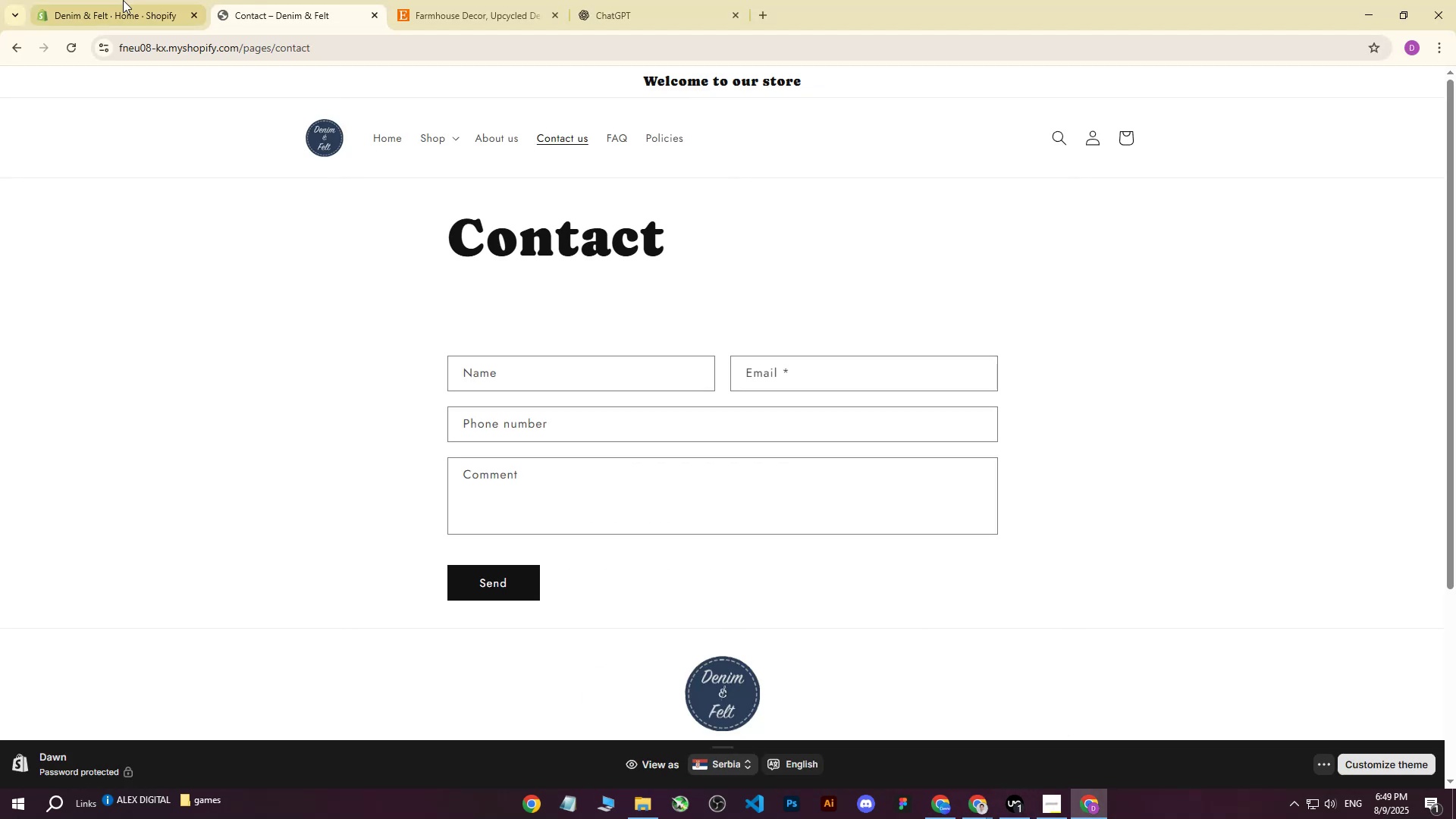 
left_click([112, 0])
 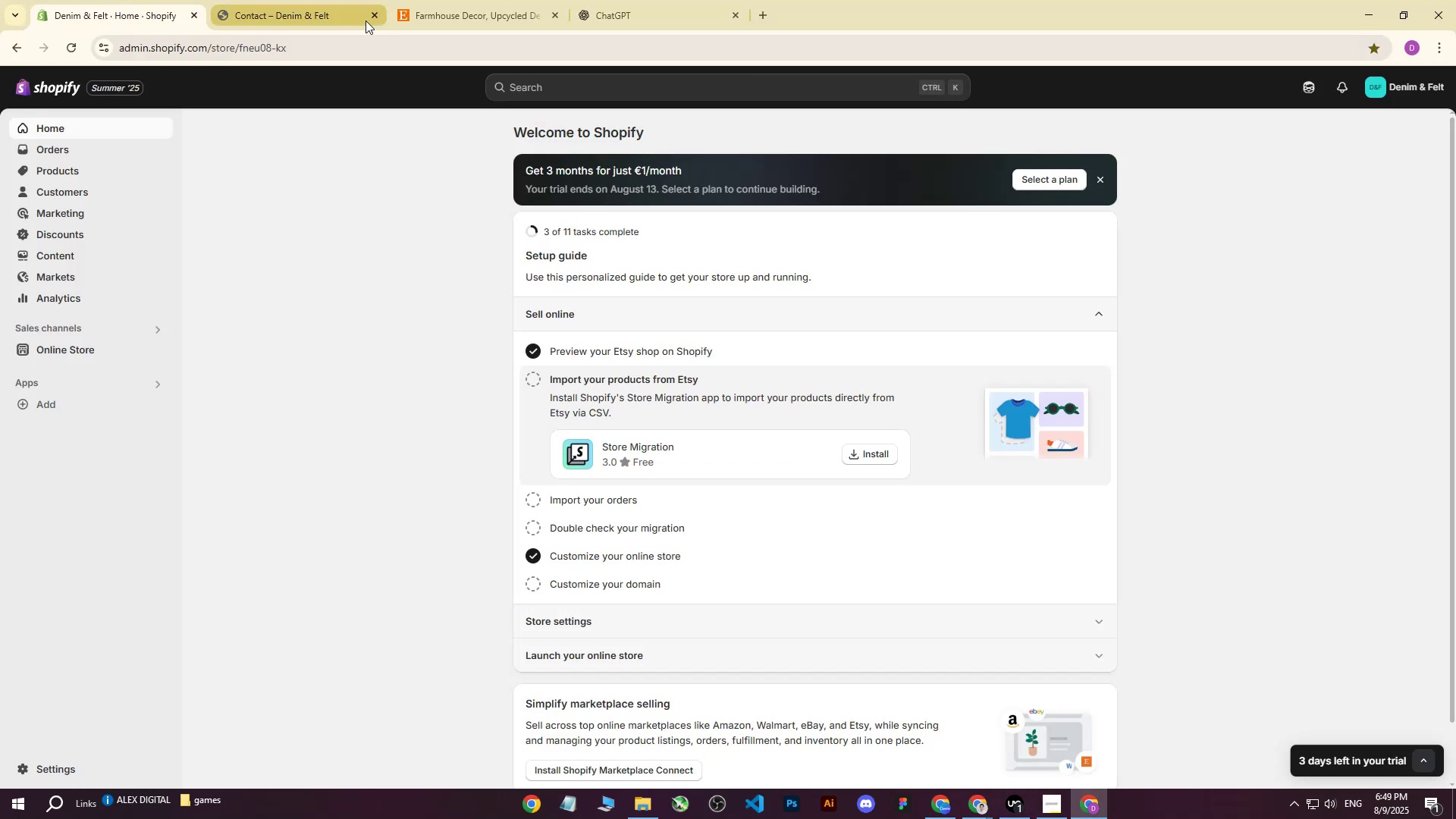 
left_click([378, 15])
 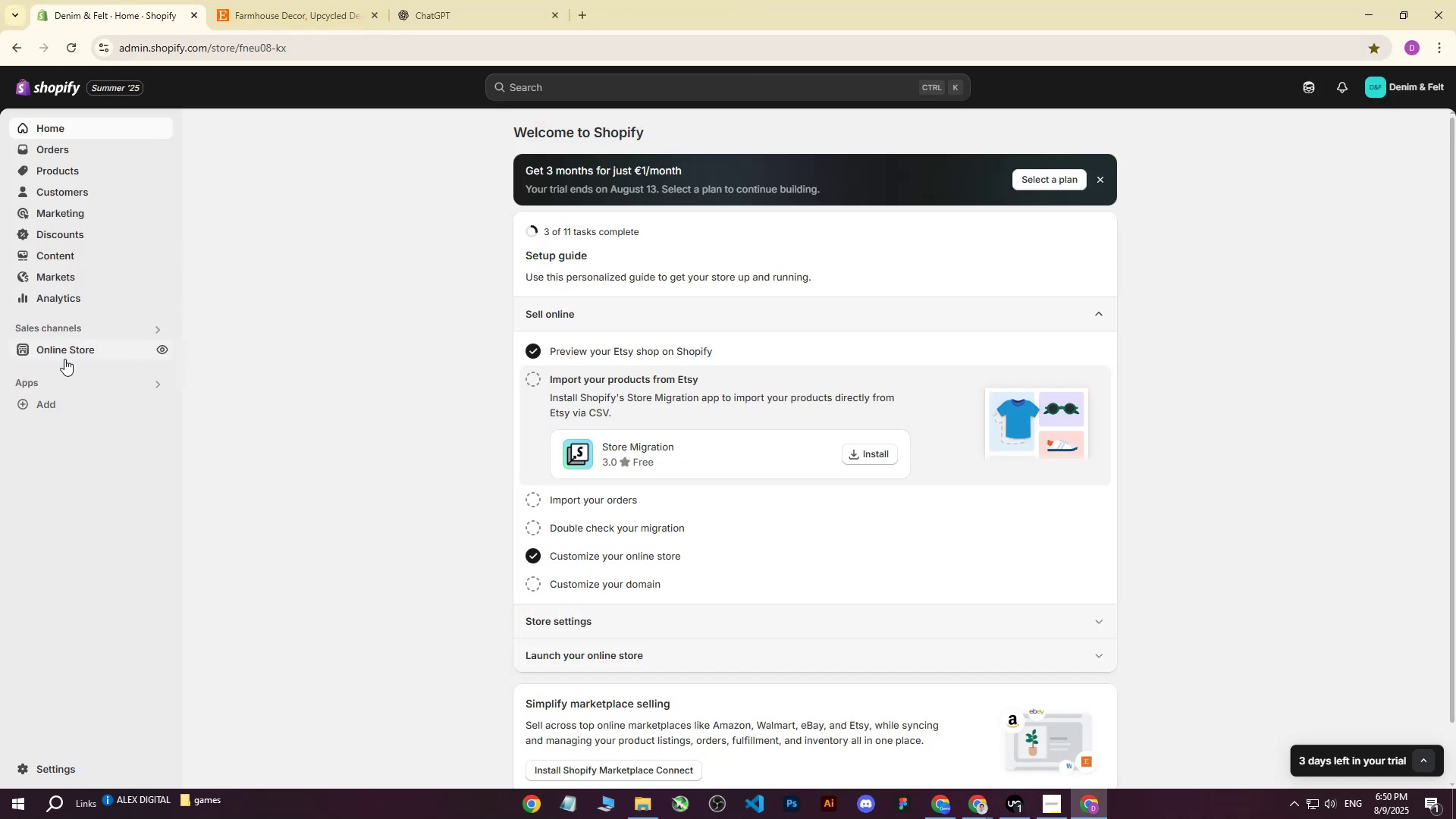 
left_click([65, 356])
 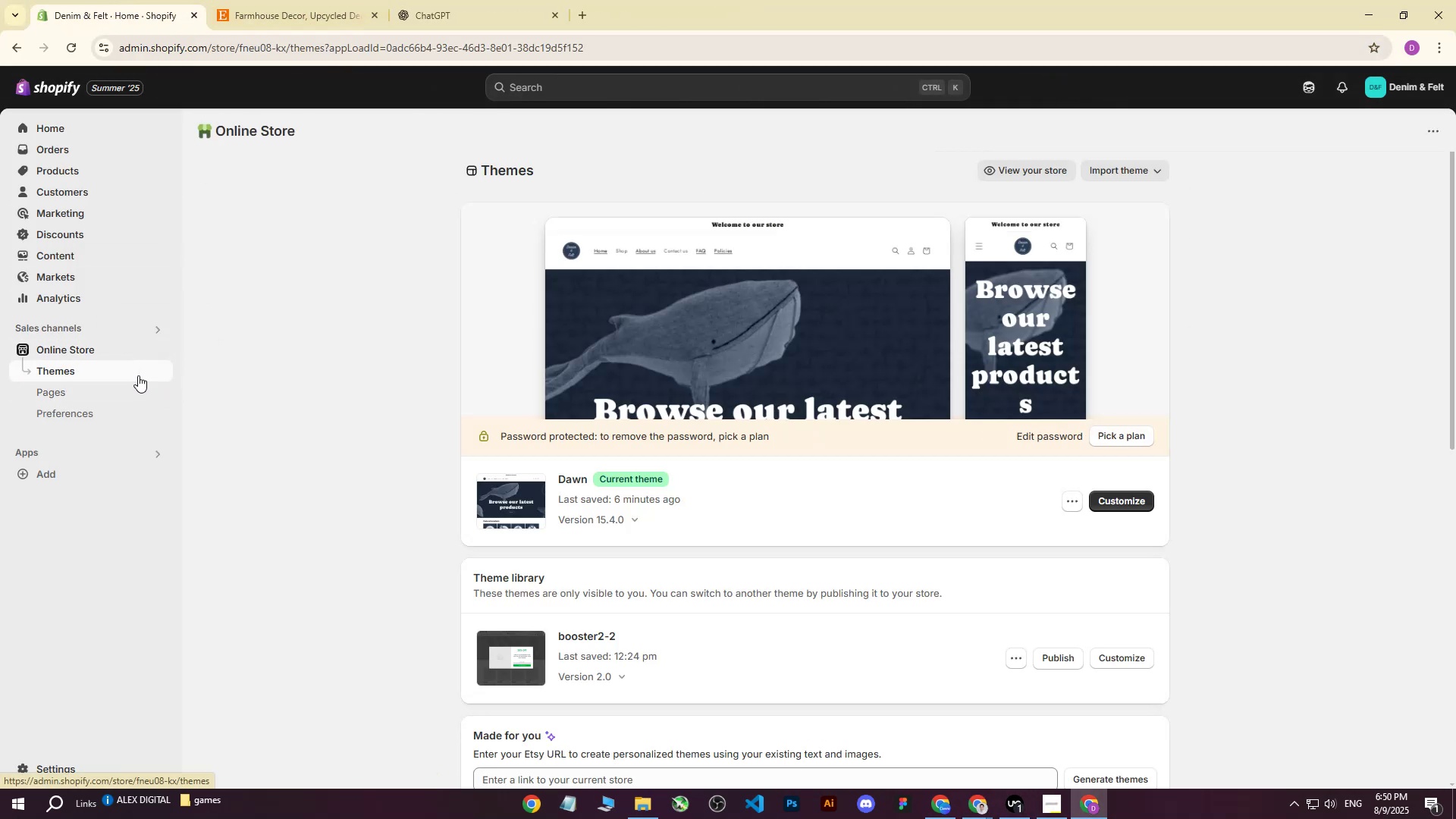 
scroll: coordinate [849, 449], scroll_direction: down, amount: 12.0
 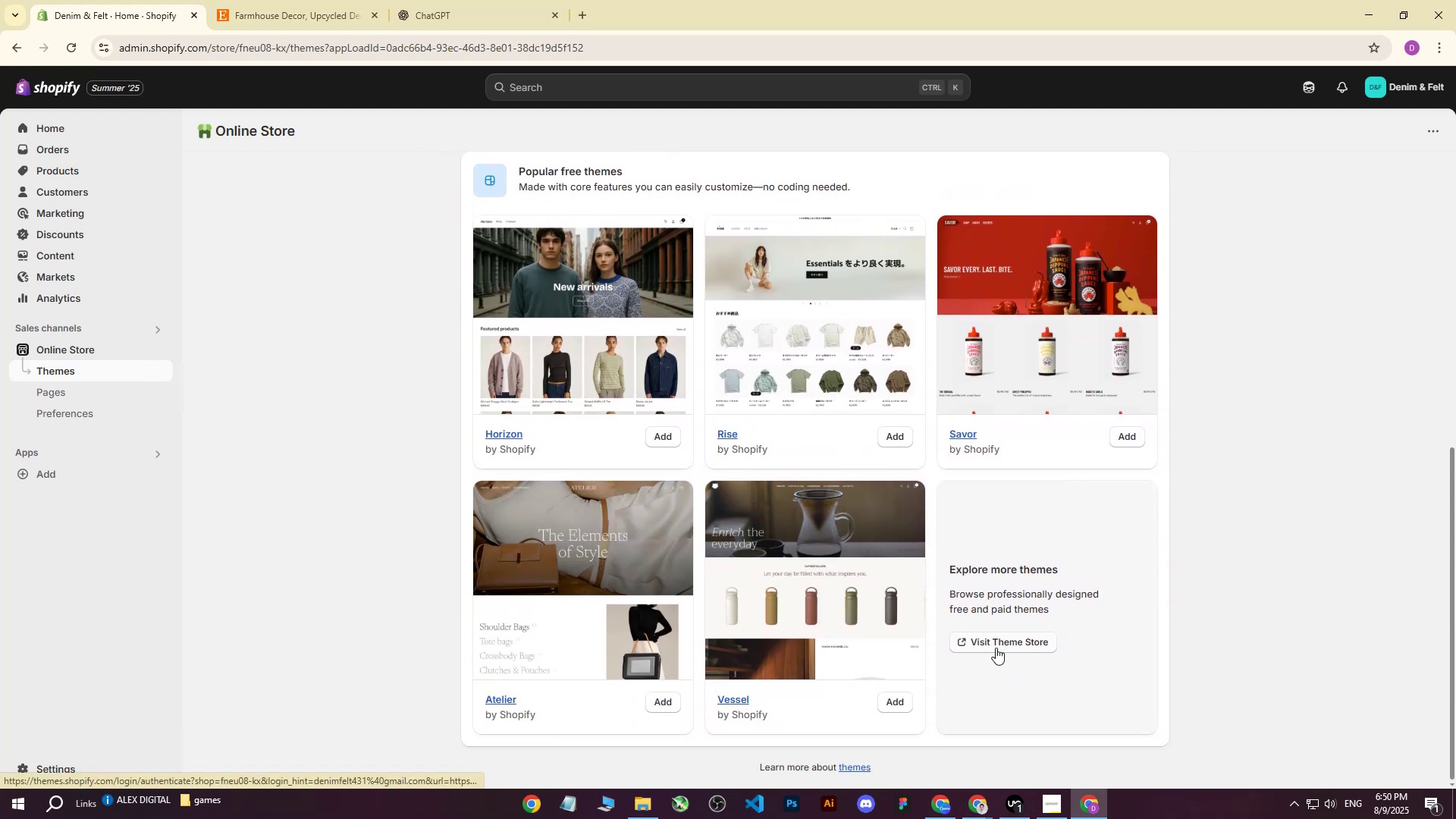 
scroll: coordinate [1004, 635], scroll_direction: up, amount: 10.0
 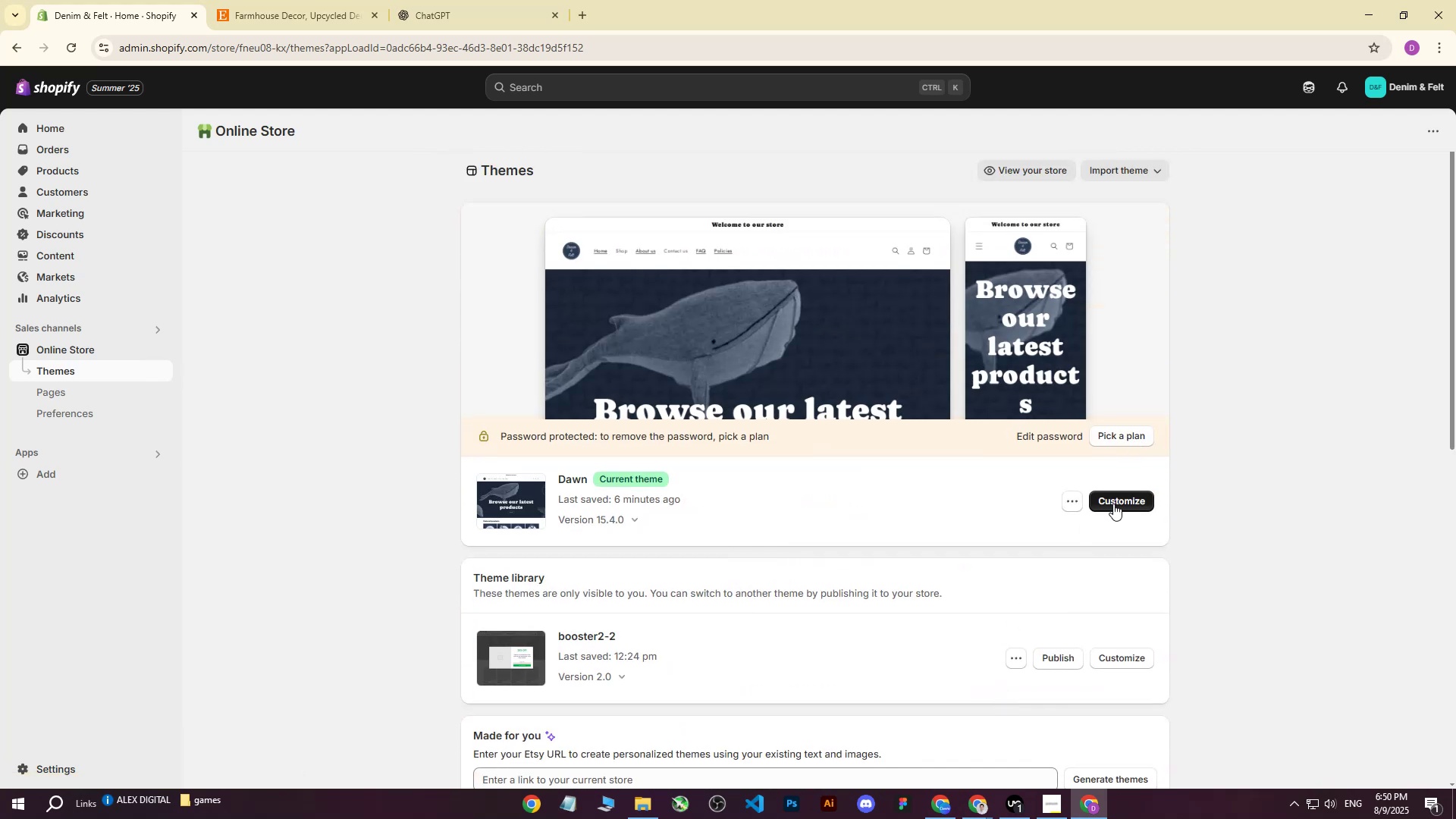 
left_click([1113, 504])
 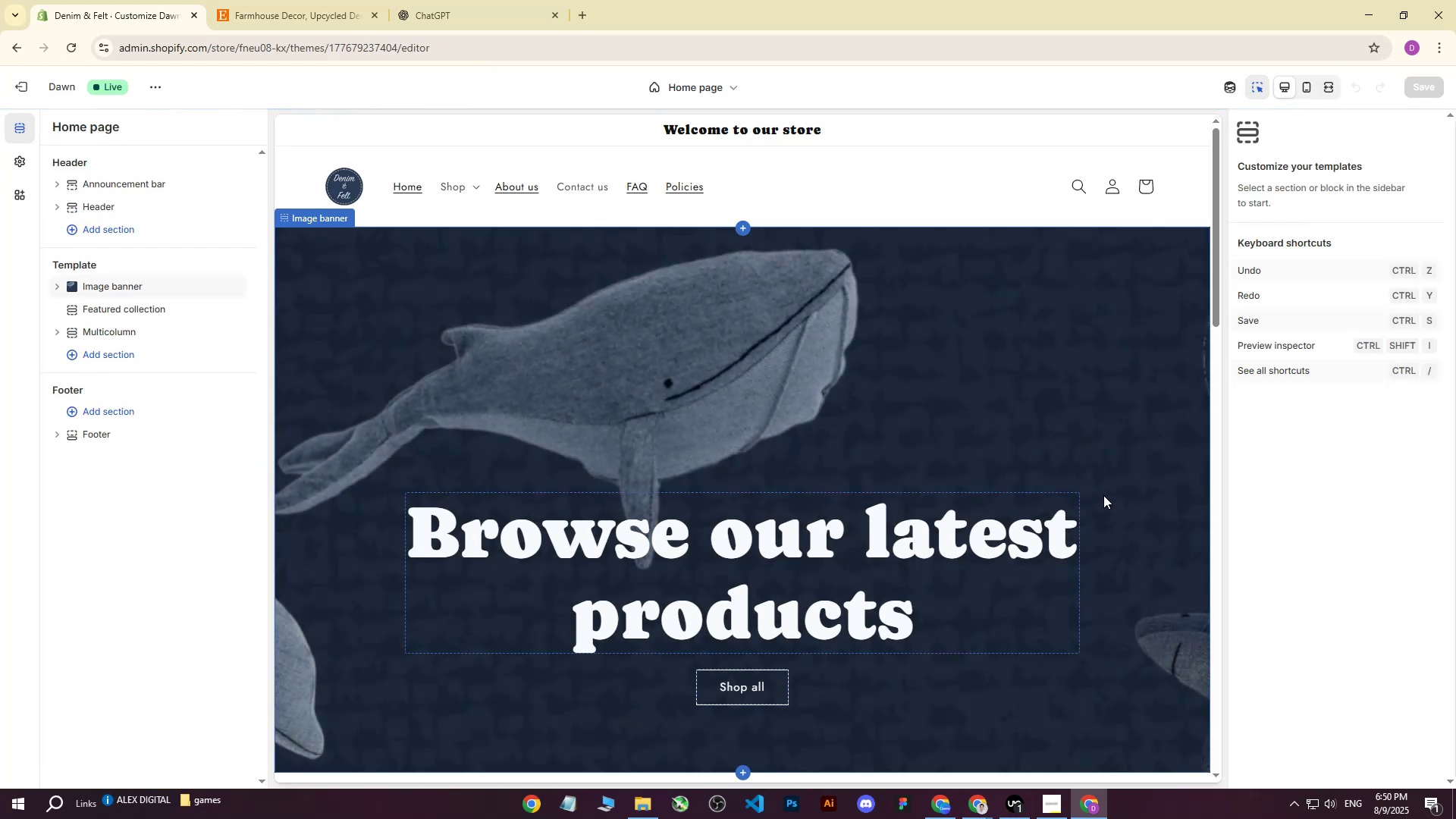 
left_click([1009, 815])
 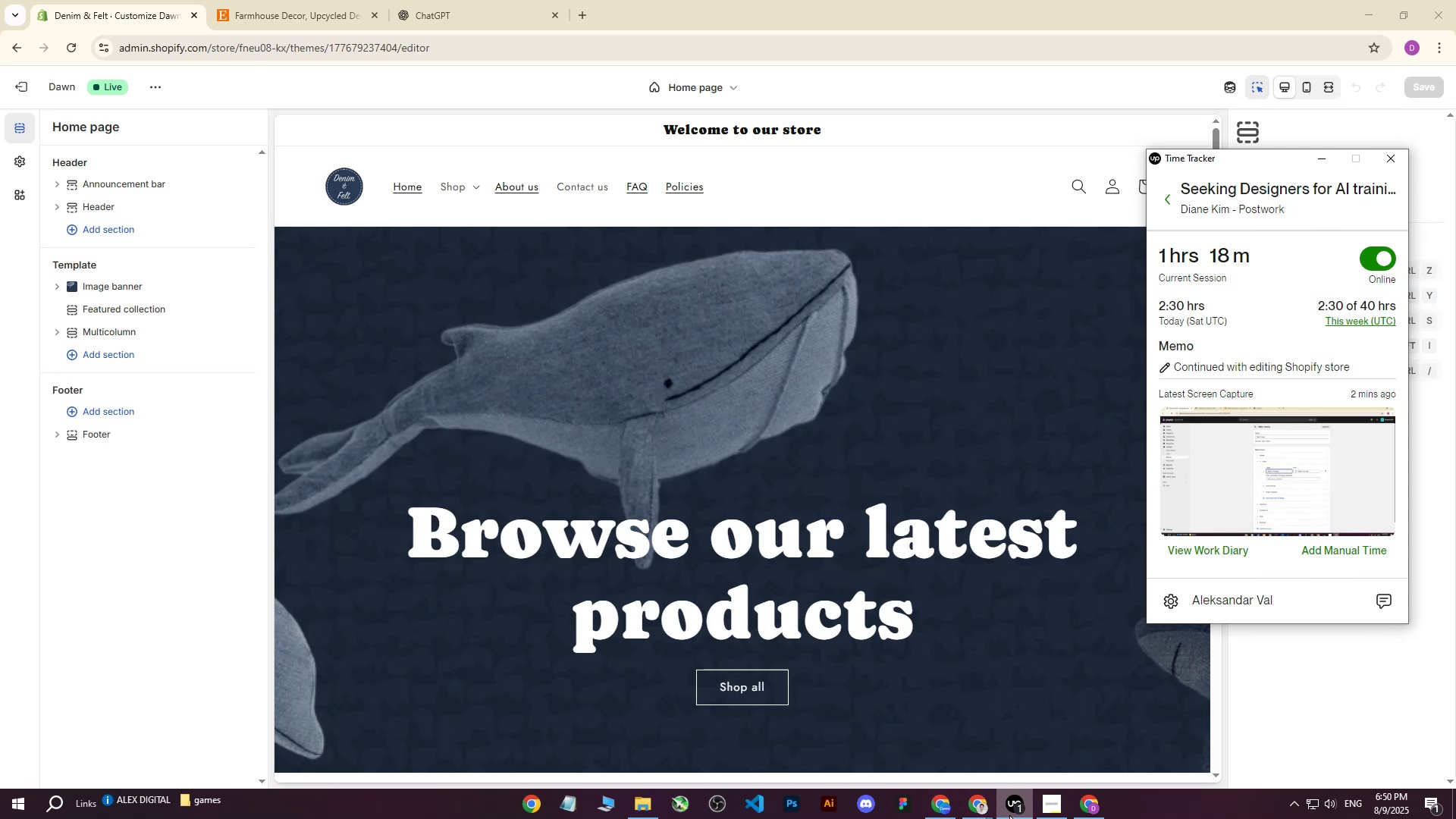 
left_click([1009, 815])
 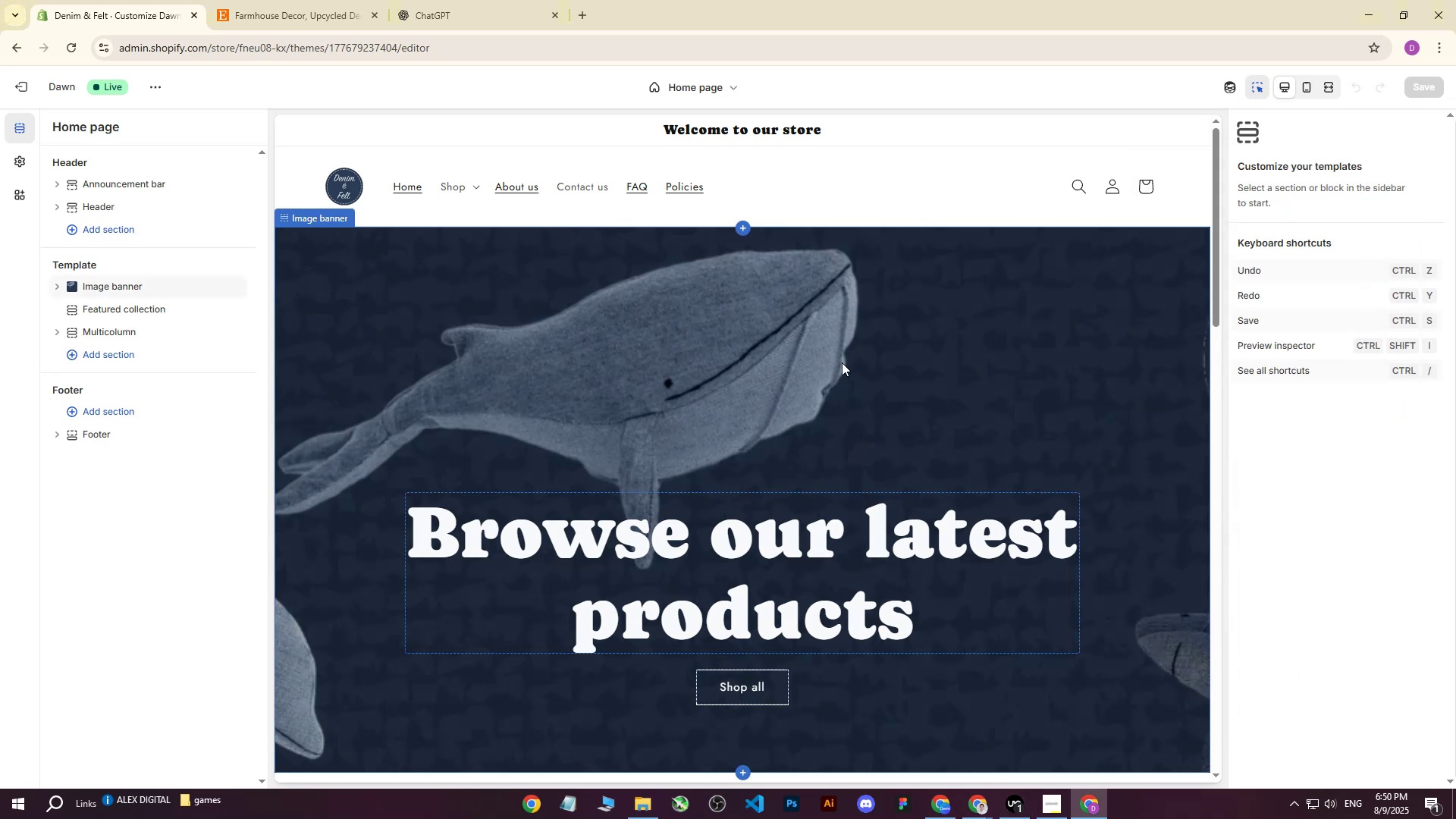 
scroll: coordinate [839, 362], scroll_direction: down, amount: 7.0
 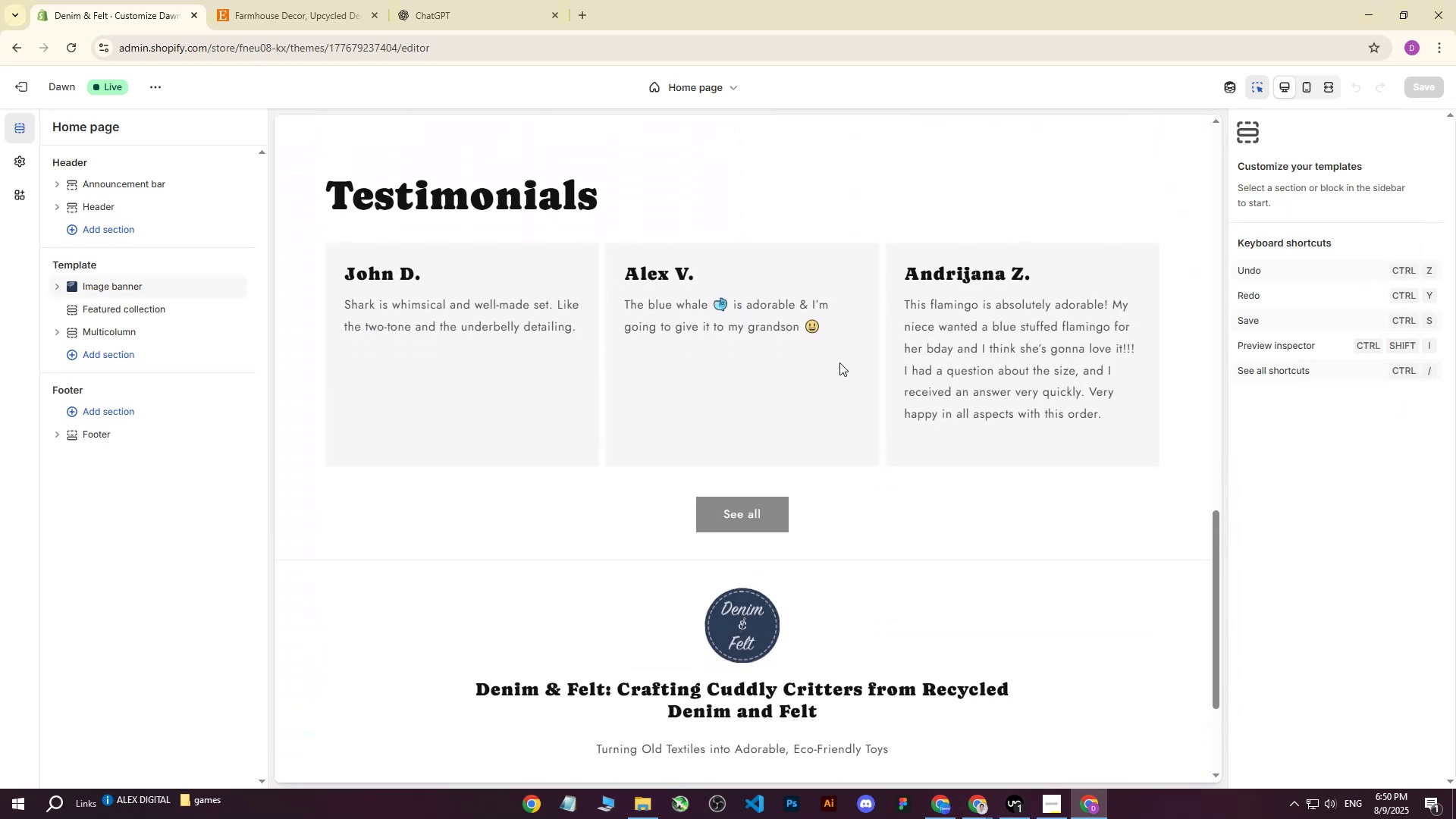 
scroll: coordinate [839, 362], scroll_direction: up, amount: 2.0
 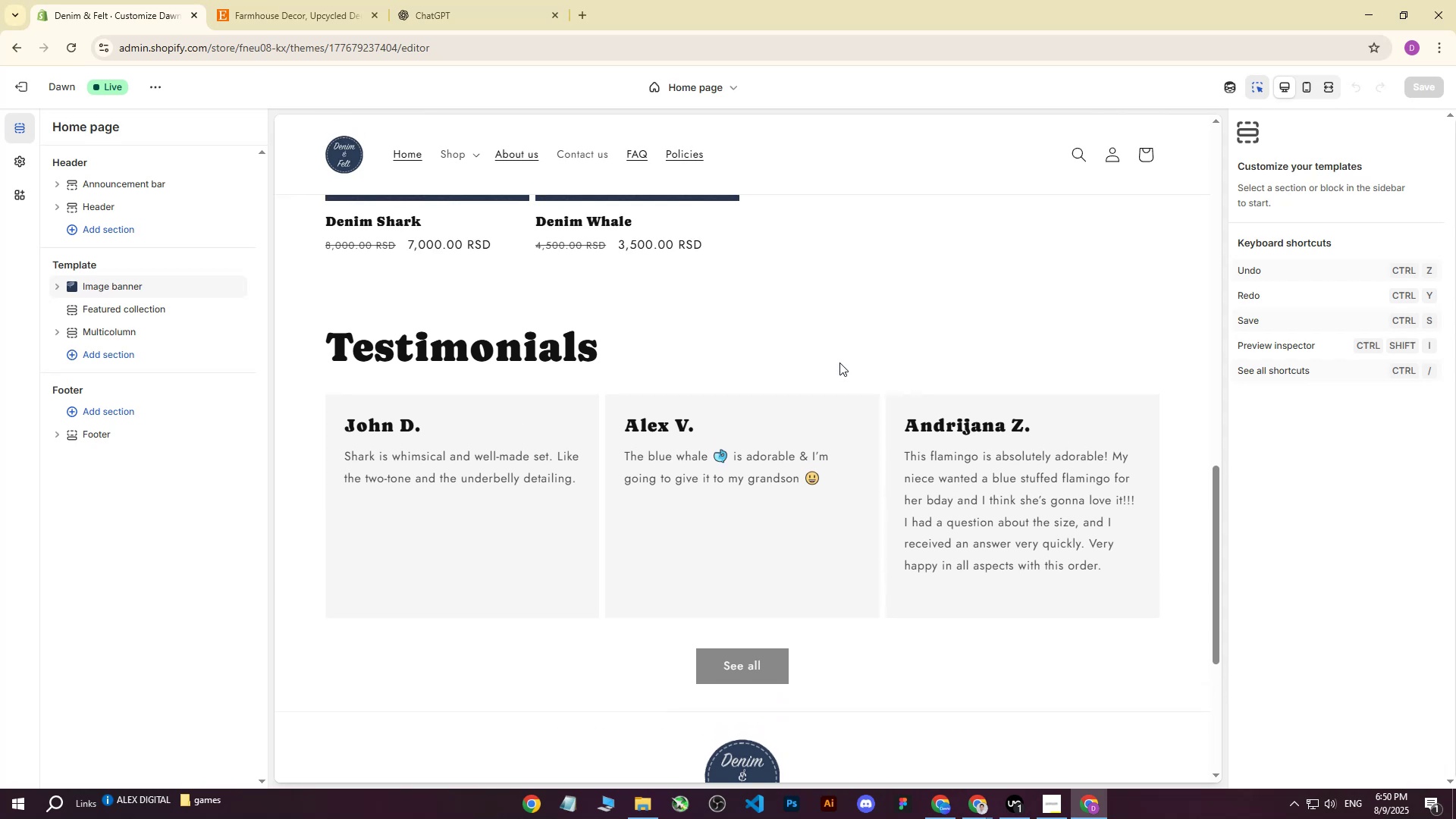 
scroll: coordinate [839, 362], scroll_direction: down, amount: 3.0
 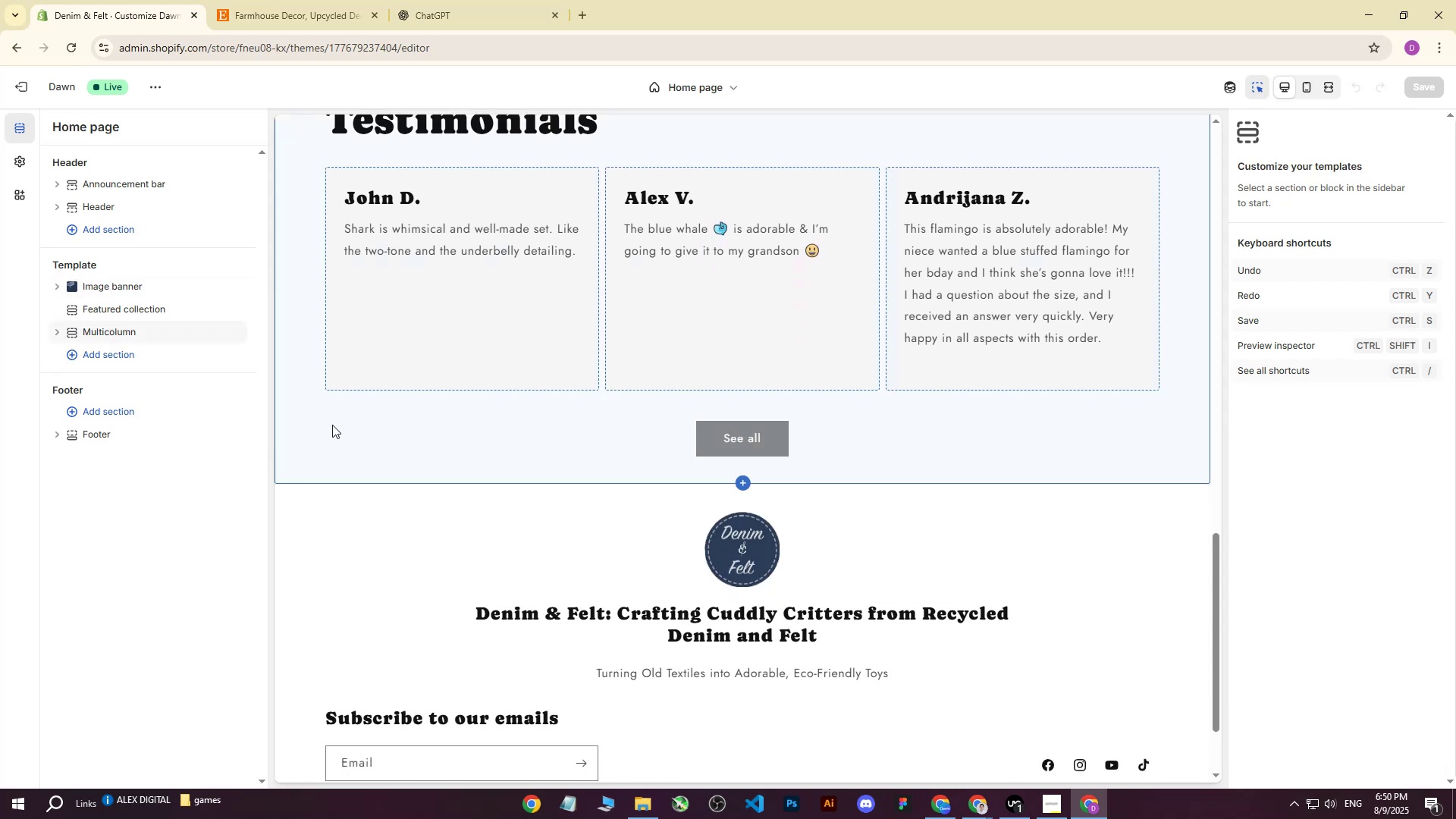 
scroll: coordinate [403, 404], scroll_direction: up, amount: 31.0
 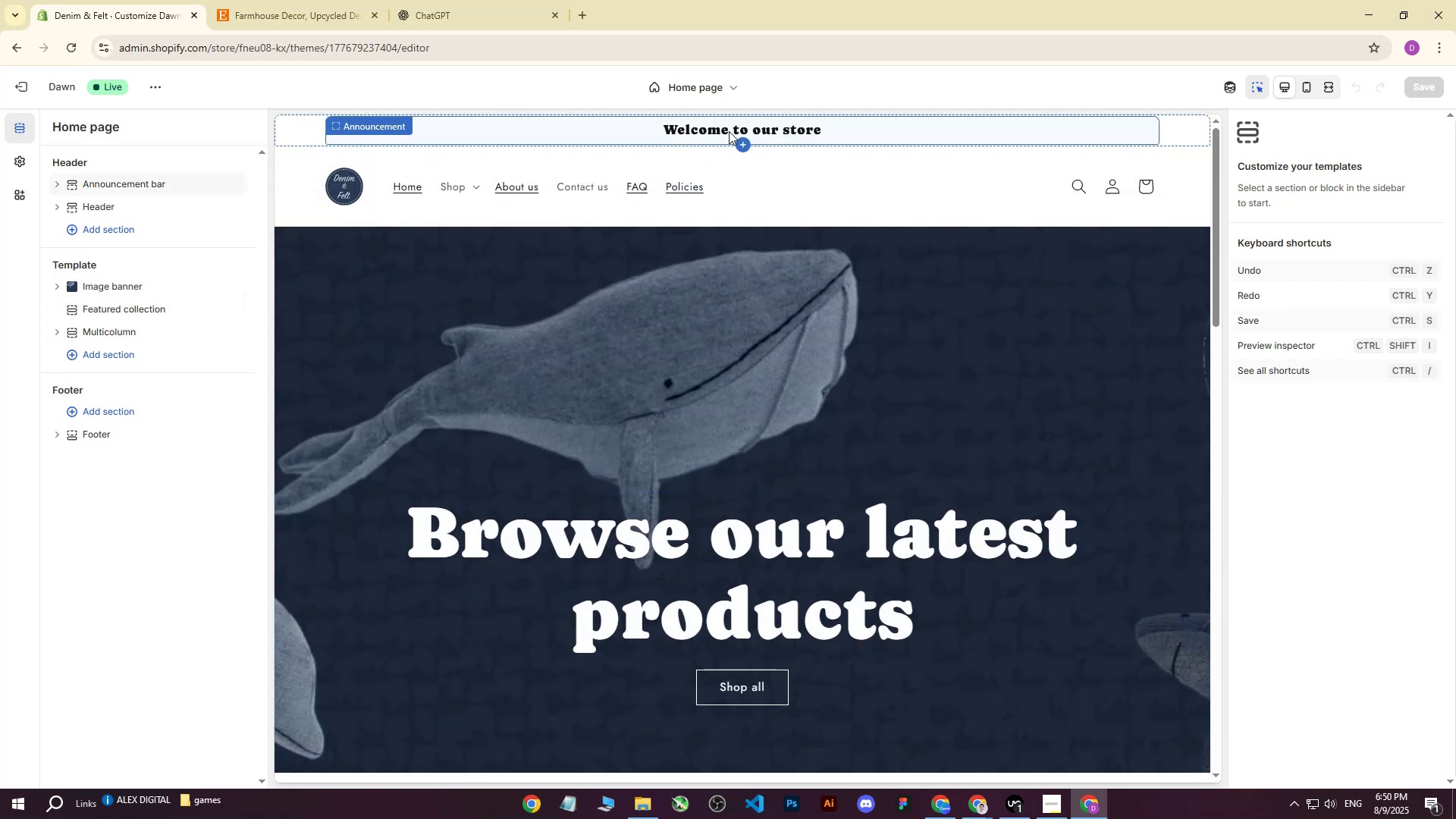 
left_click([351, 0])
 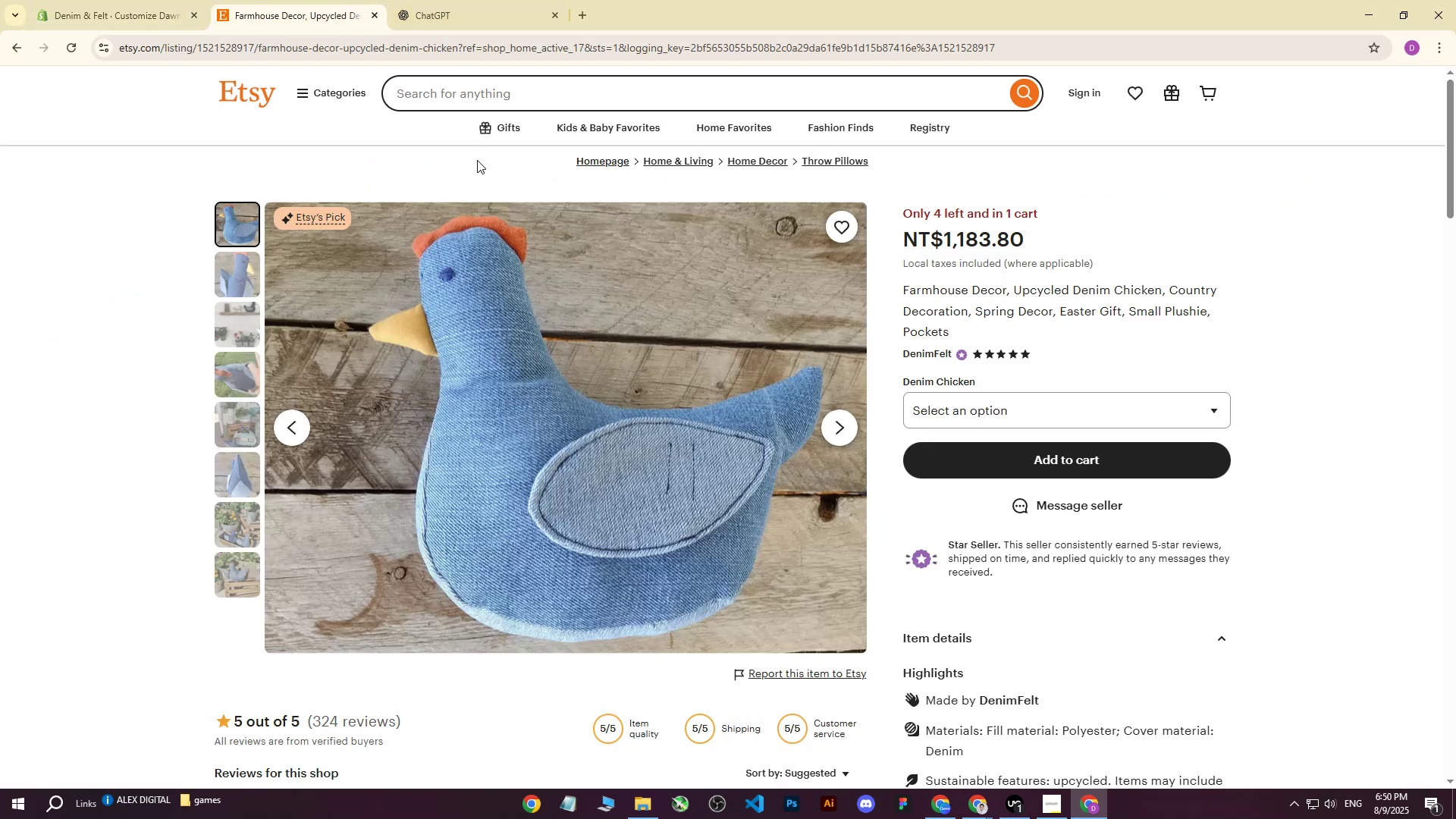 
scroll: coordinate [642, 213], scroll_direction: up, amount: 8.0
 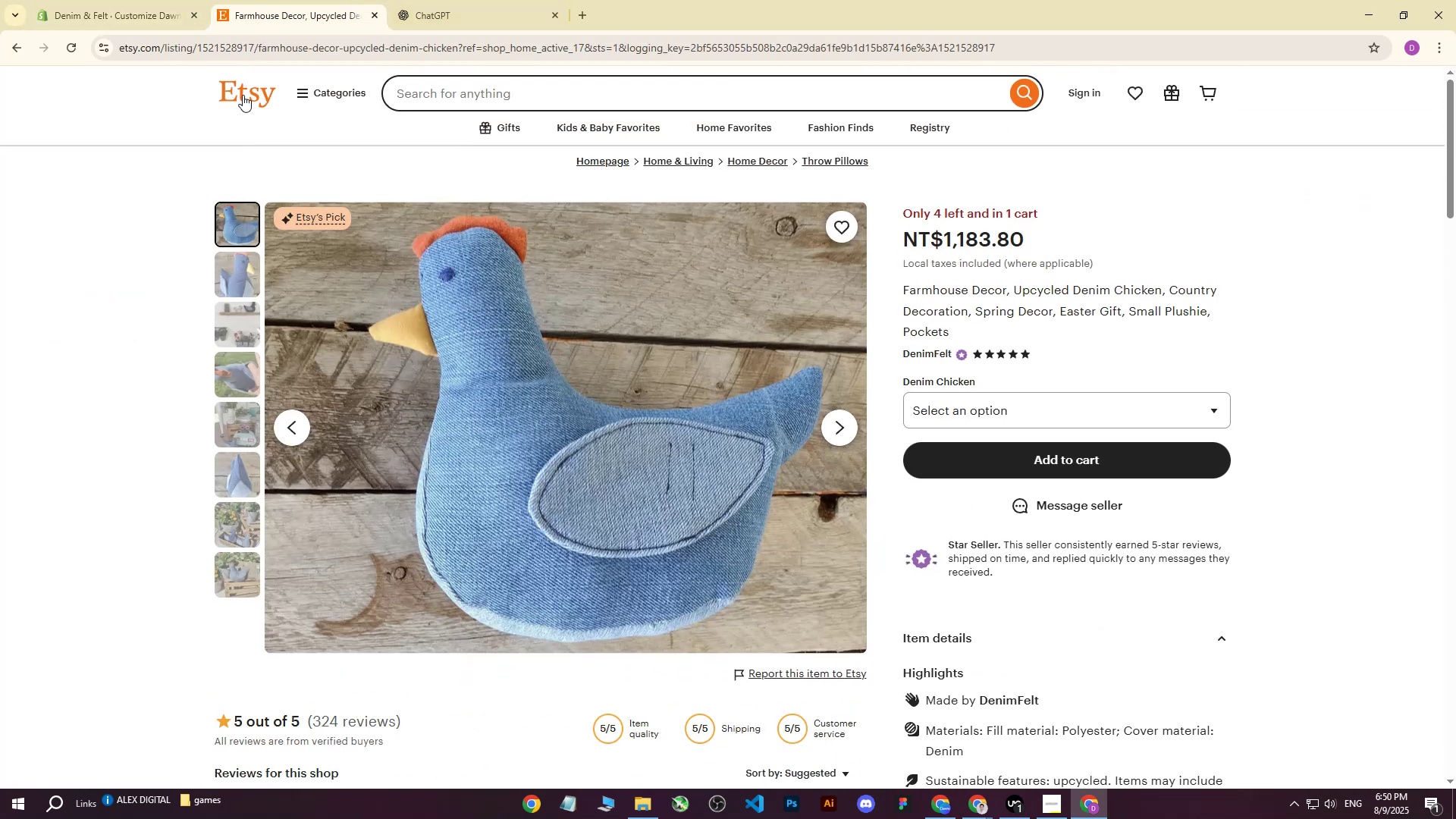 
left_click([248, 93])
 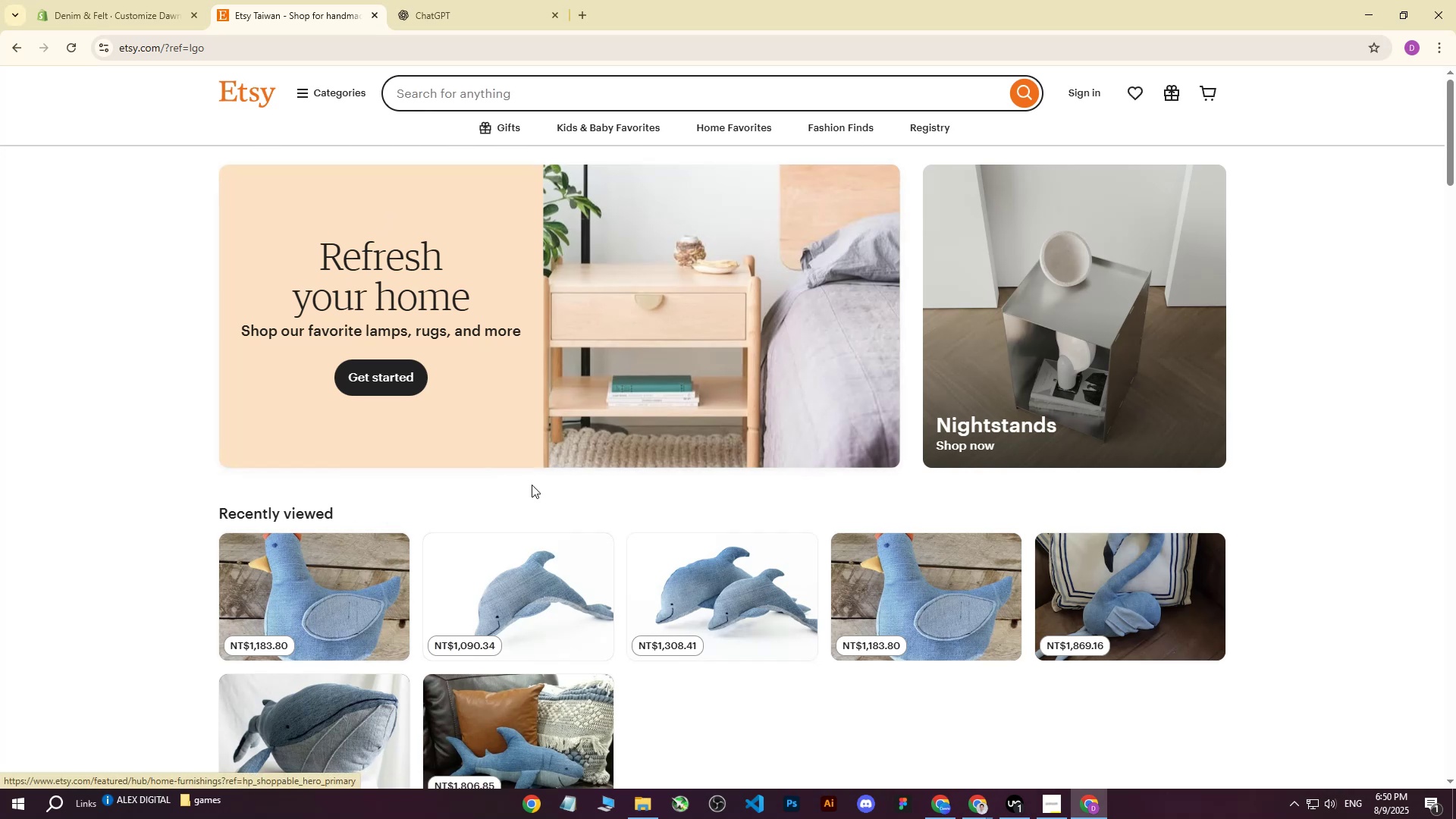 
left_click([290, 538])
 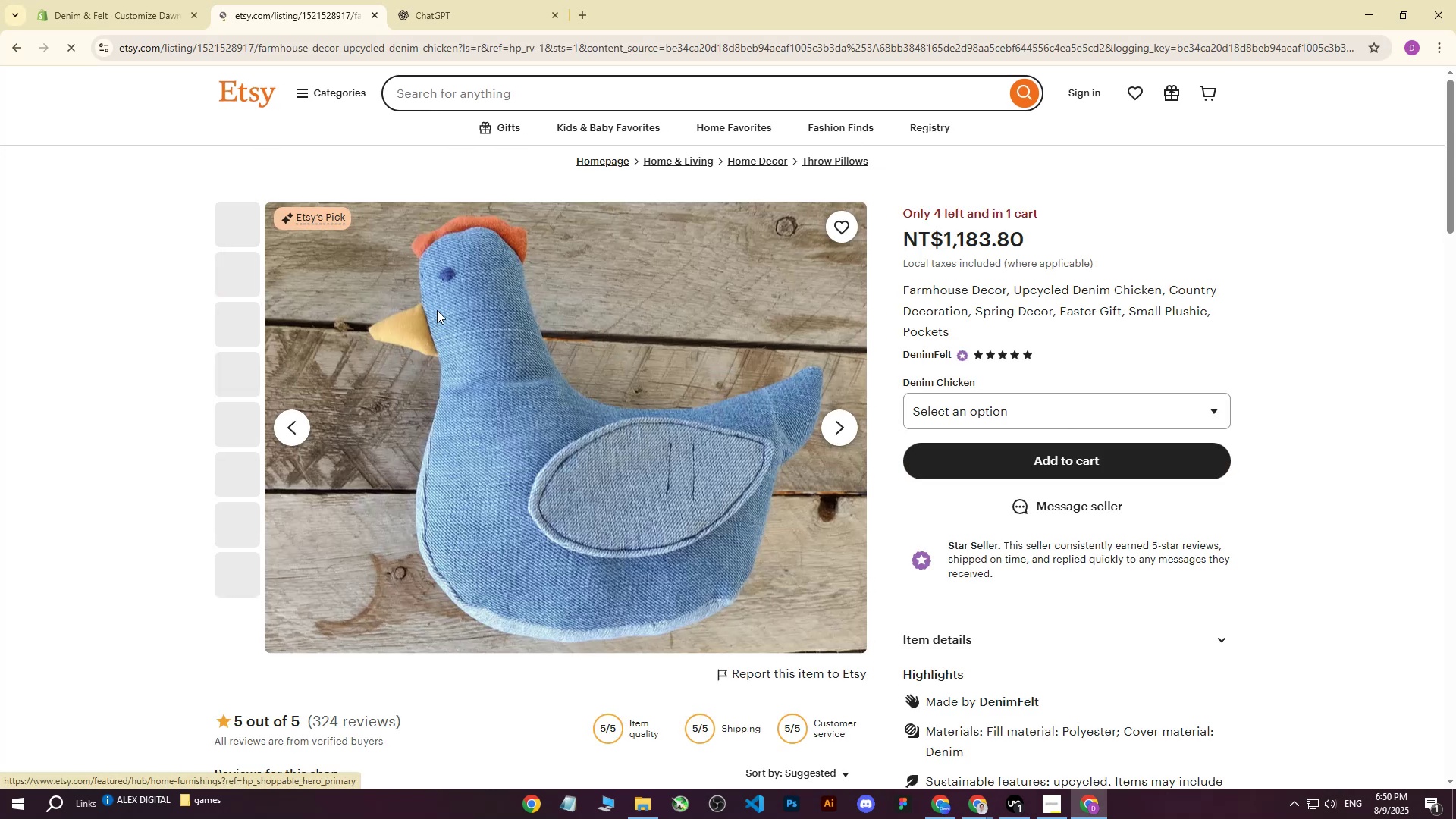 
scroll: coordinate [364, 431], scroll_direction: up, amount: 13.0
 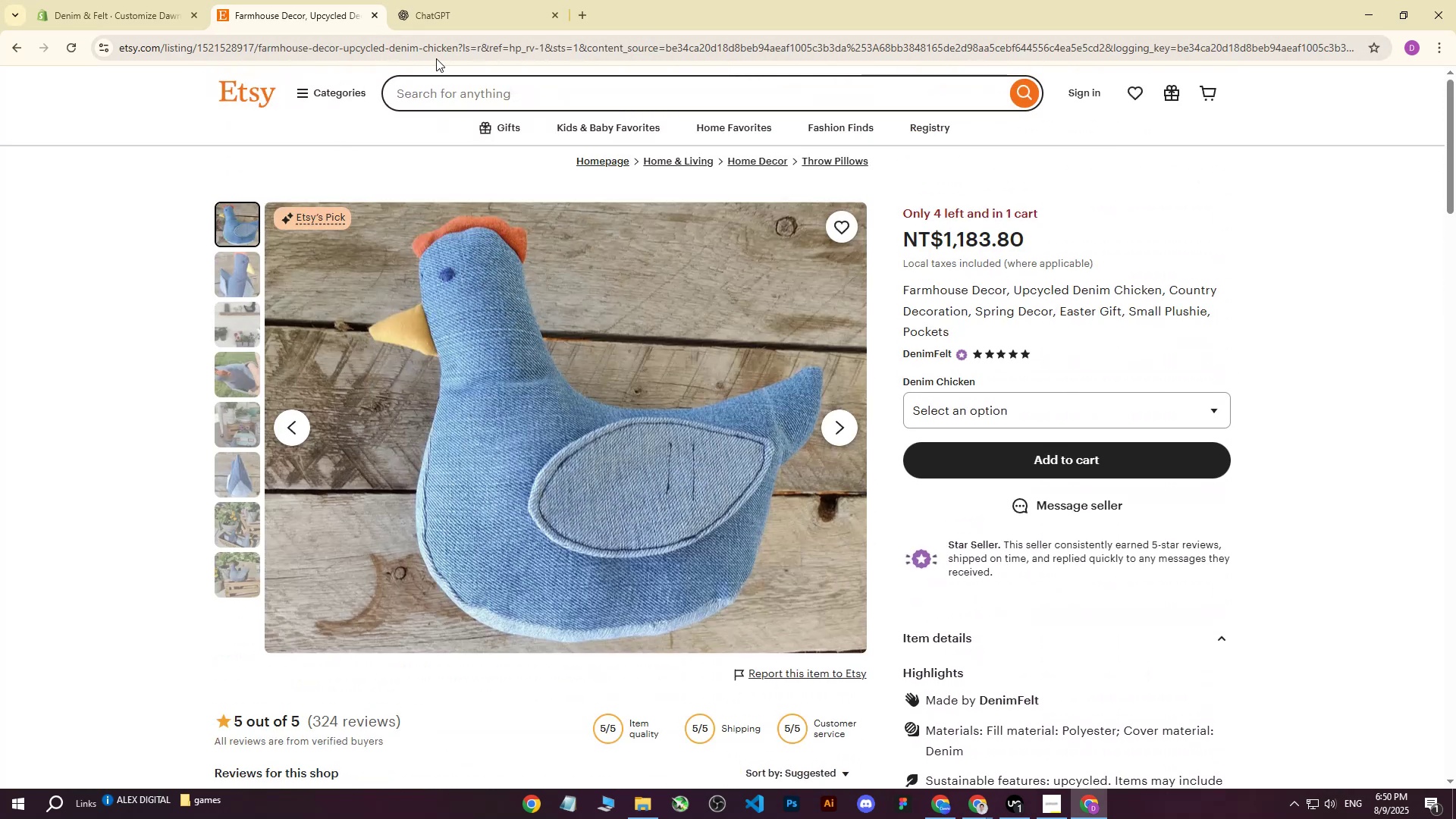 
left_click([444, 52])
 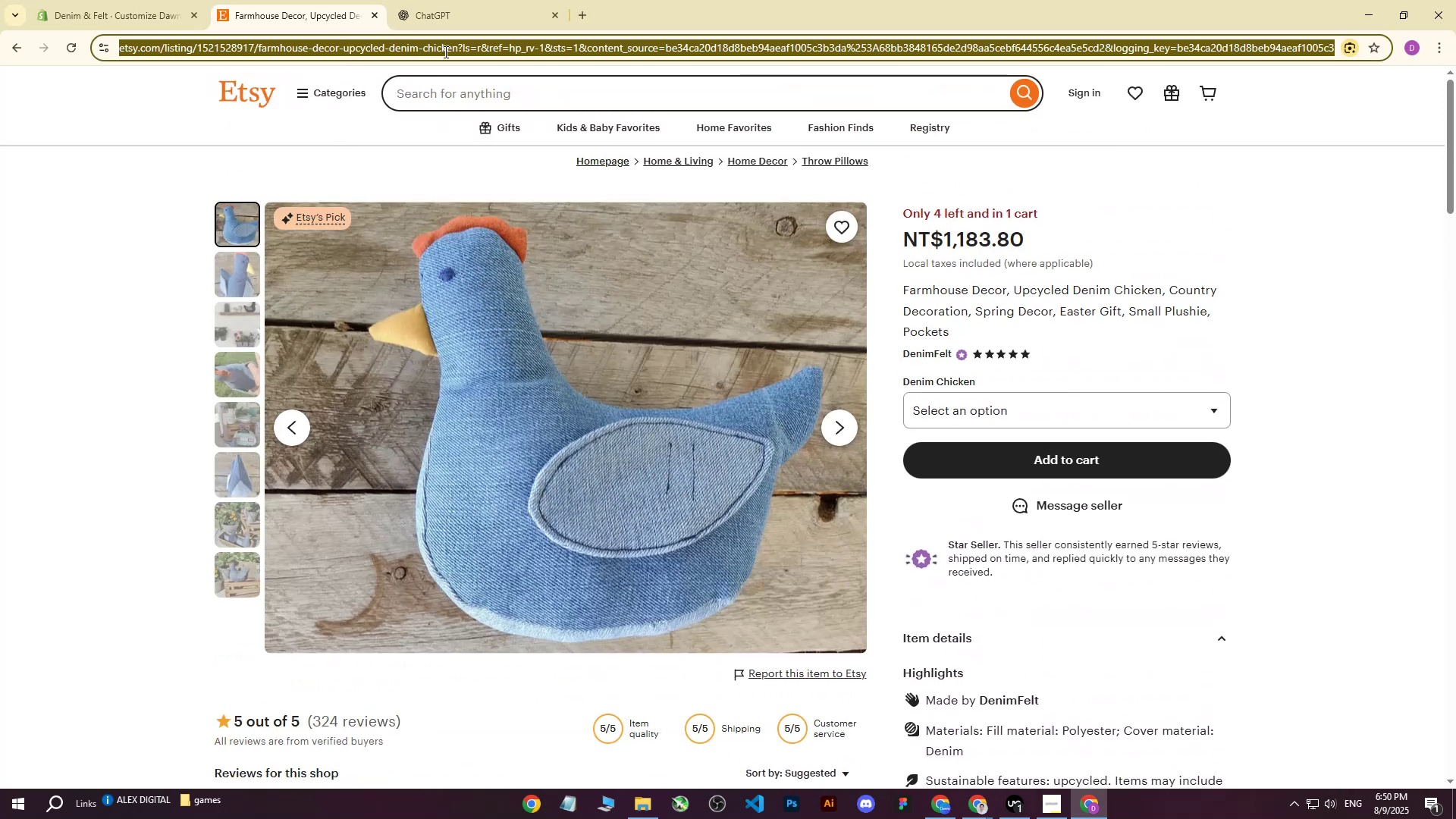 
type(etsy )
 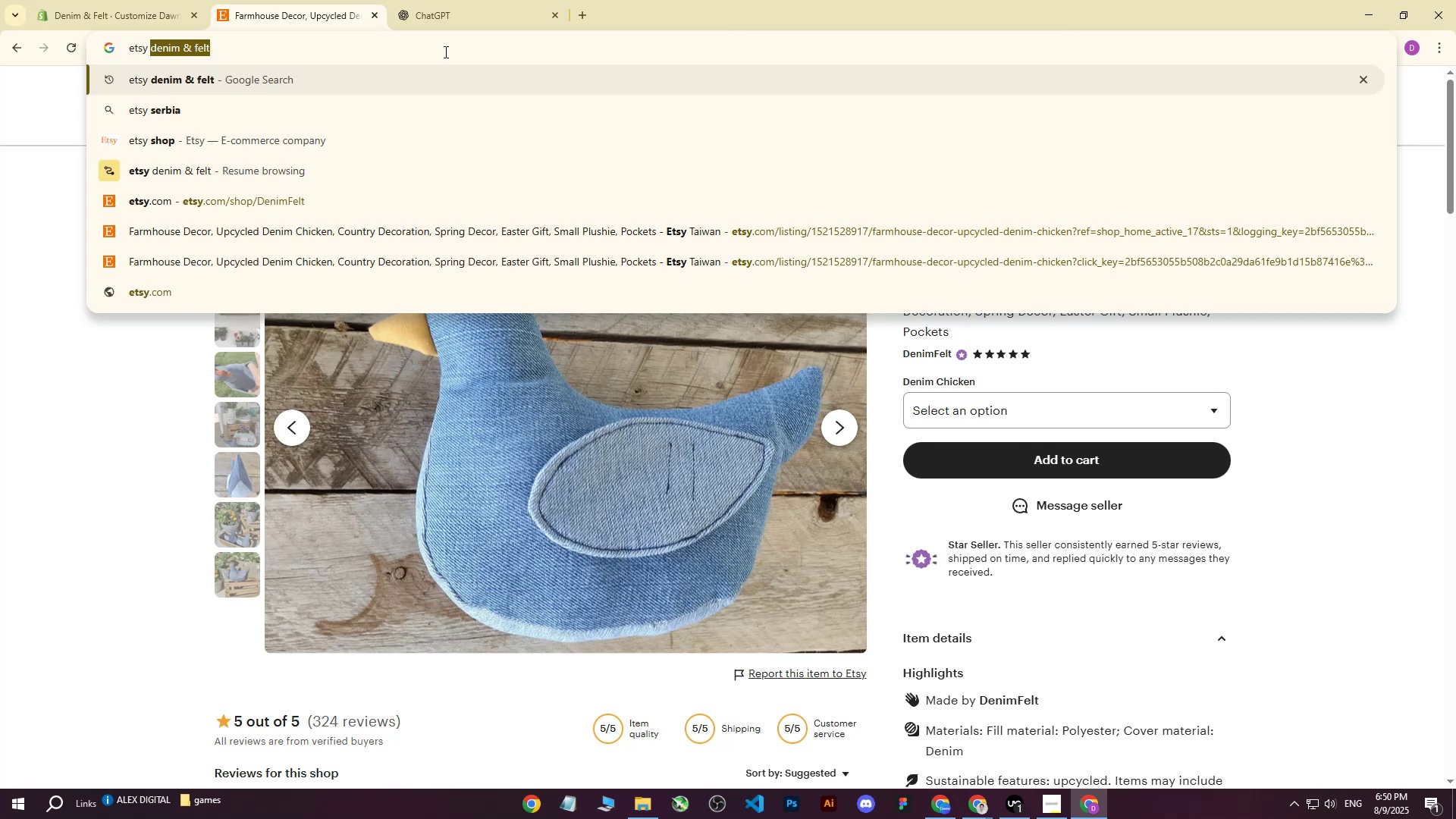 
key(Enter)
 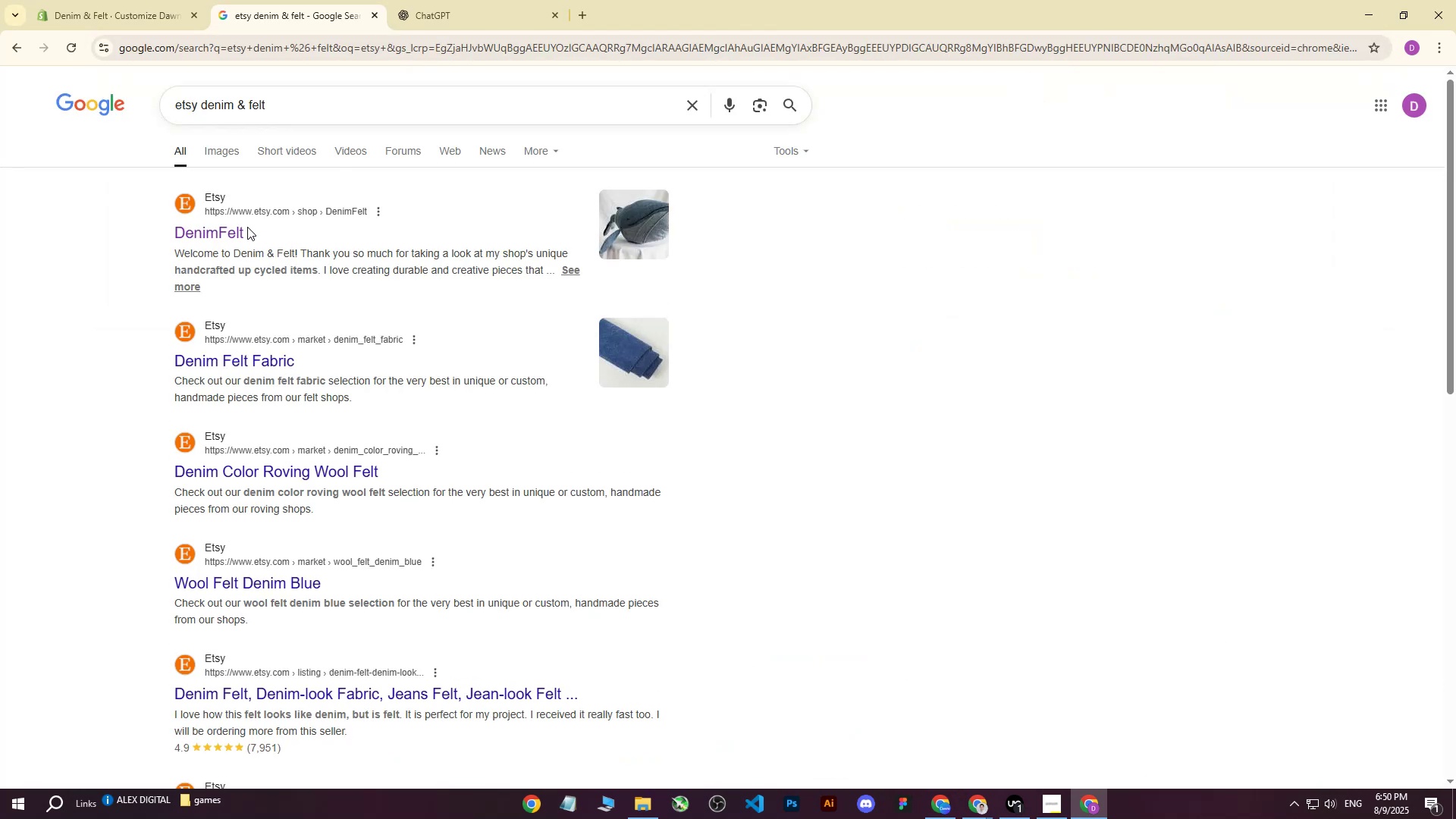 
double_click([231, 234])
 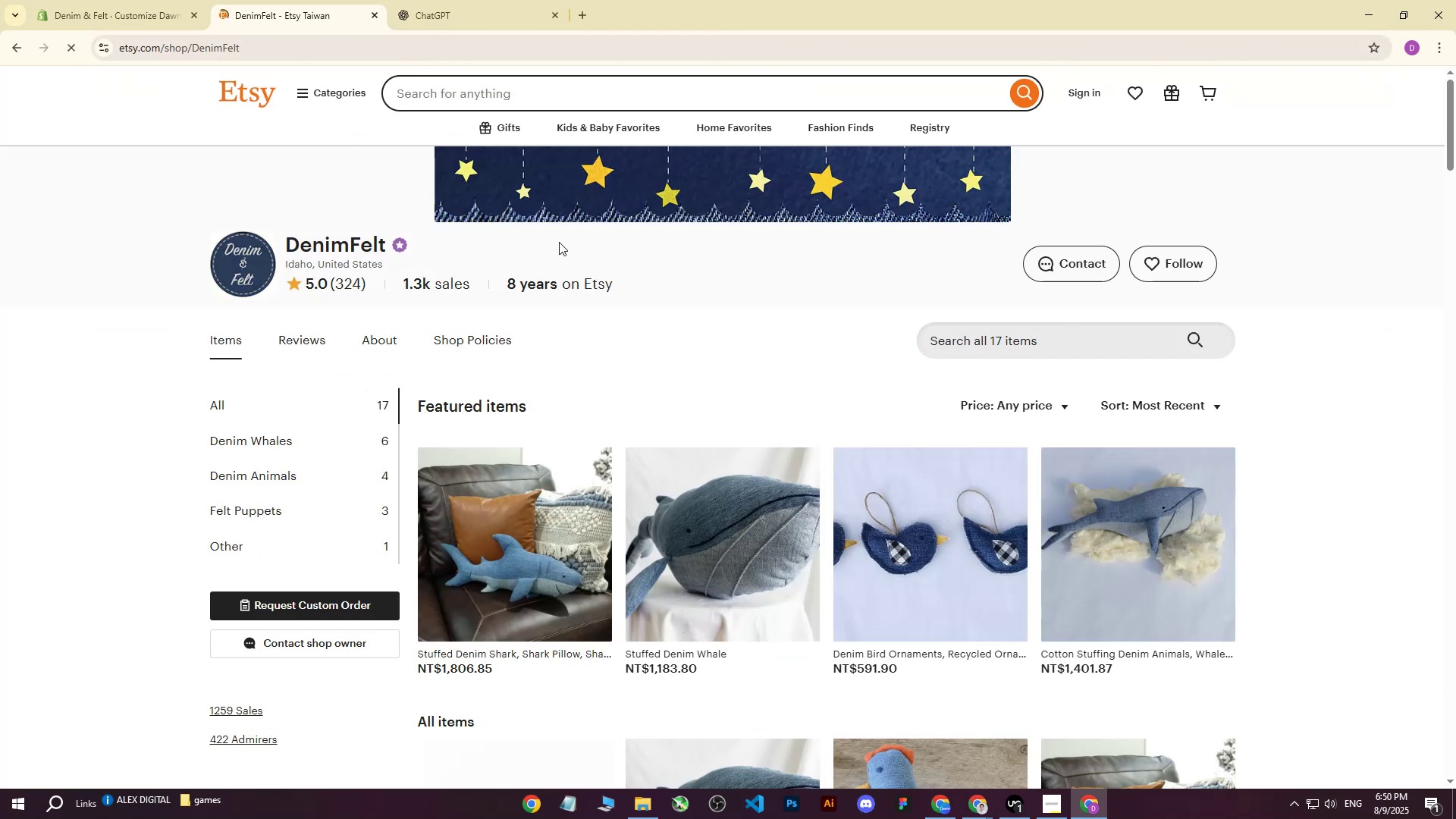 
scroll: coordinate [668, 238], scroll_direction: up, amount: 3.0
 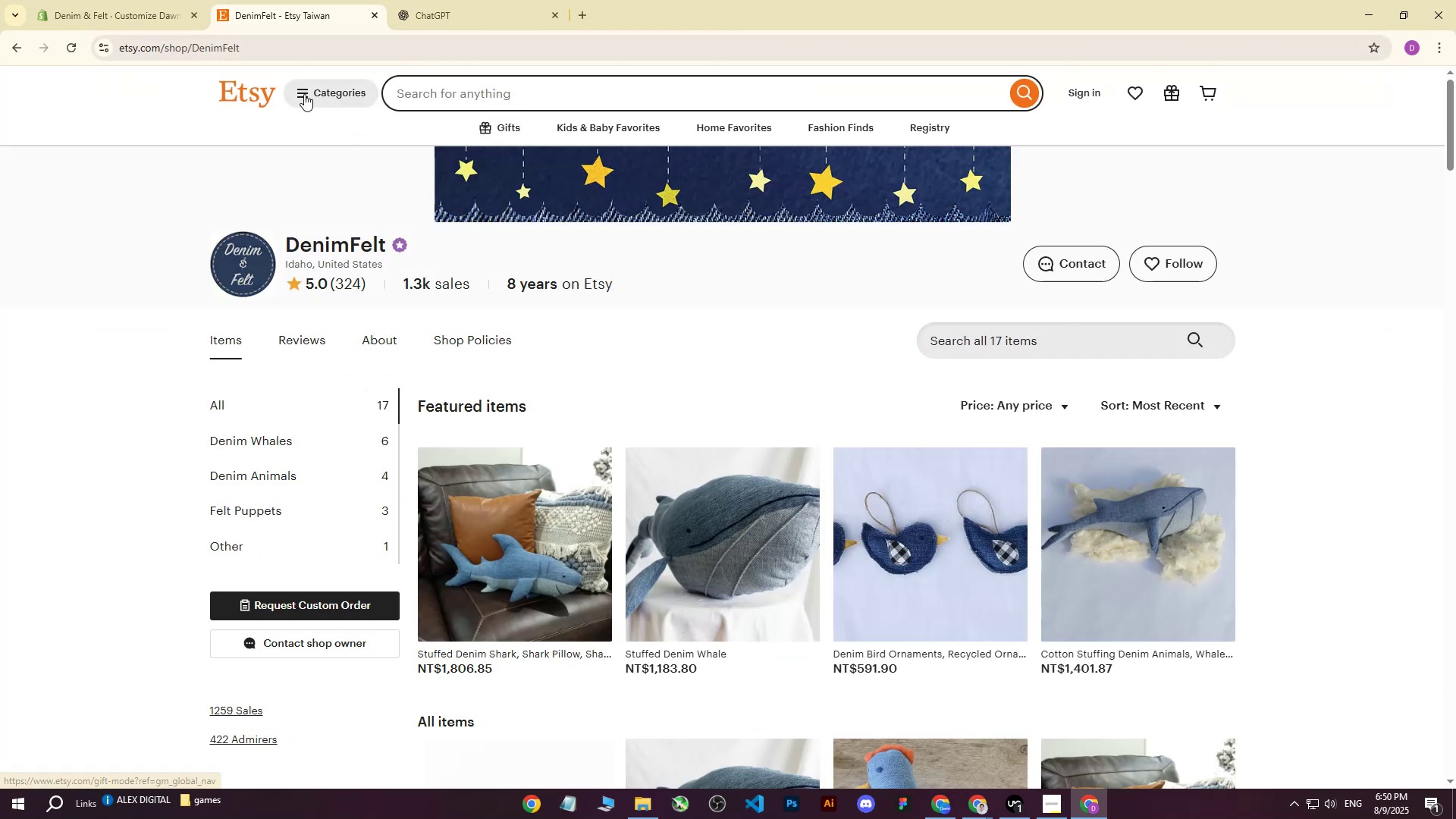 
left_click([304, 94])
 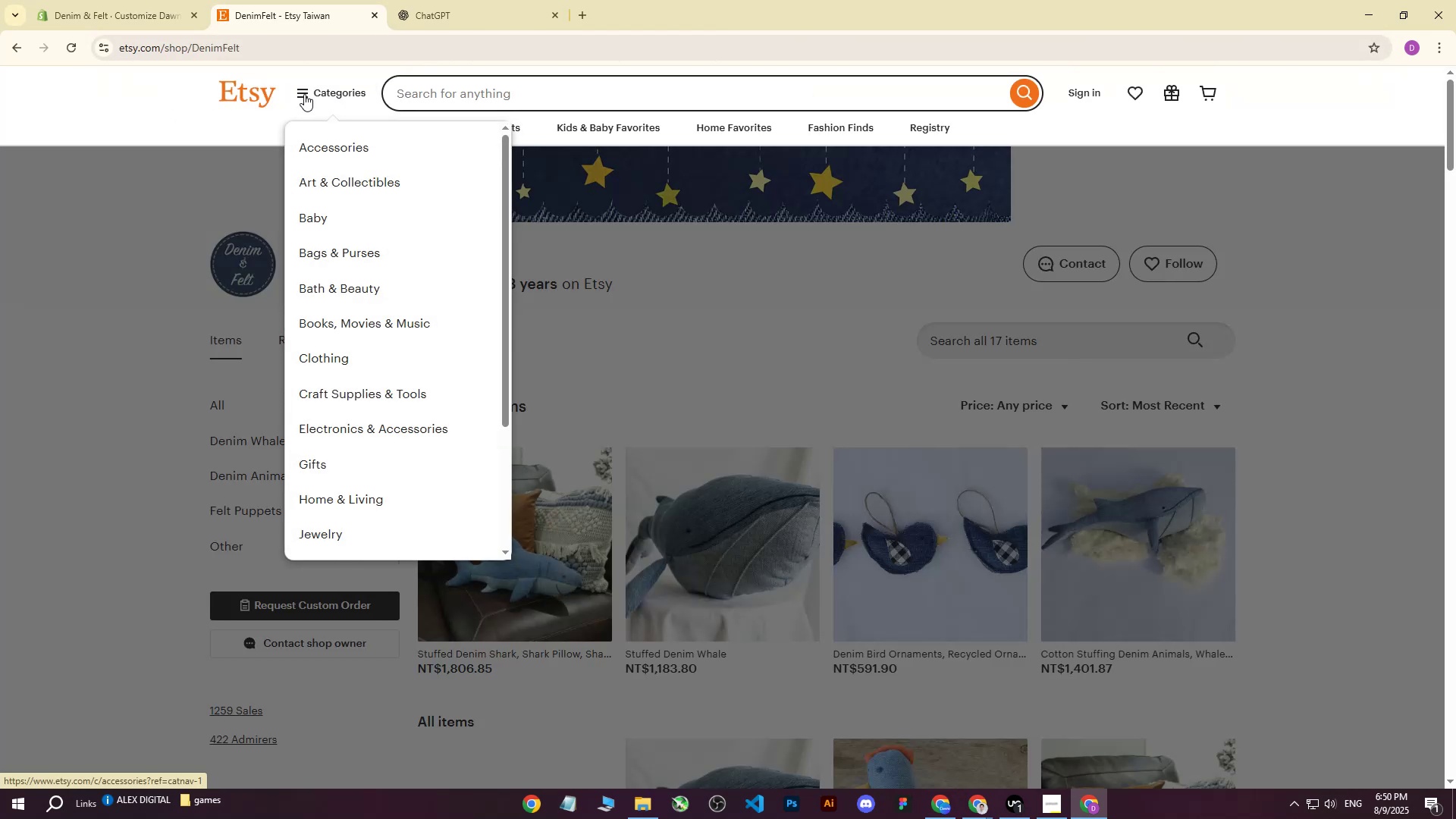 
left_click([304, 94])
 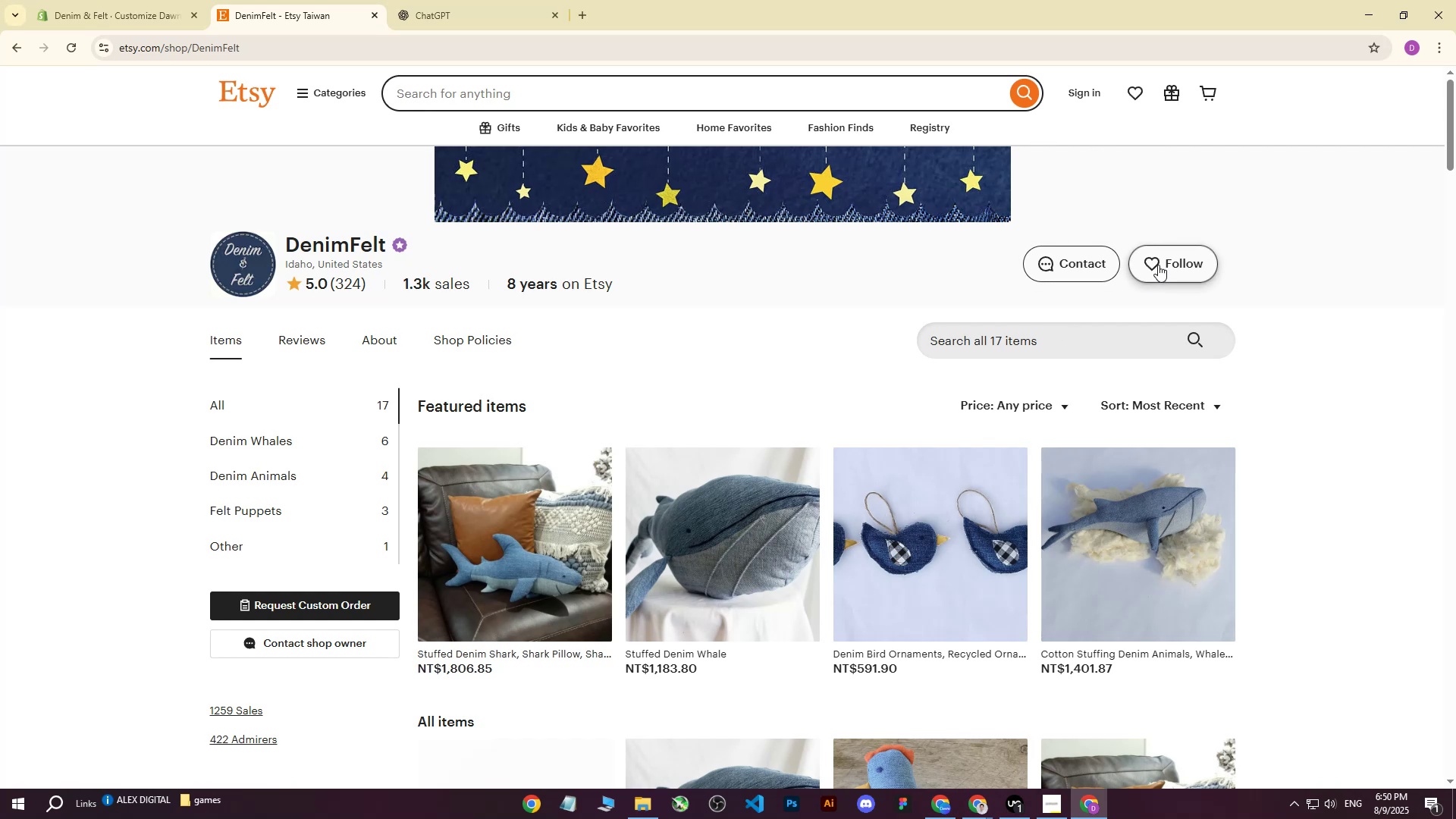 
wait(6.64)
 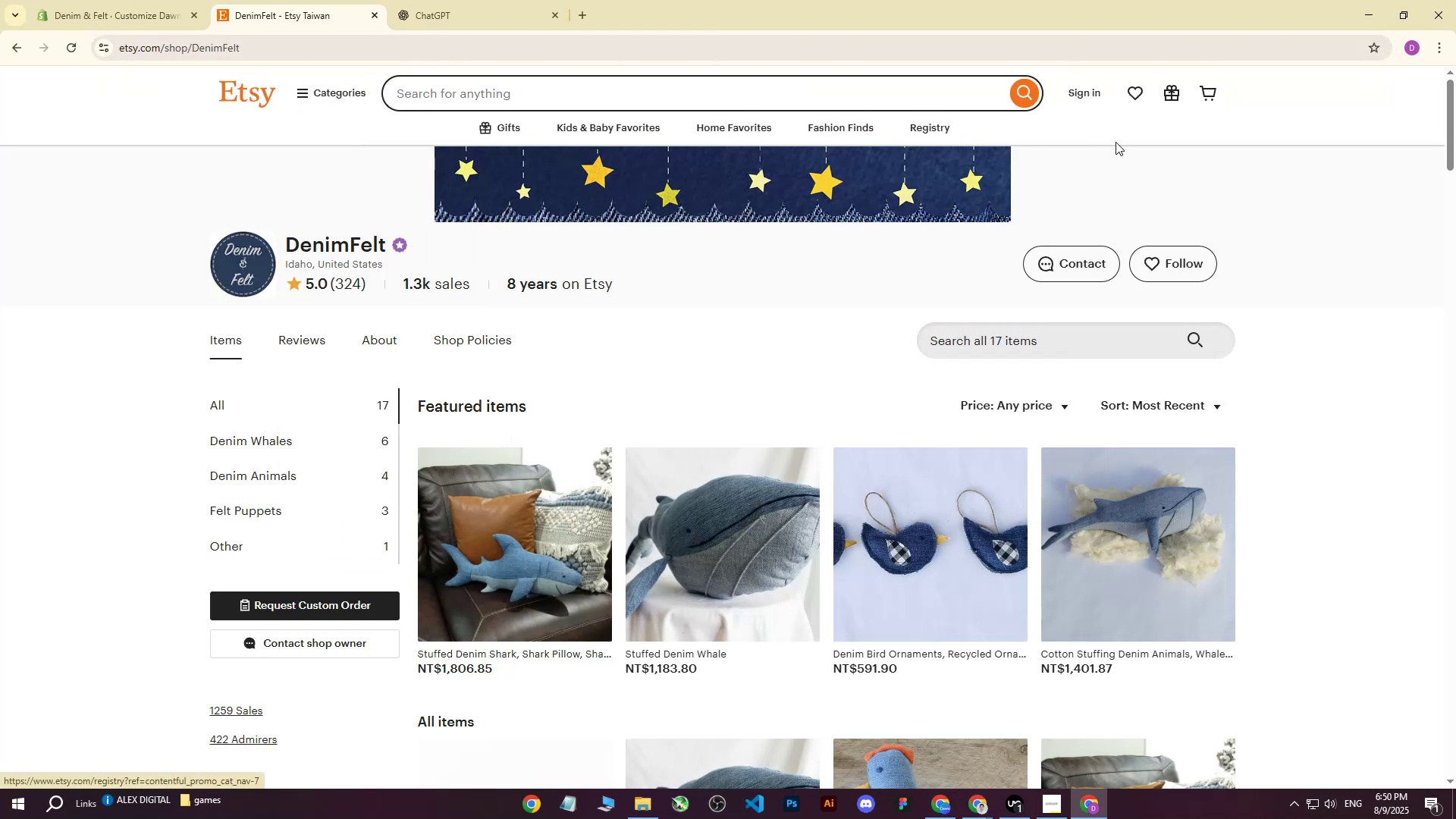 
scroll: coordinate [702, 419], scroll_direction: up, amount: 5.0
 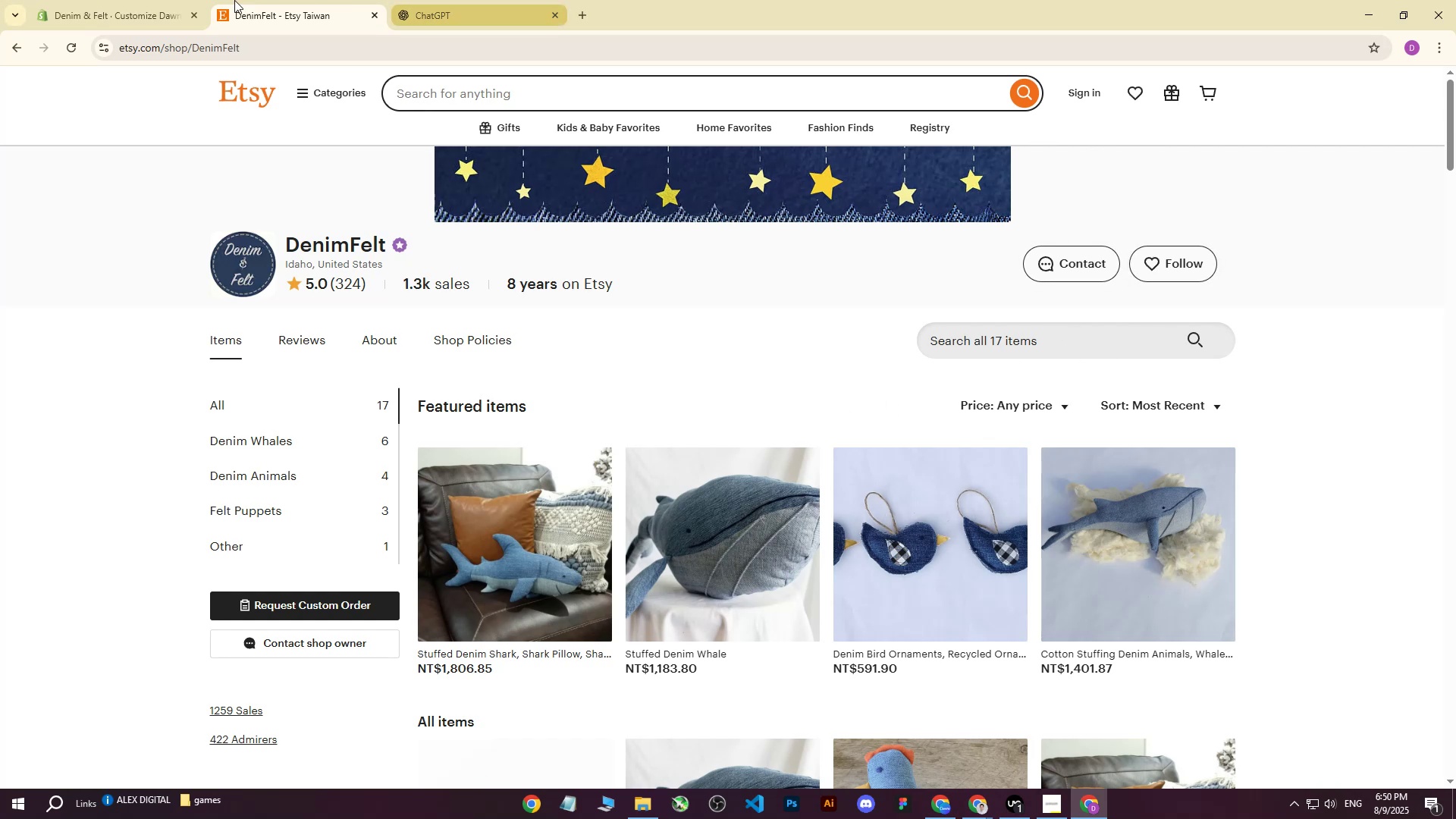 
left_click([121, 0])
 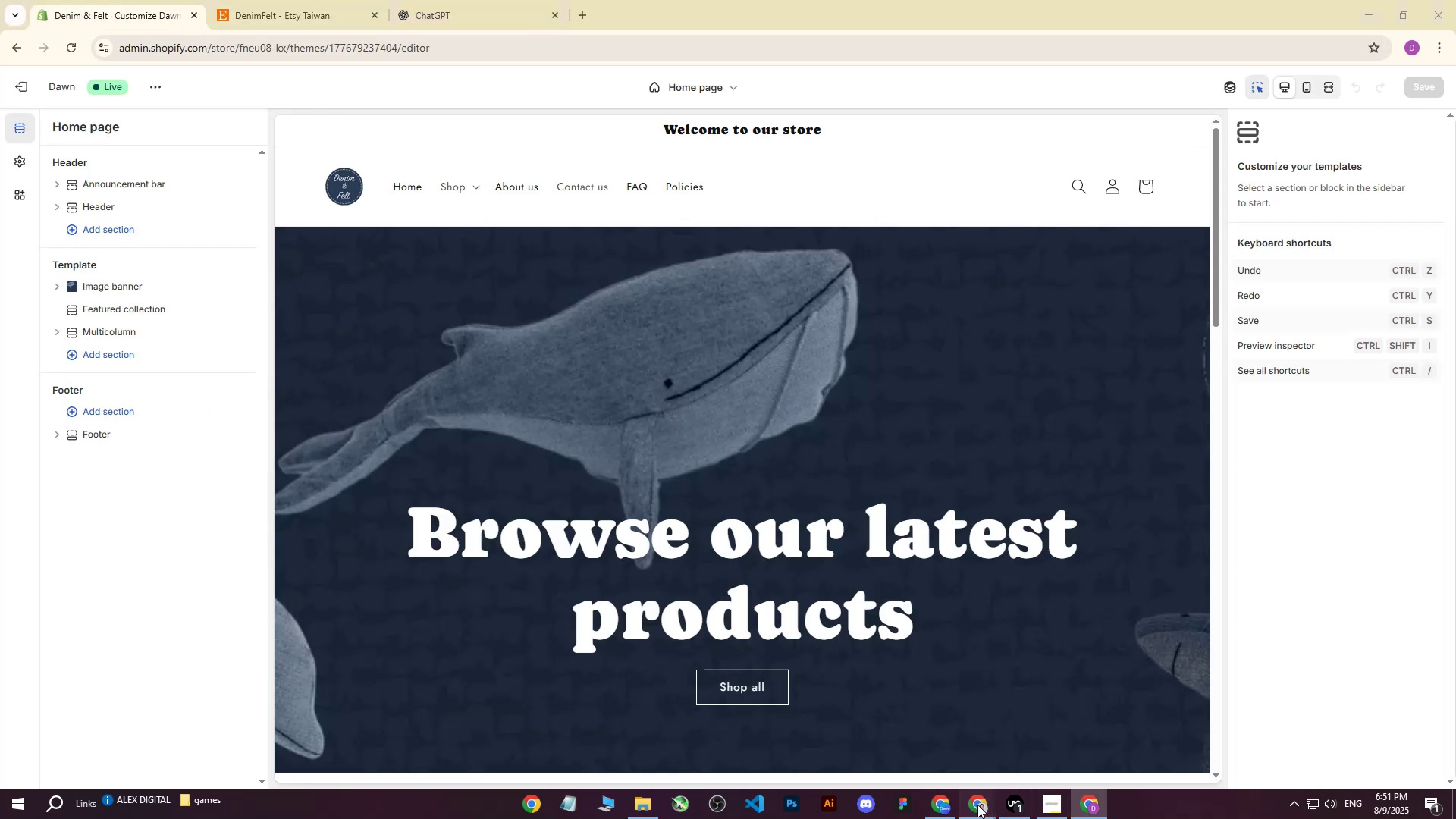 
double_click([922, 735])
 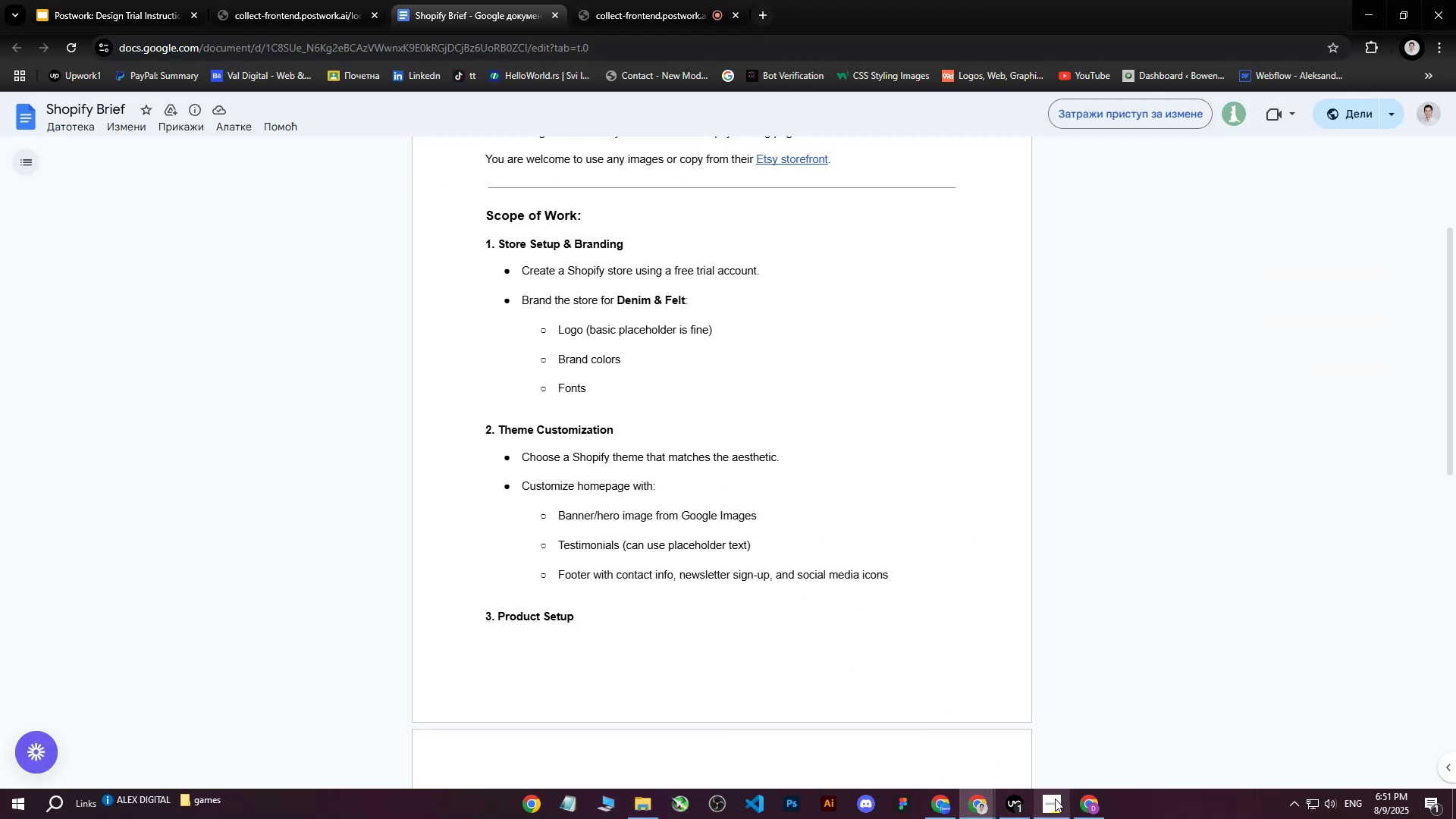 
left_click([1086, 805])
 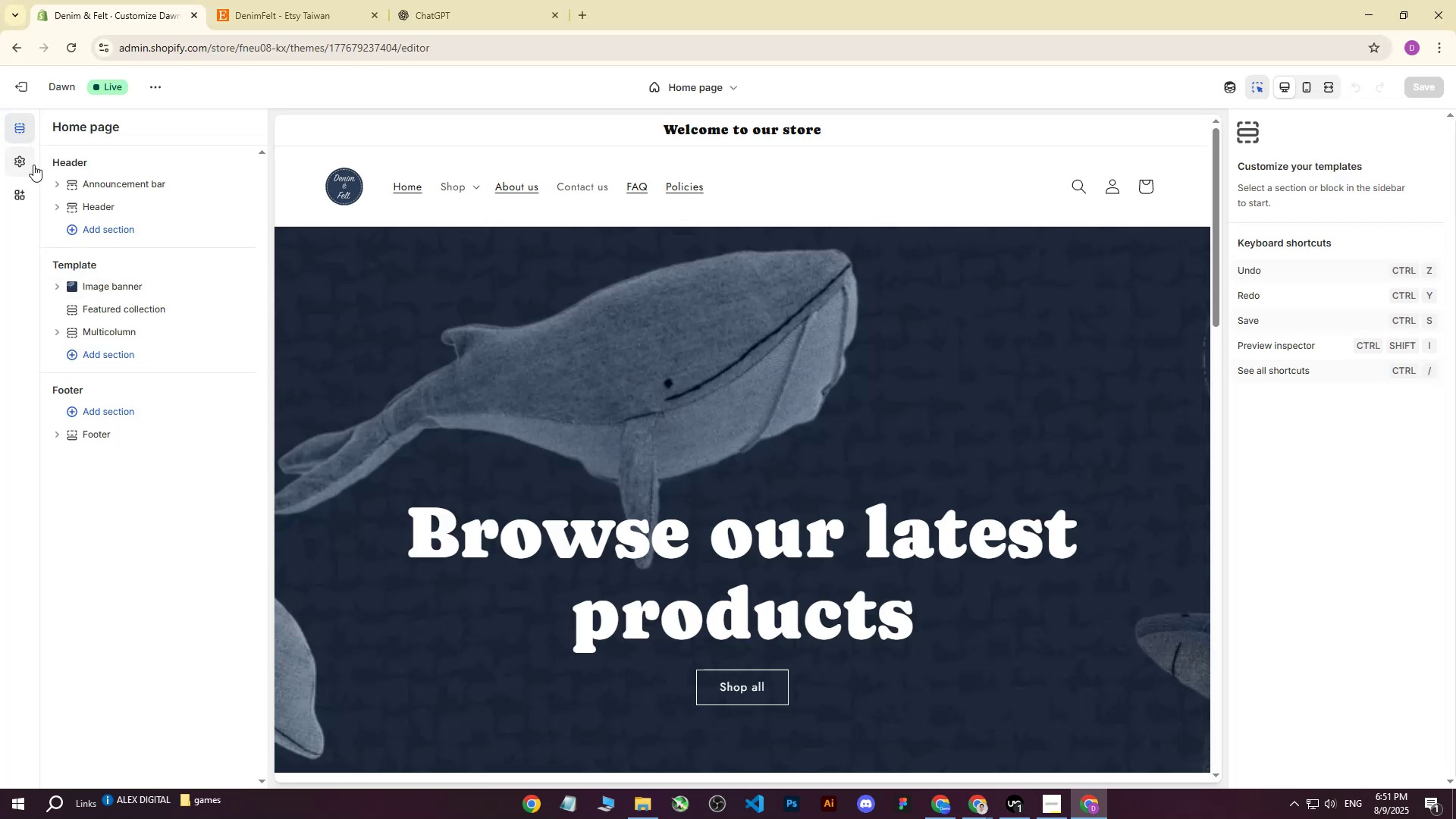 
left_click([28, 165])
 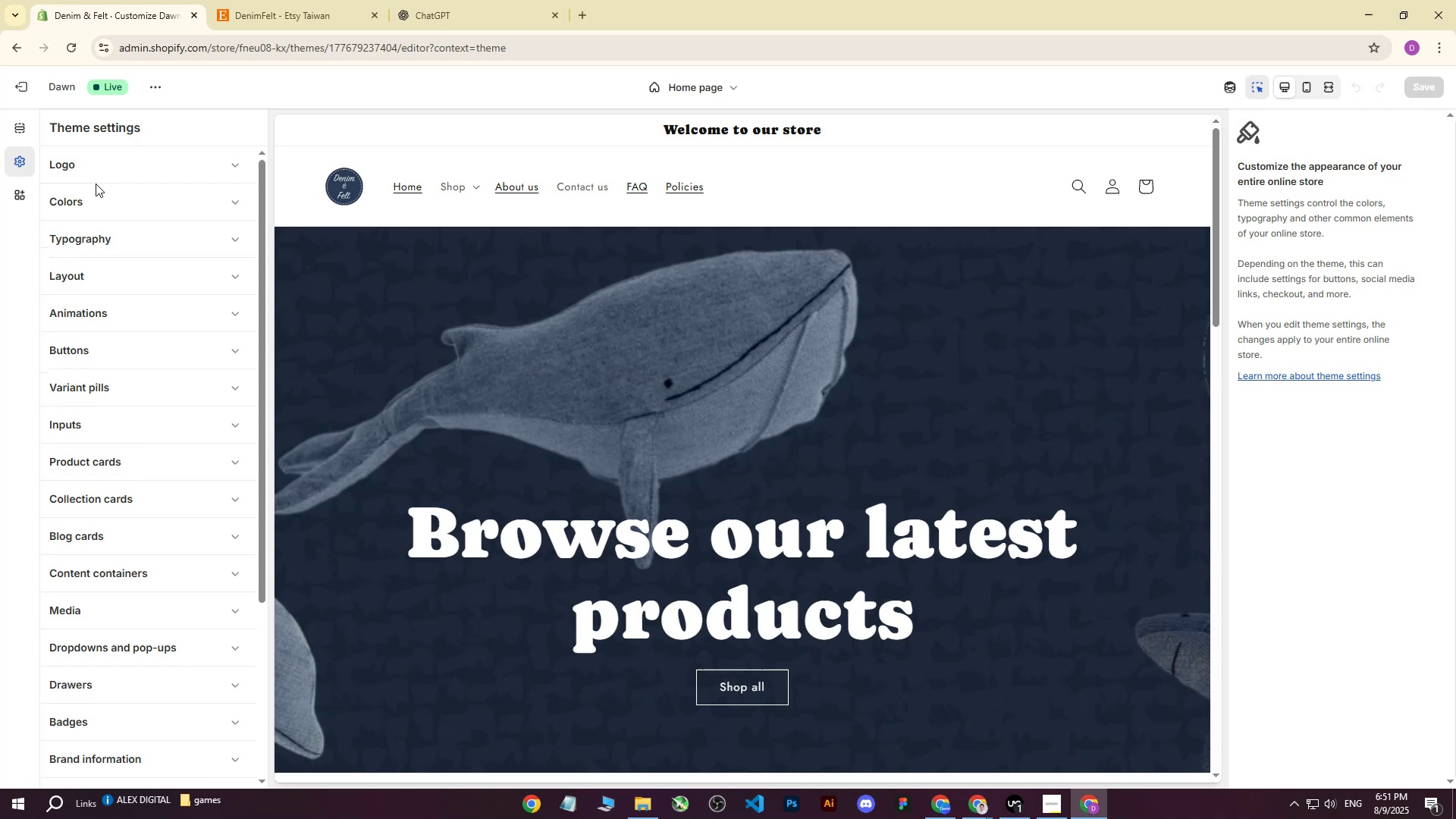 
left_click([91, 199])
 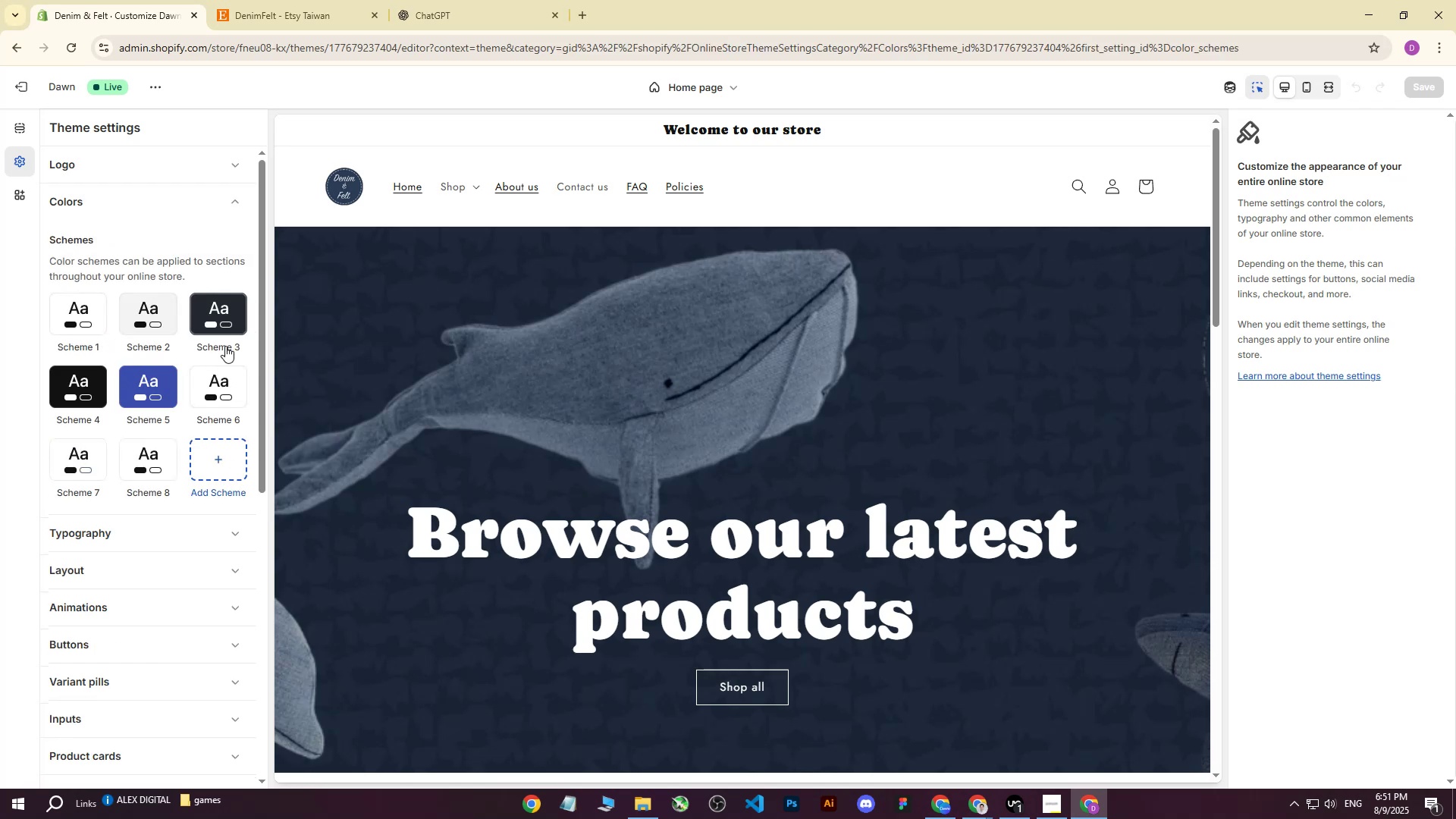 
left_click([77, 315])
 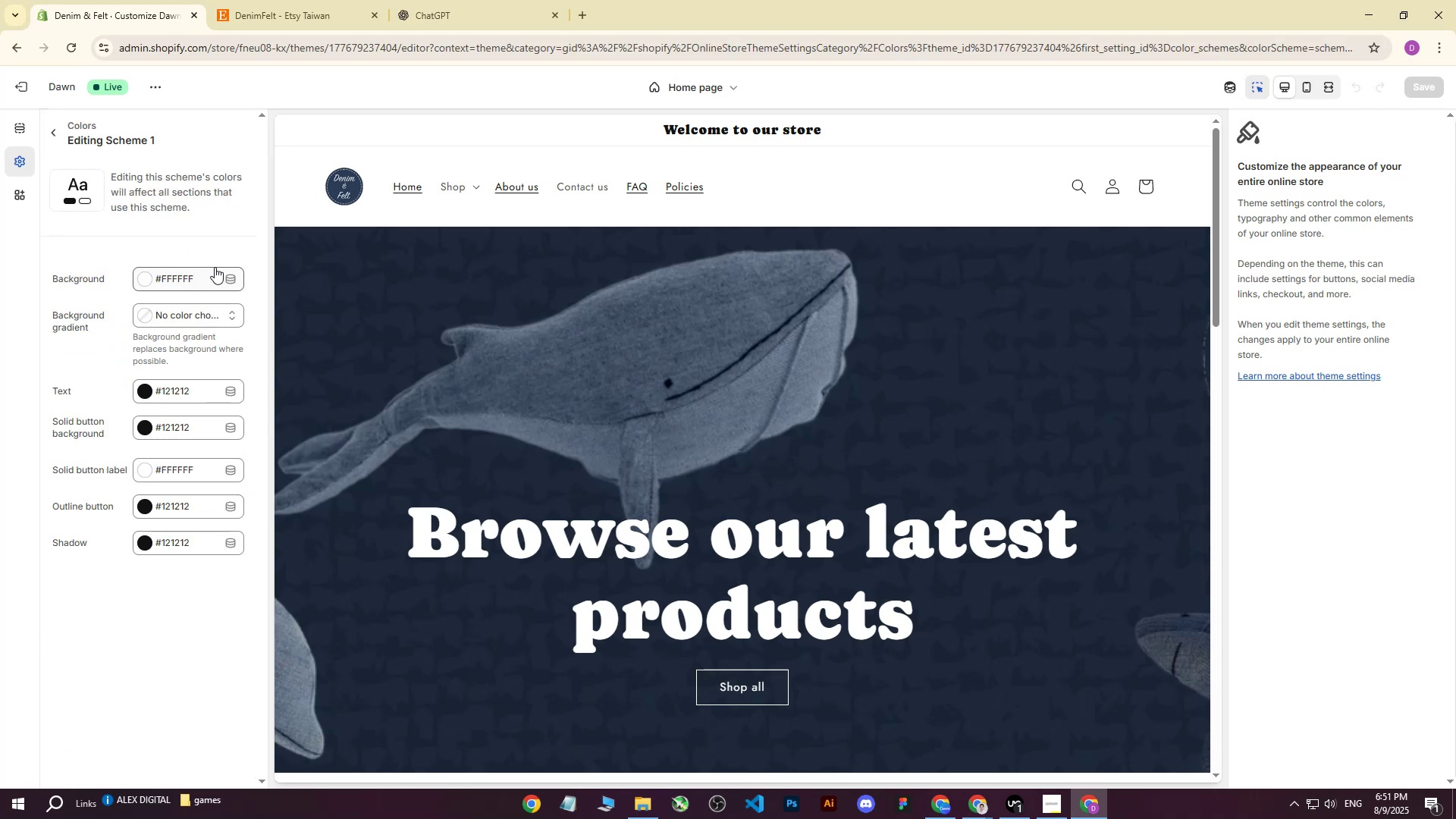 
scroll: coordinate [538, 316], scroll_direction: none, amount: 0.0
 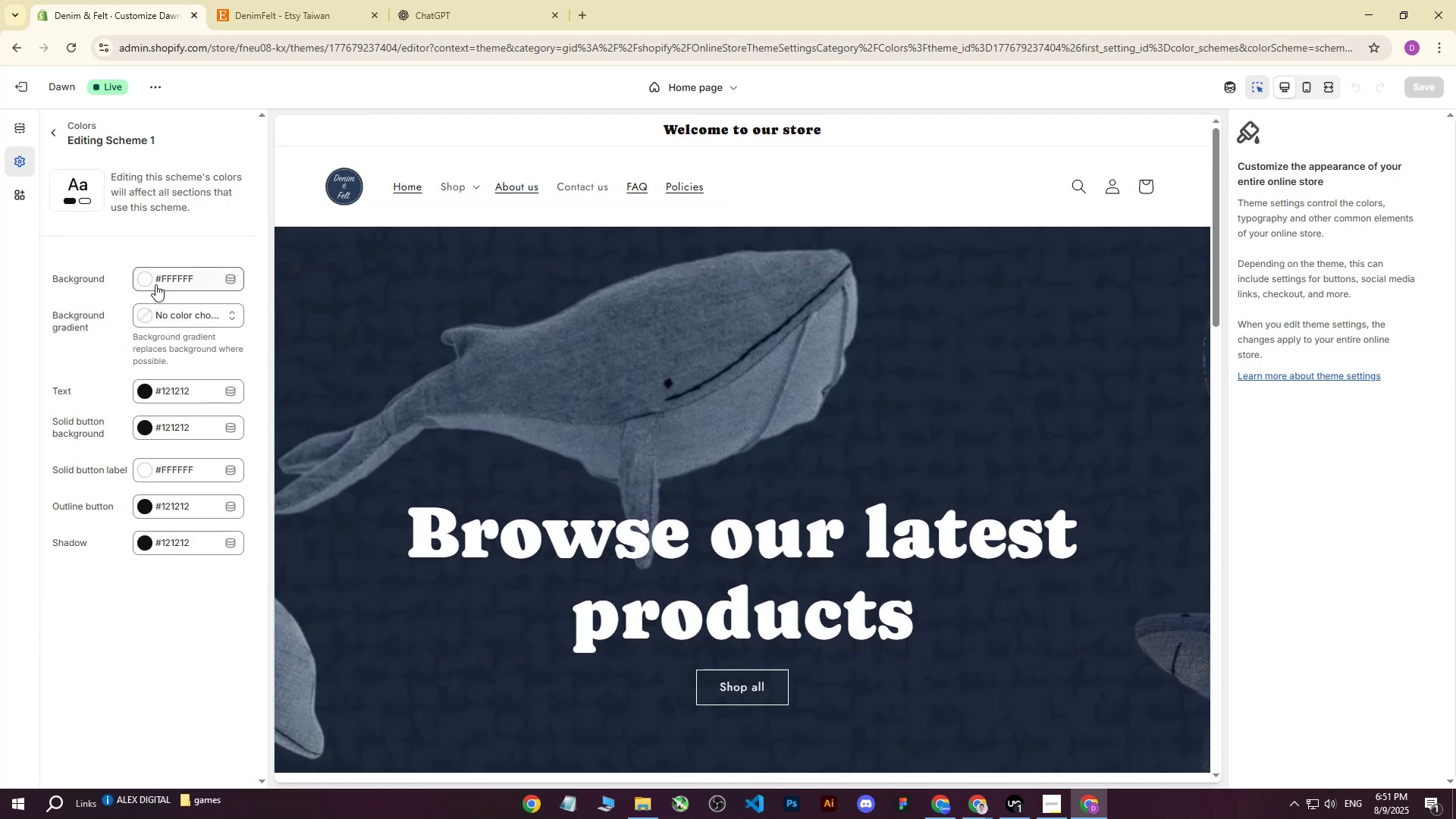 
left_click([147, 284])
 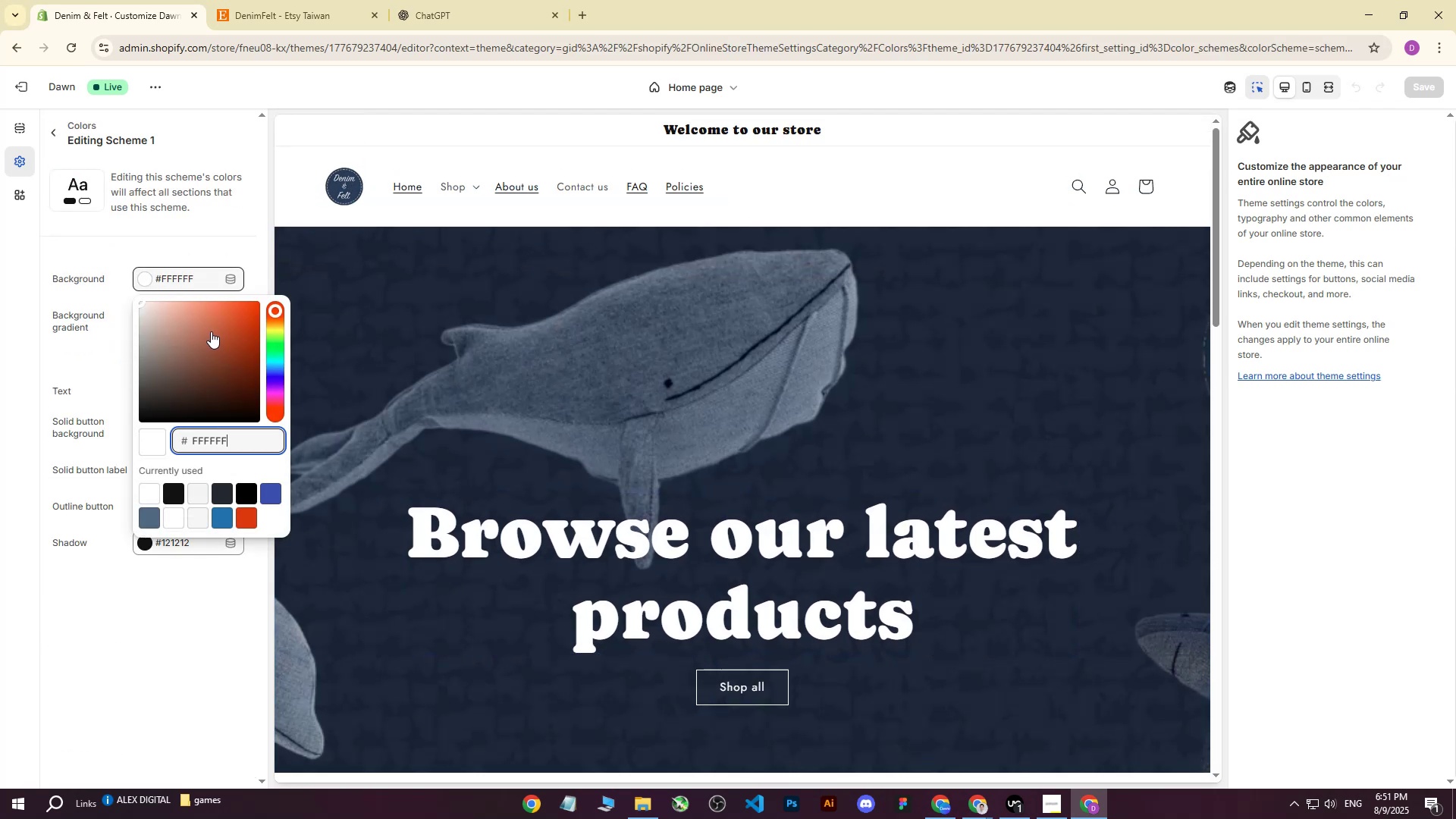 
left_click([211, 331])
 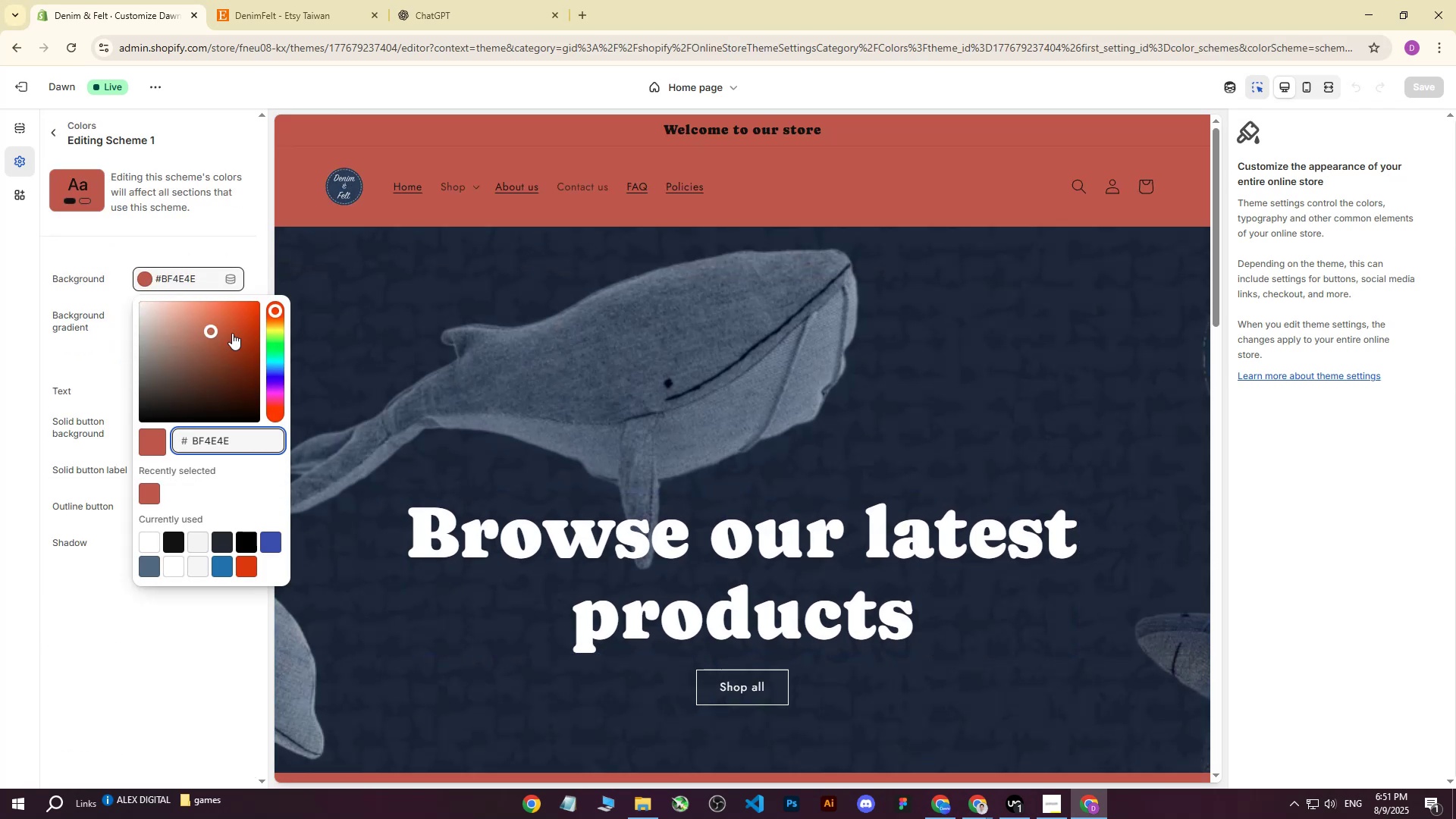 
scroll: coordinate [630, 437], scroll_direction: down, amount: 37.0
 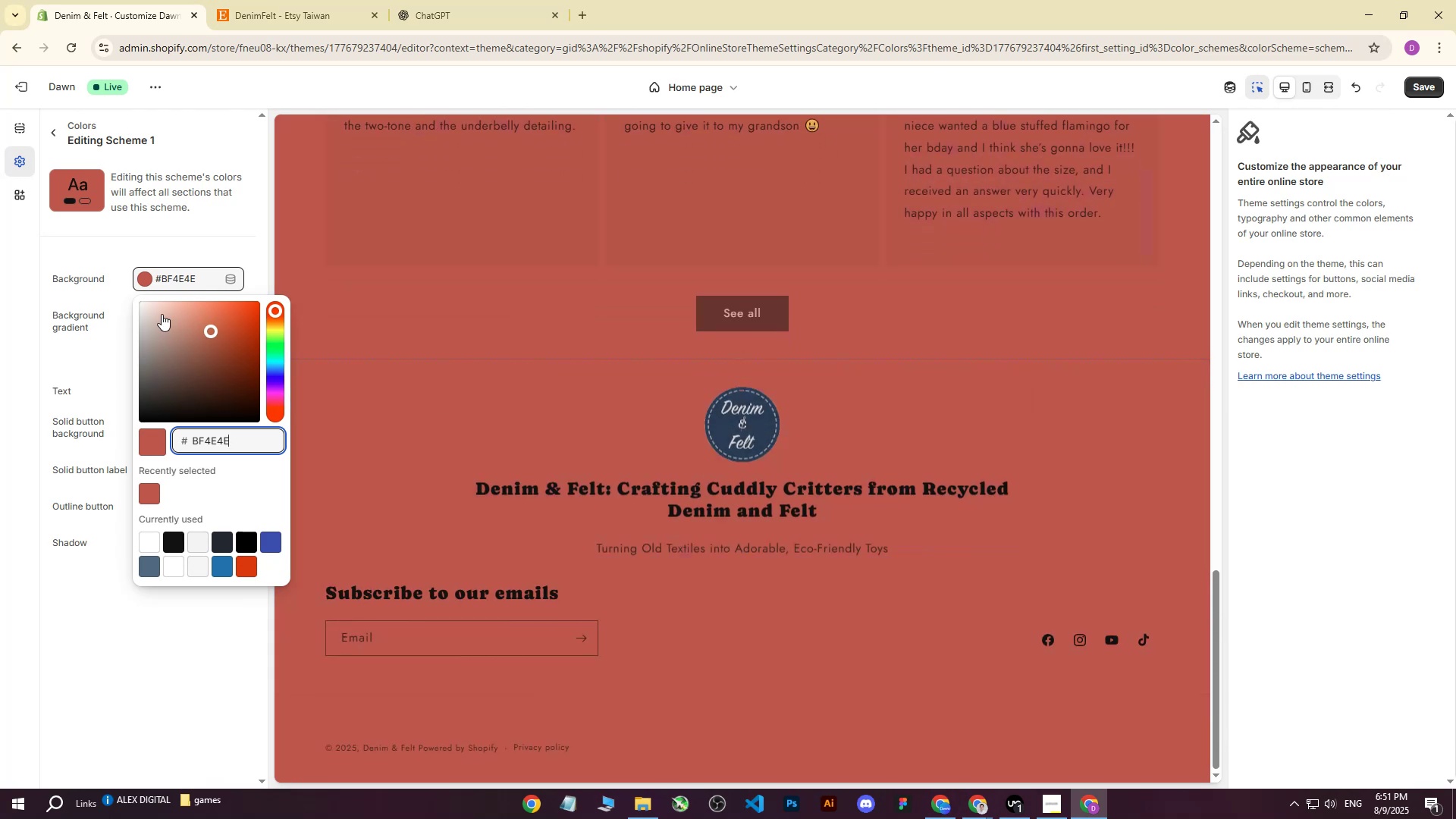 
left_click_drag(start_coordinate=[147, 308], to_coordinate=[141, 311])
 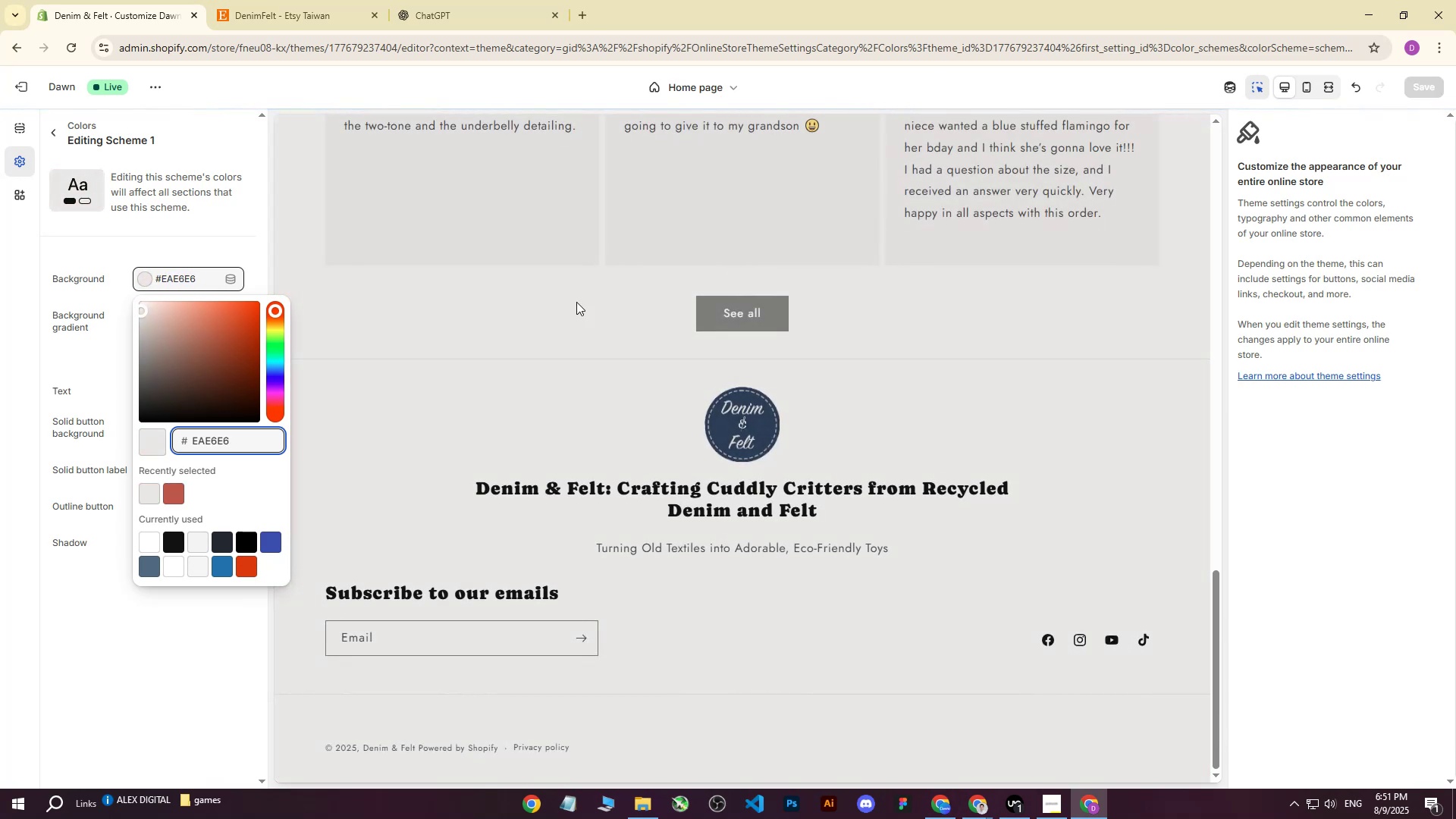 
scroll: coordinate [599, 306], scroll_direction: up, amount: 6.0
 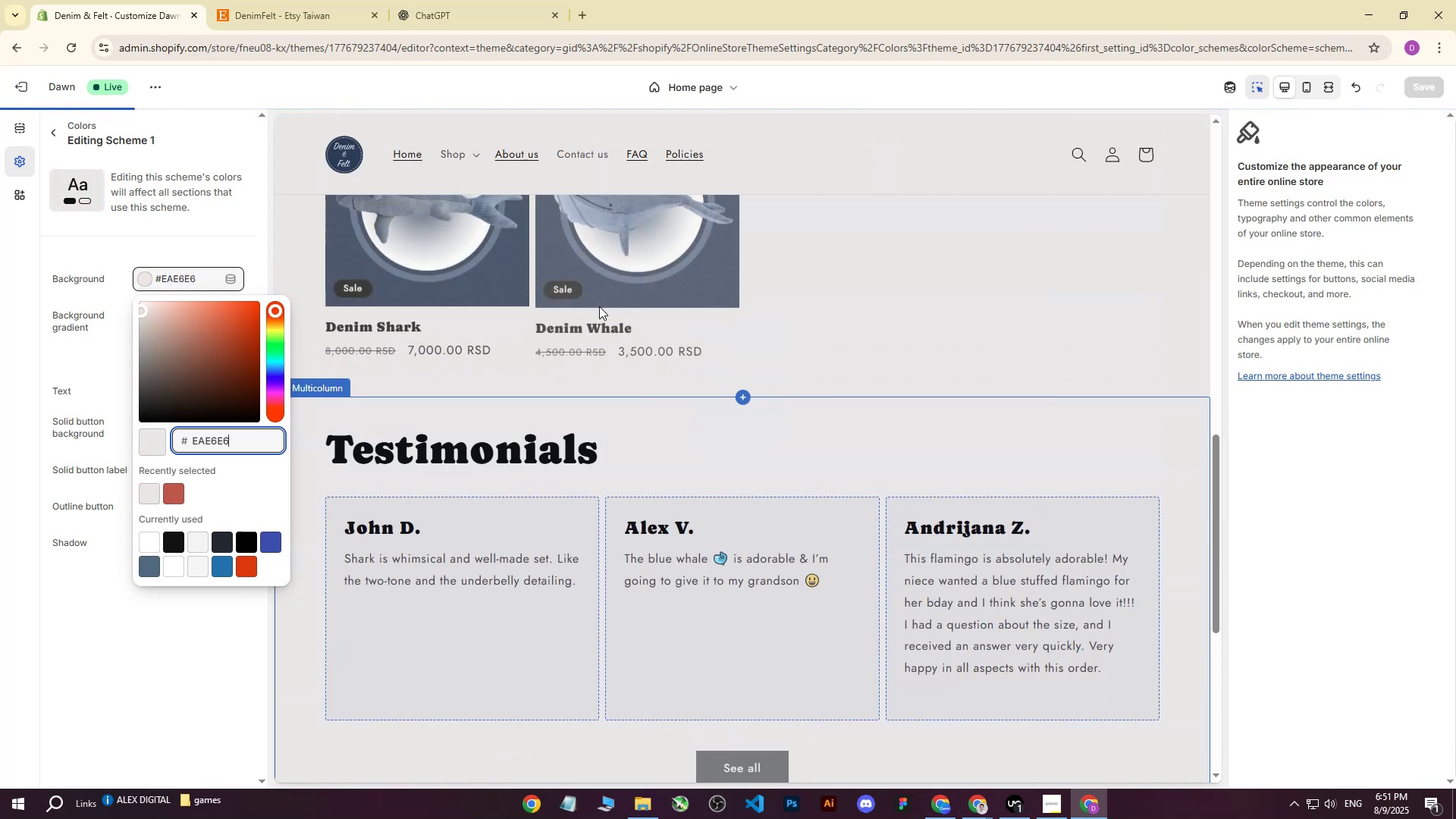 
scroll: coordinate [587, 279], scroll_direction: down, amount: 10.0
 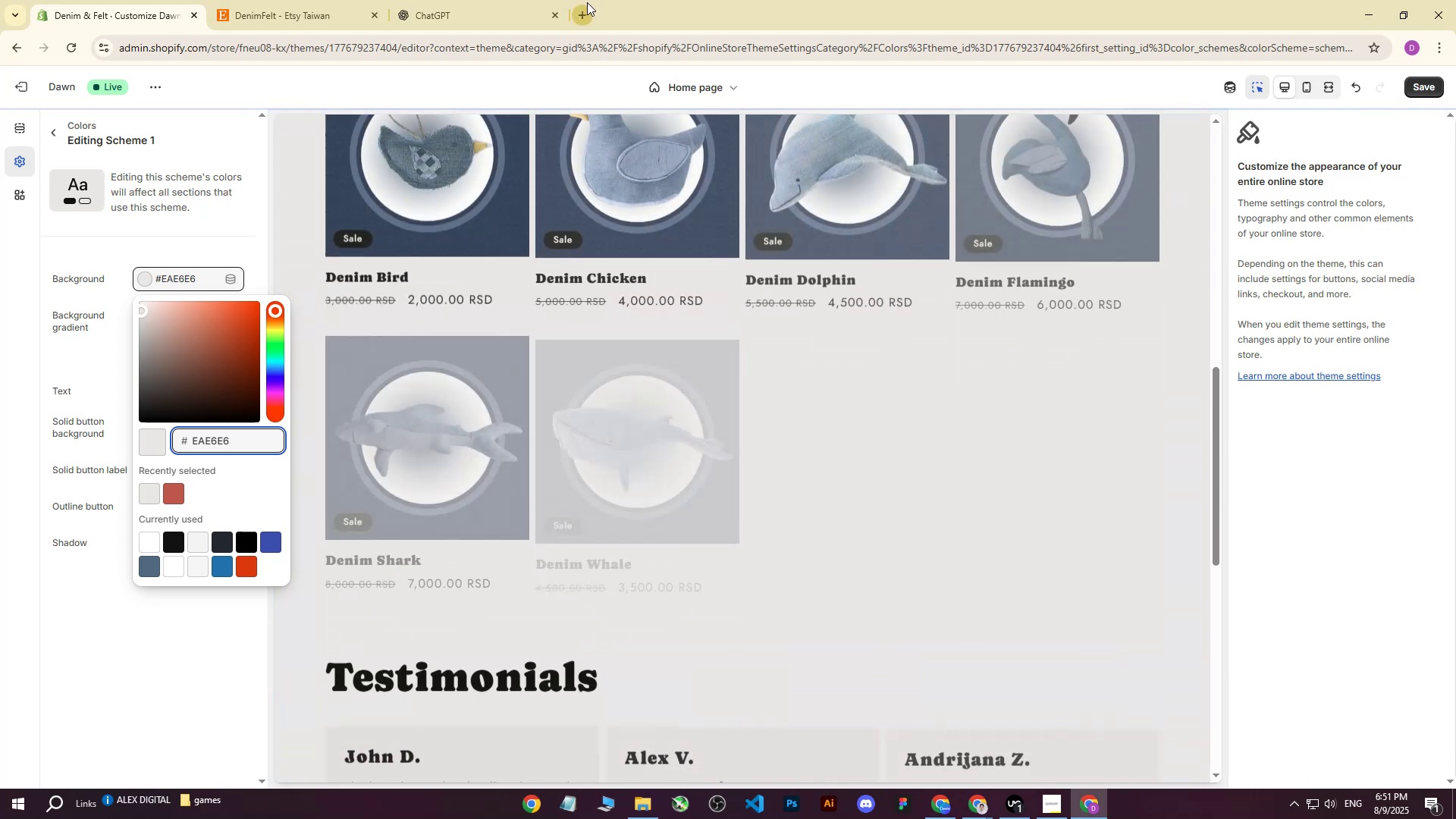 
left_click([587, 2])
 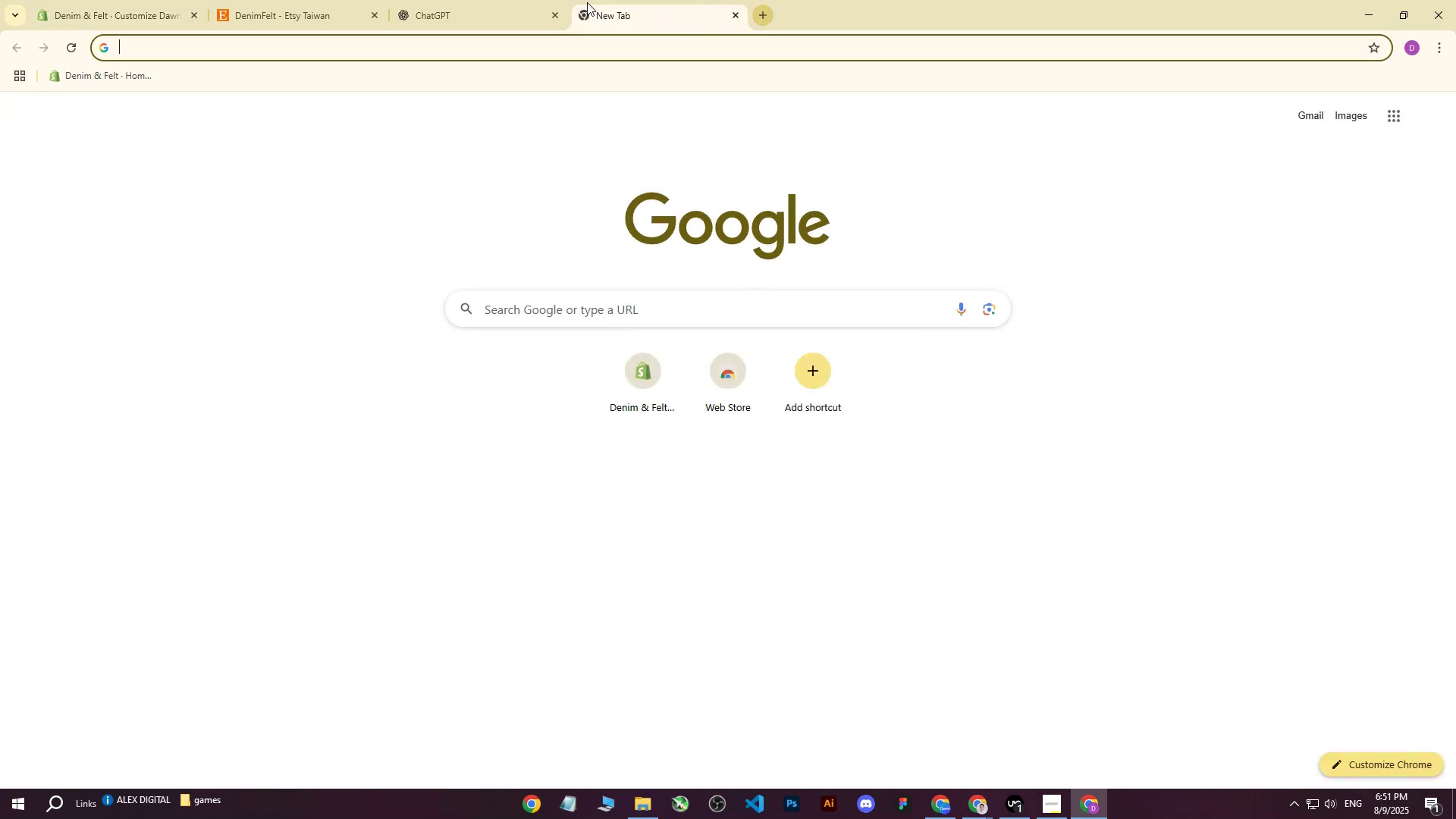 
type(shades of white)
 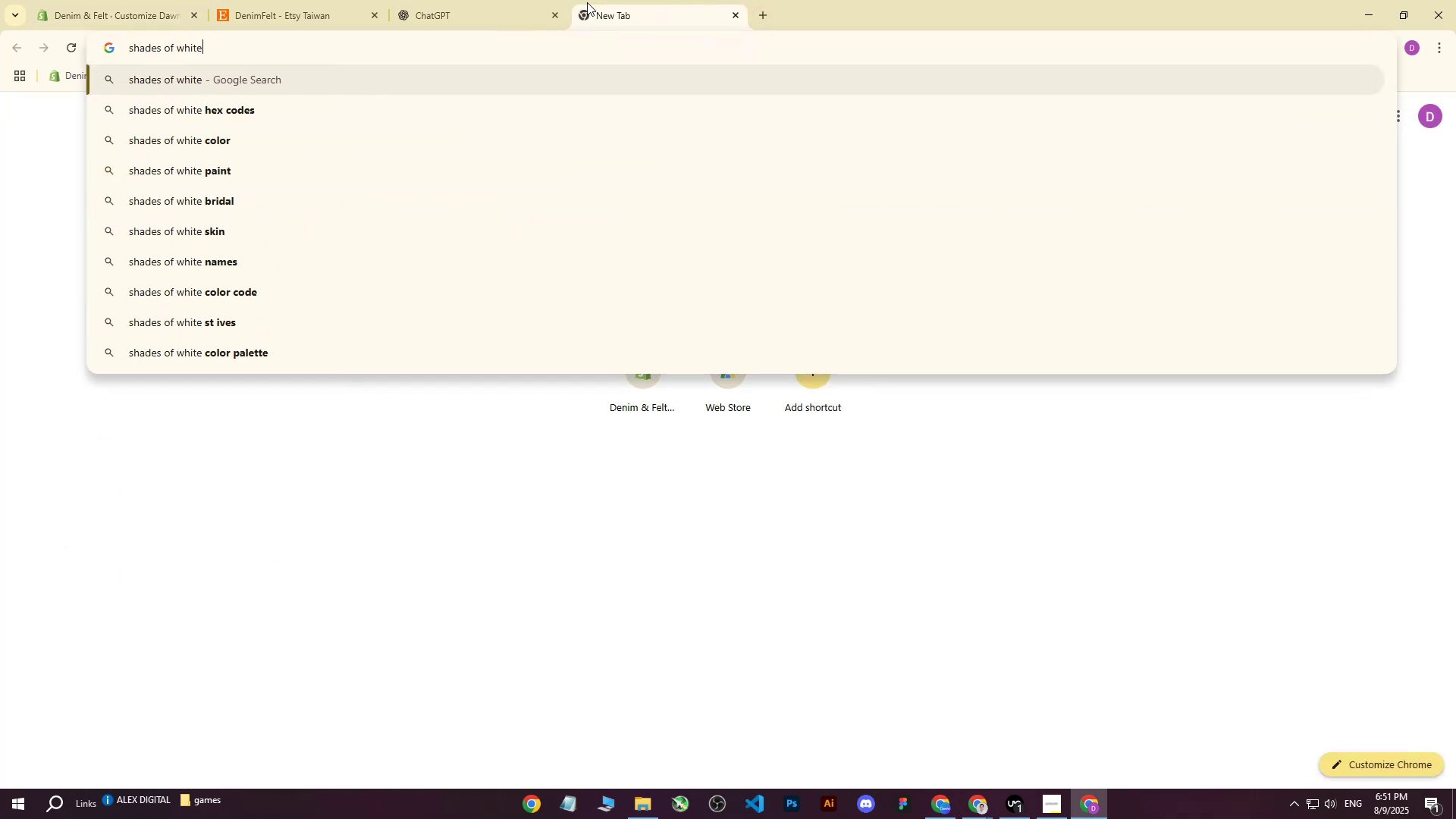 
key(Enter)
 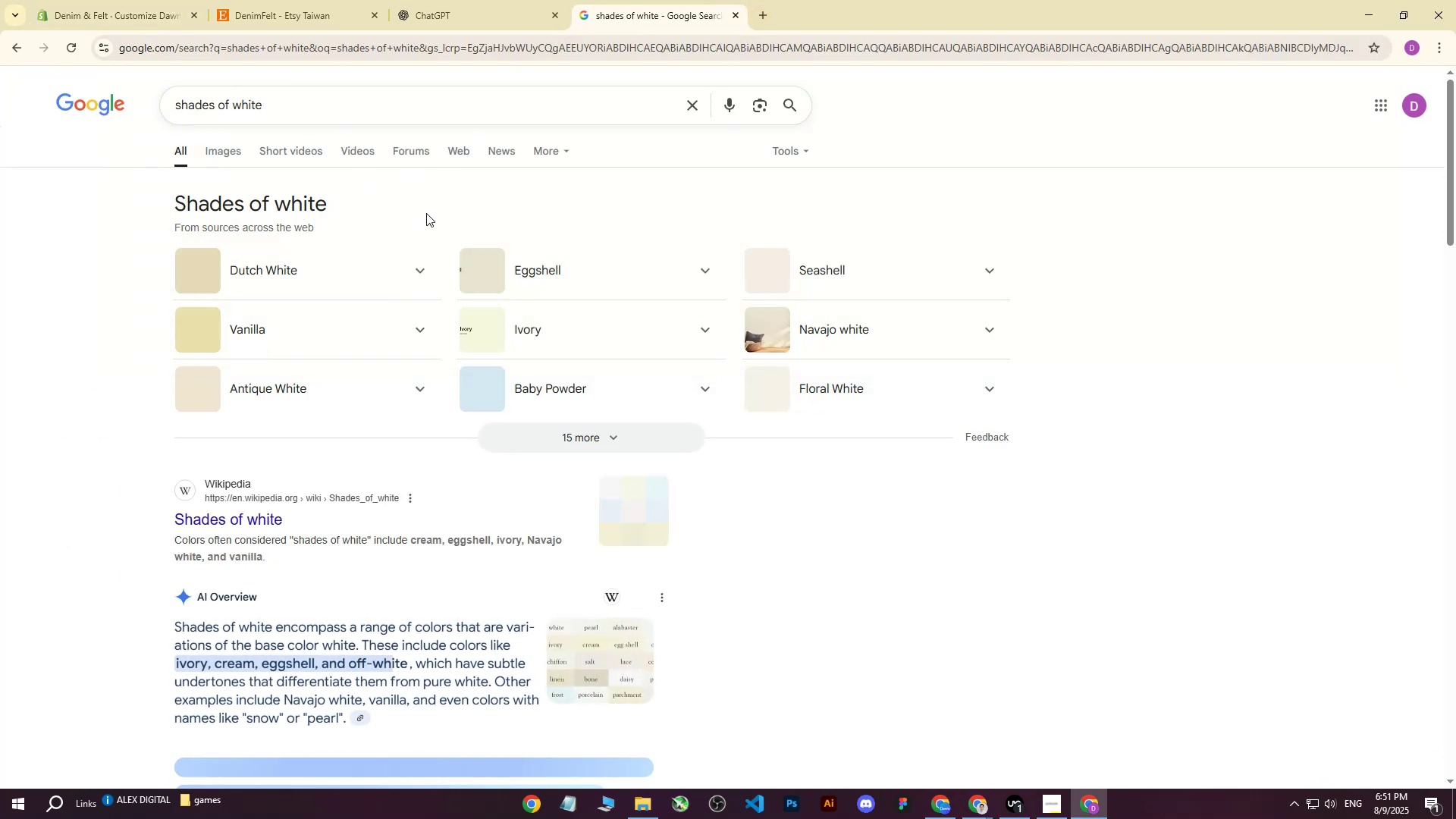 
left_click([539, 439])
 